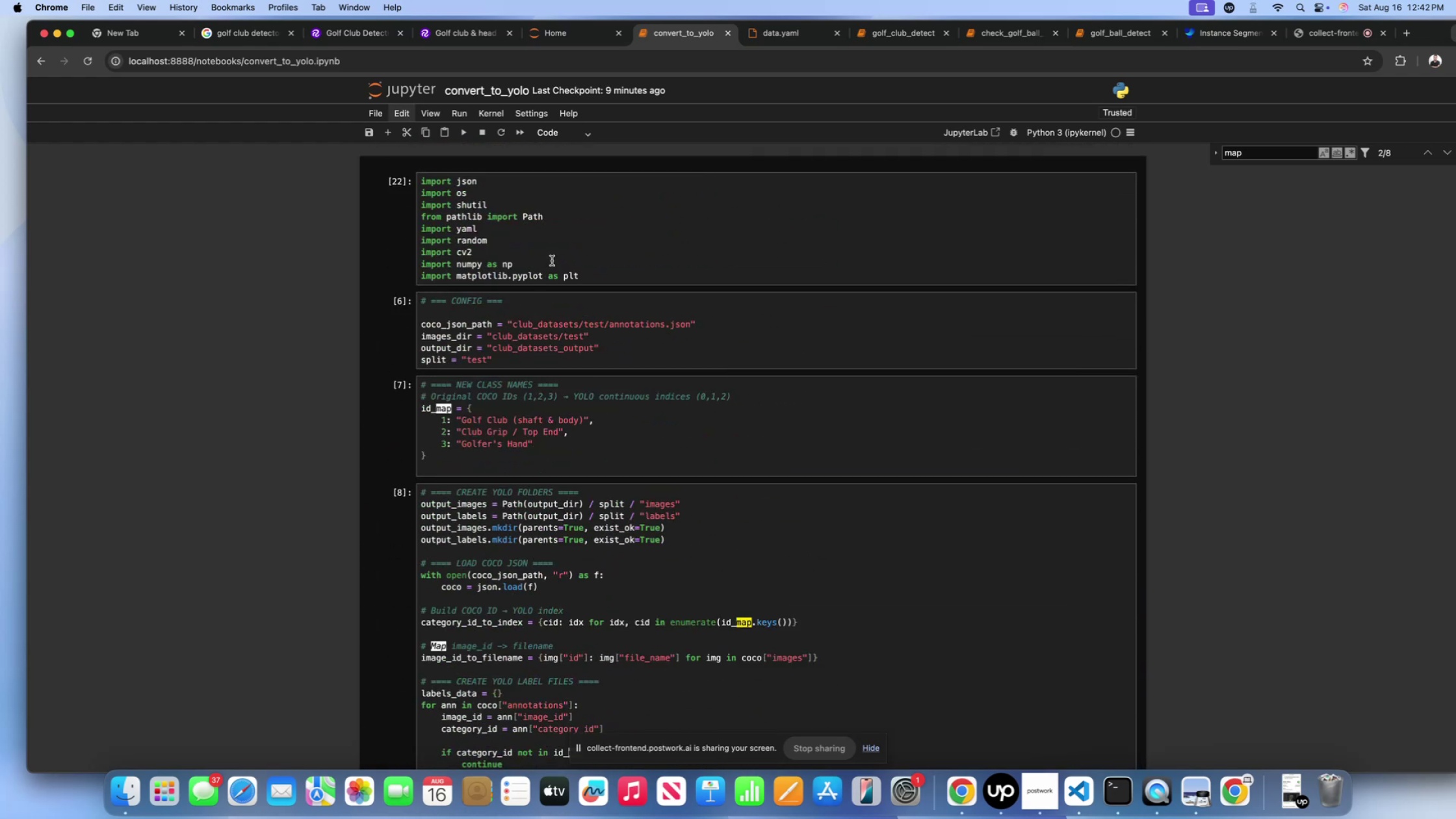 
left_click([552, 261])
 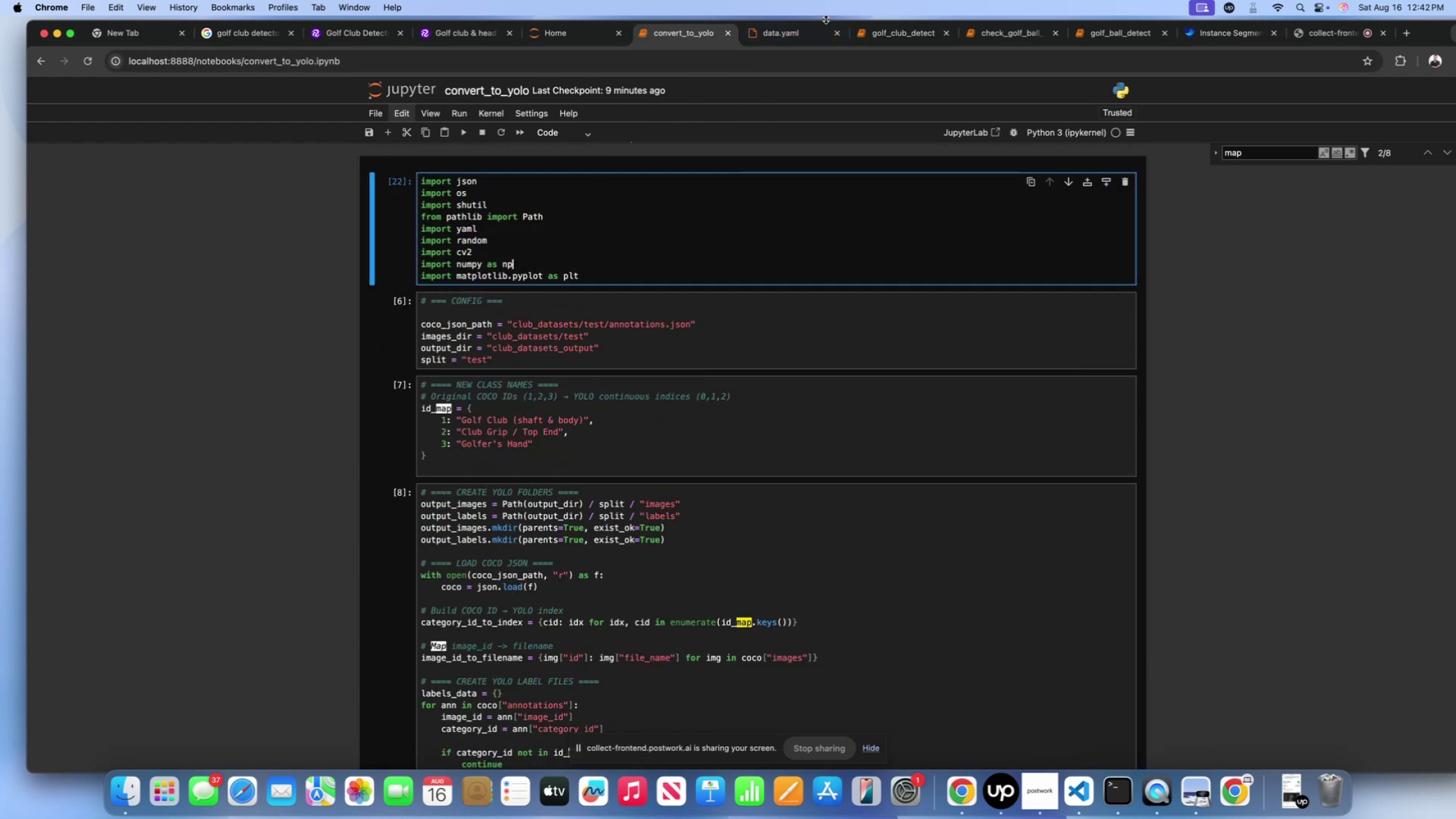 
left_click([892, 34])
 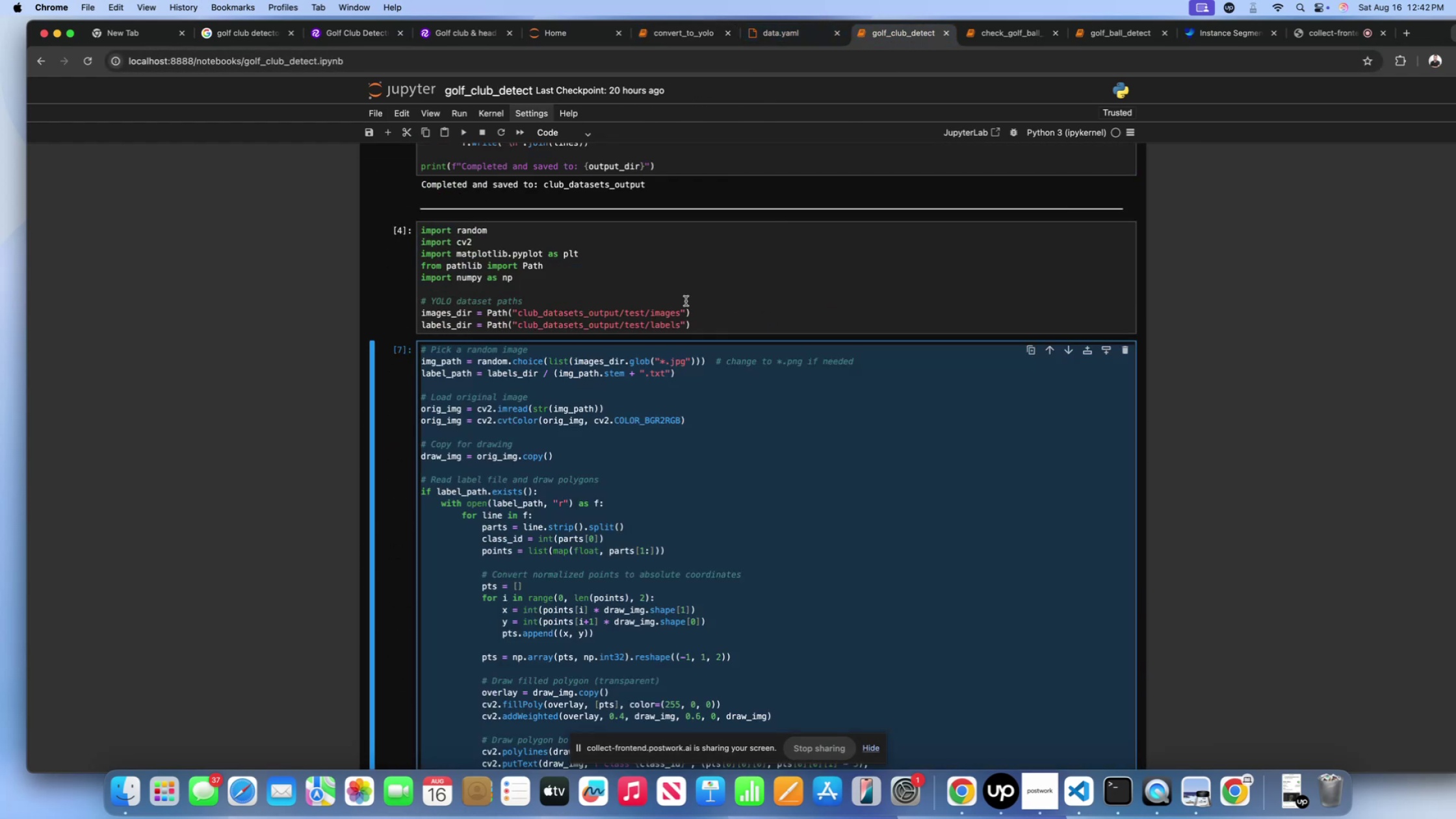 
scroll: coordinate [714, 319], scroll_direction: up, amount: 551.0
 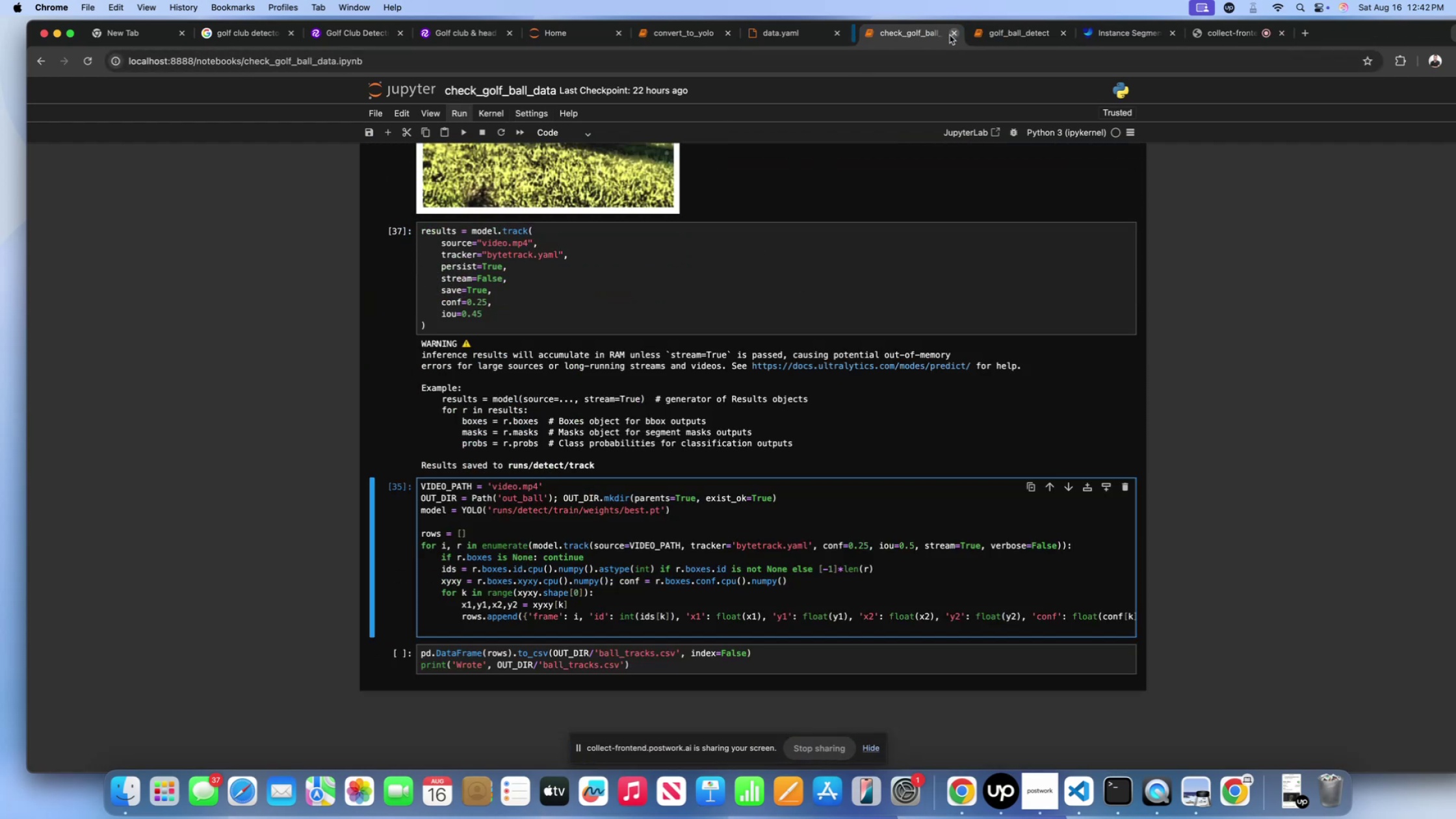 
left_click([810, 32])
 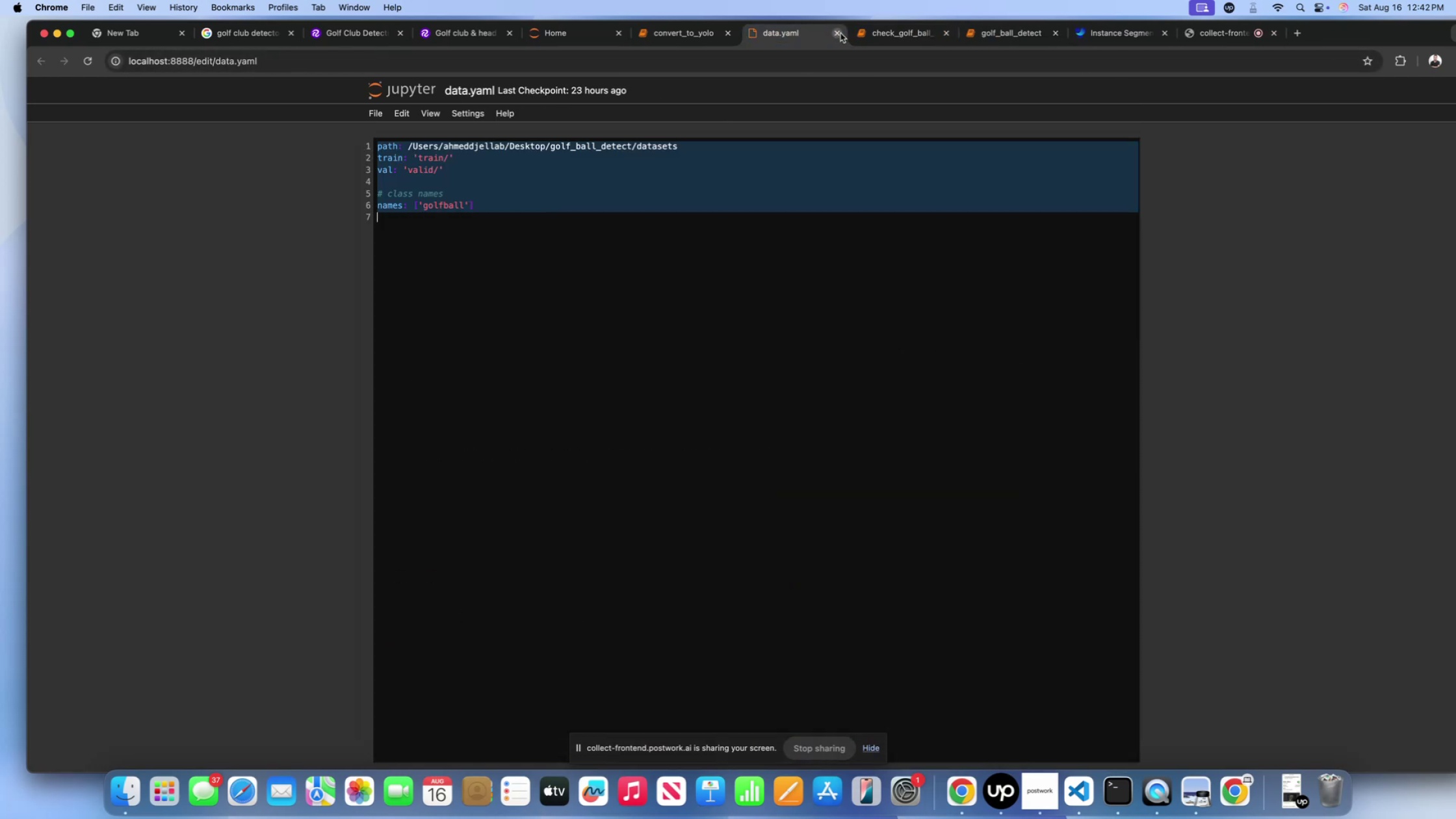 
left_click([840, 33])
 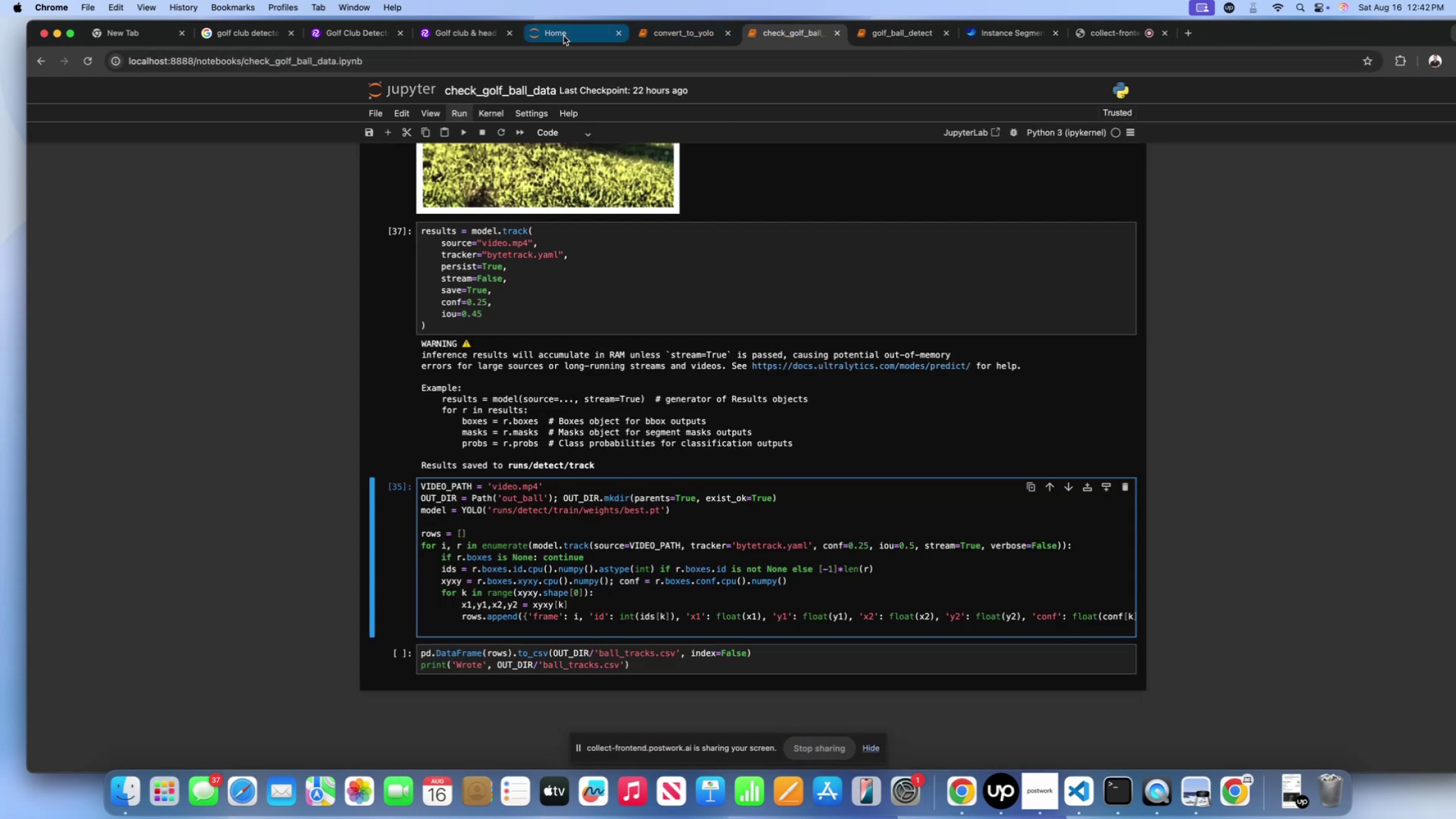 
left_click([564, 36])
 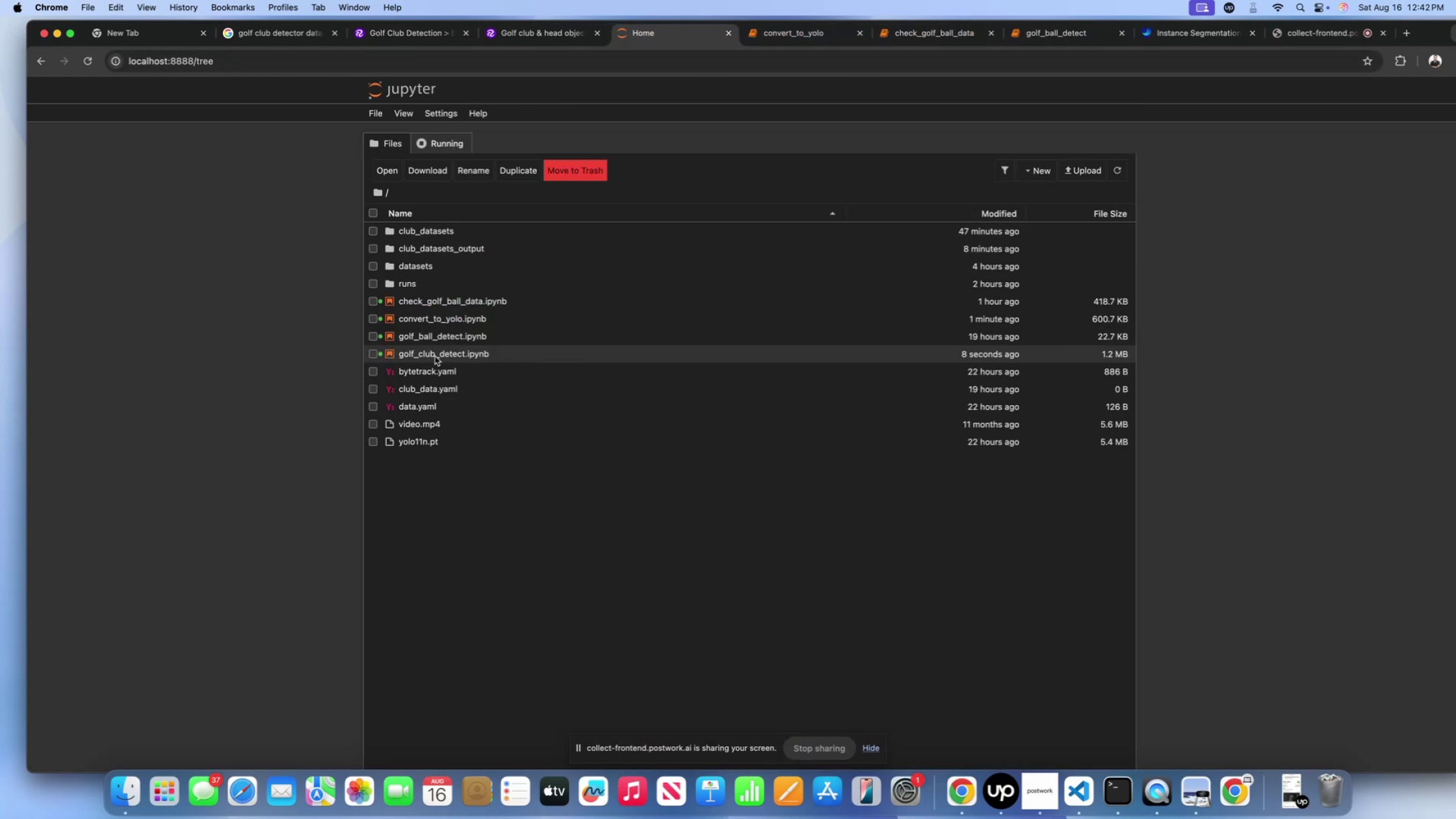 
mouse_move([387, 358])
 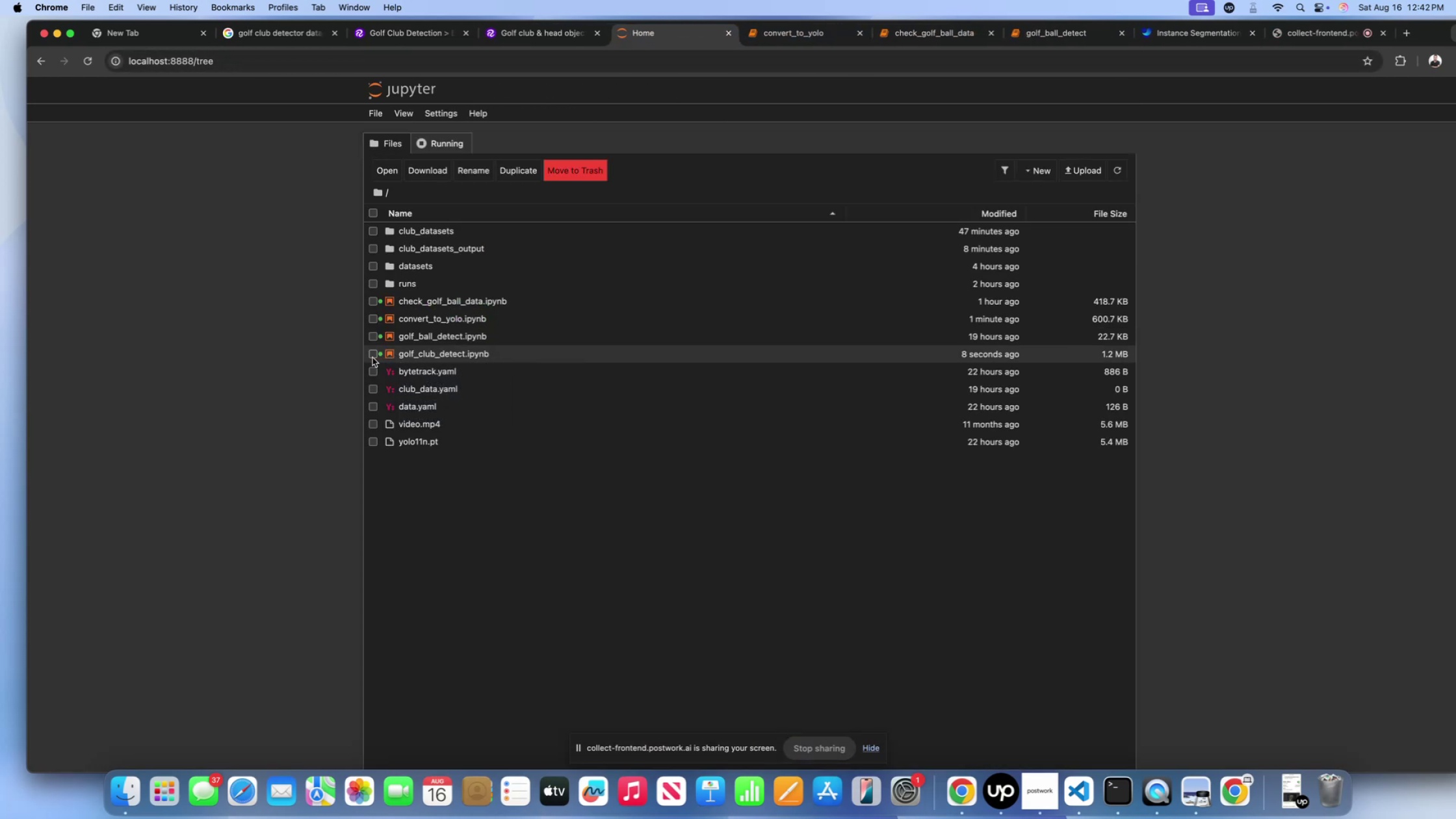 
left_click([372, 358])
 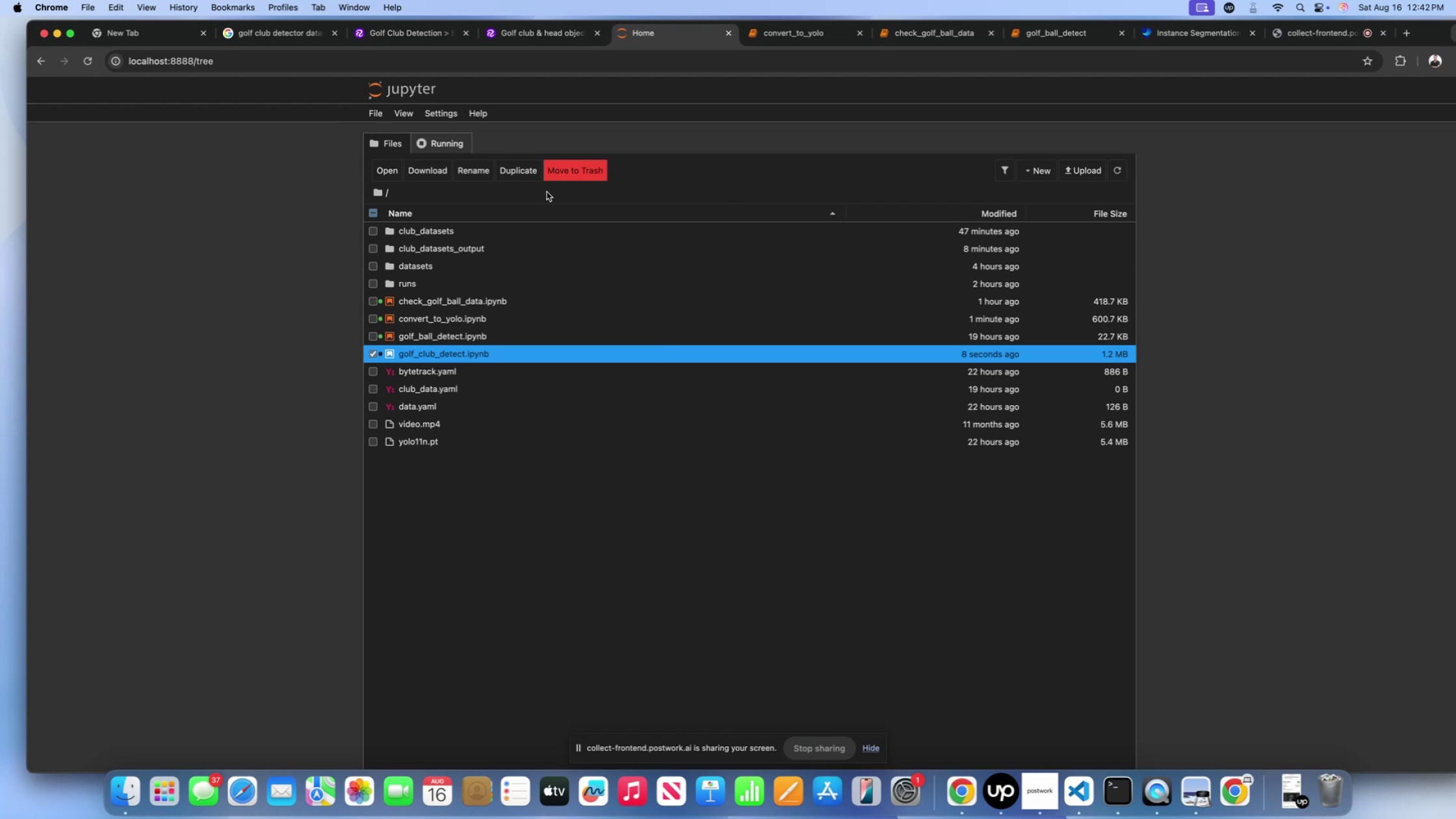 
left_click([563, 171])
 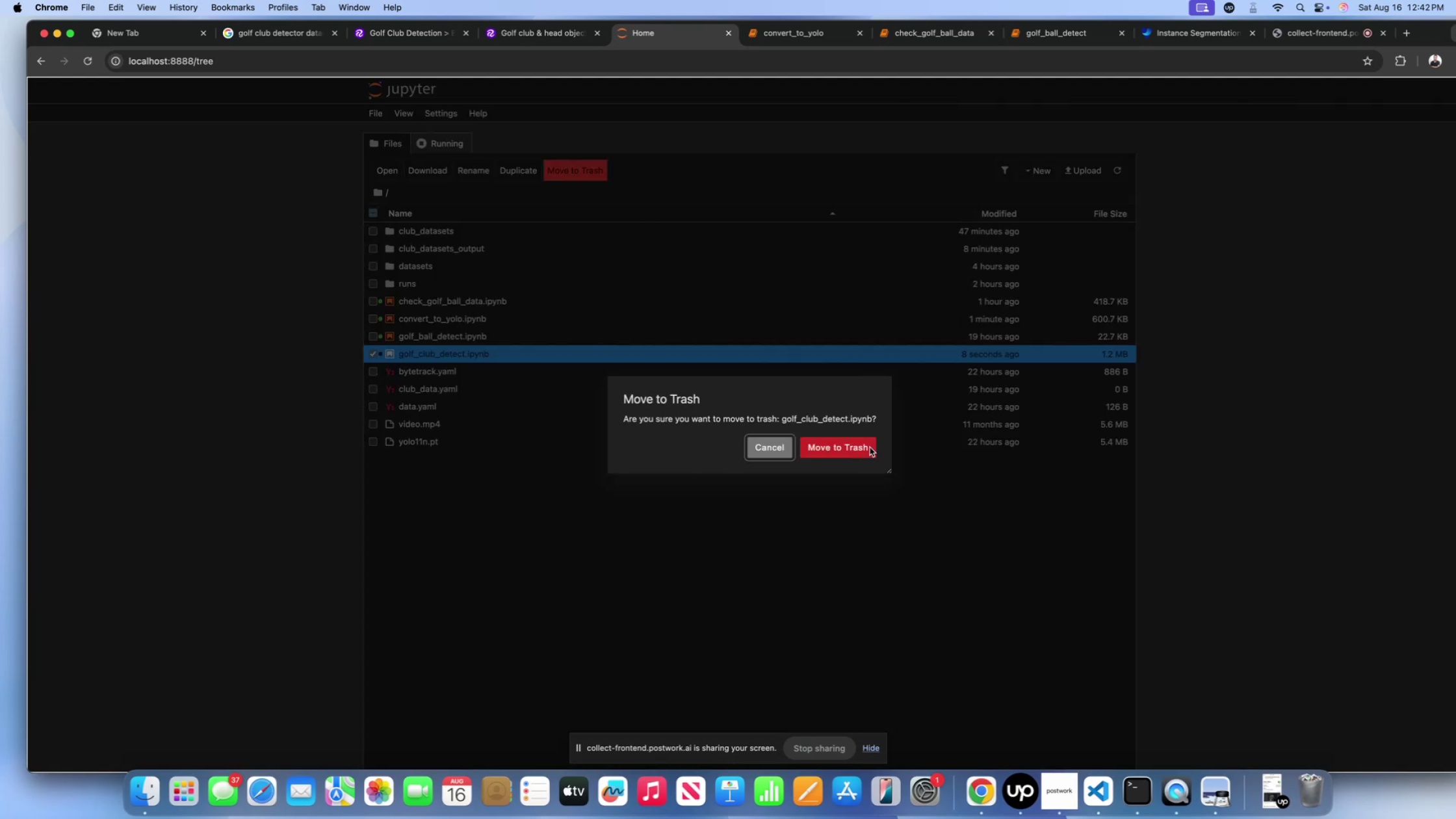 
left_click([861, 443])
 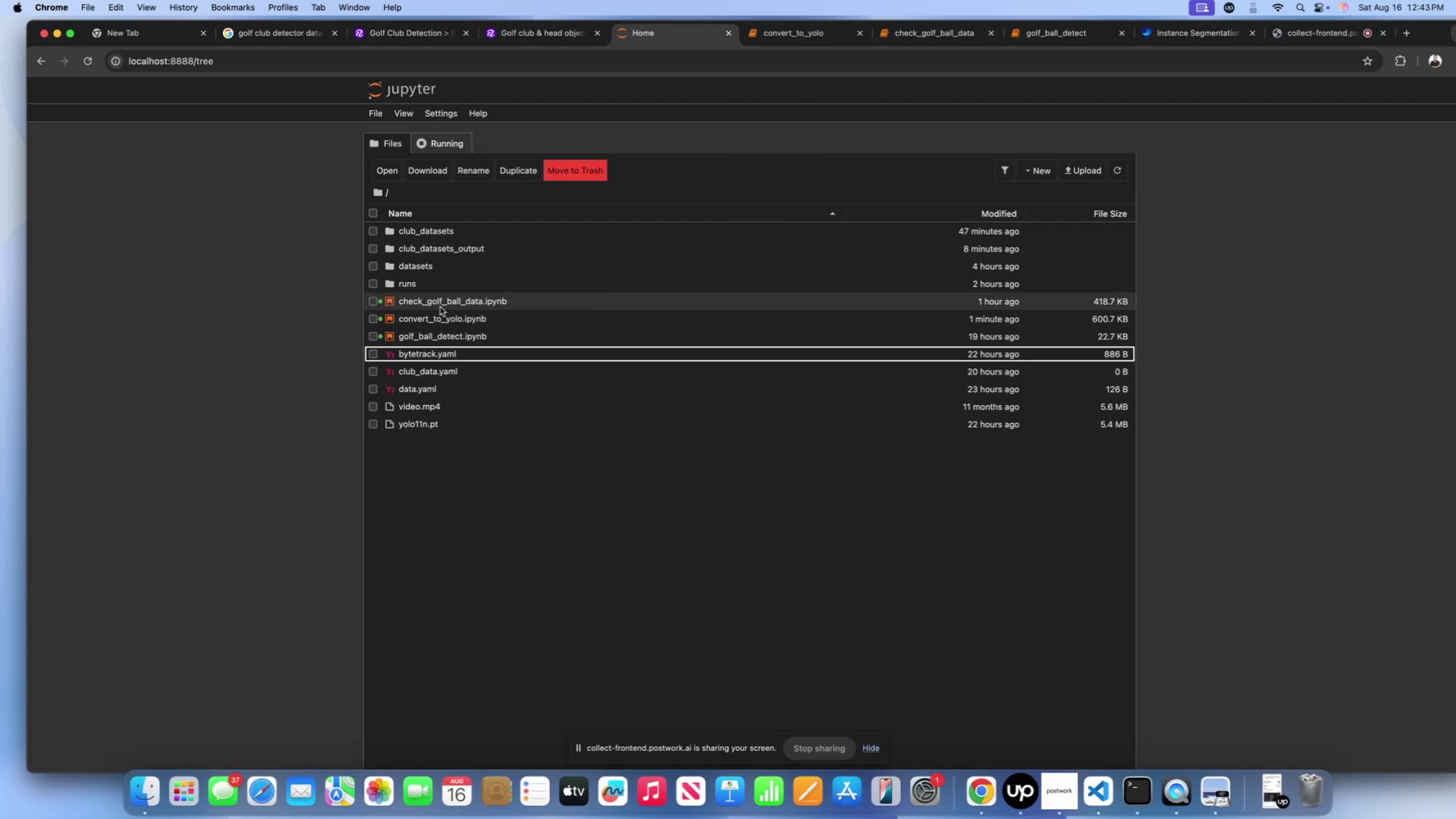 
left_click([441, 304])
 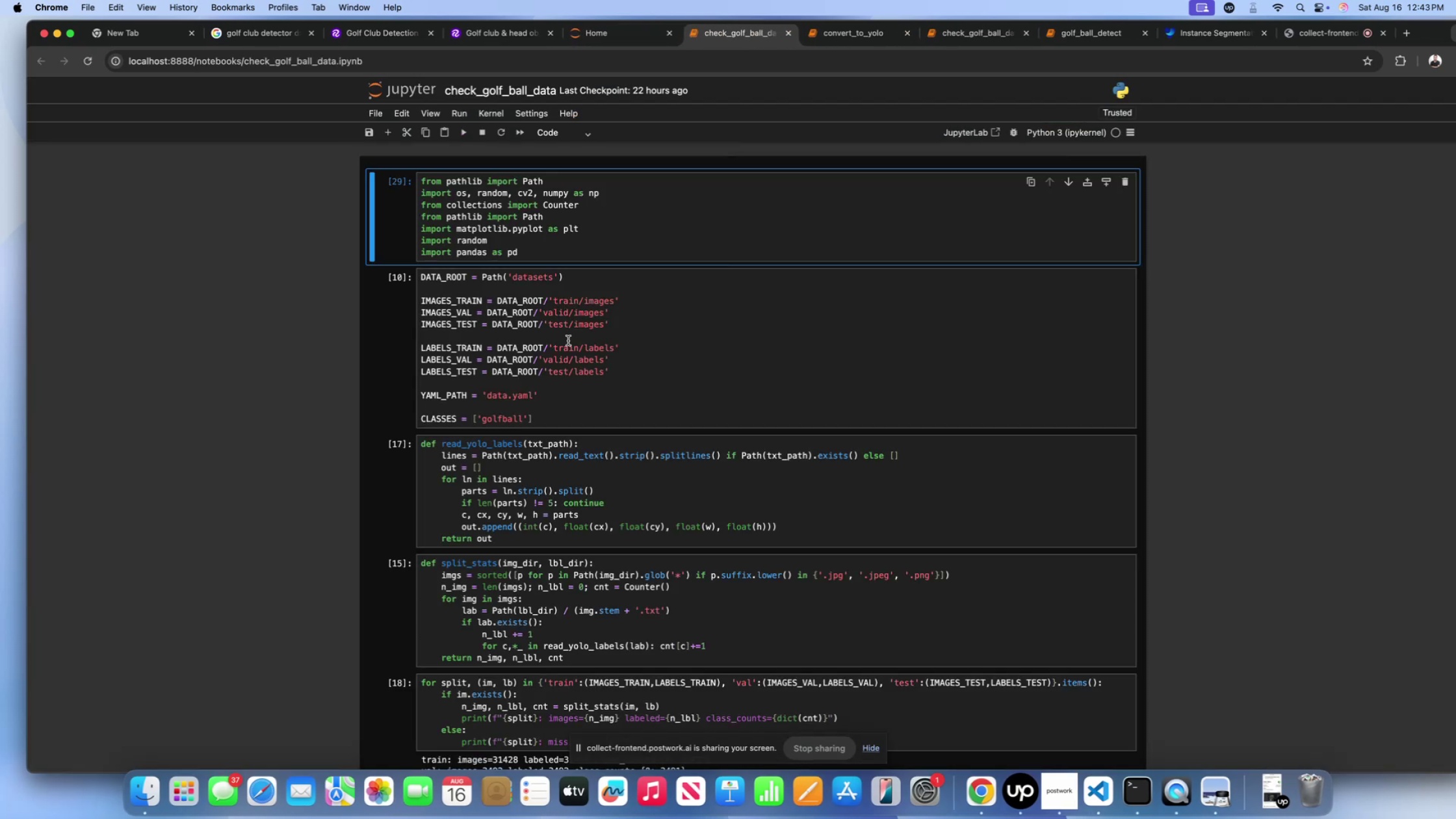 
scroll: coordinate [762, 141], scroll_direction: down, amount: 93.0
 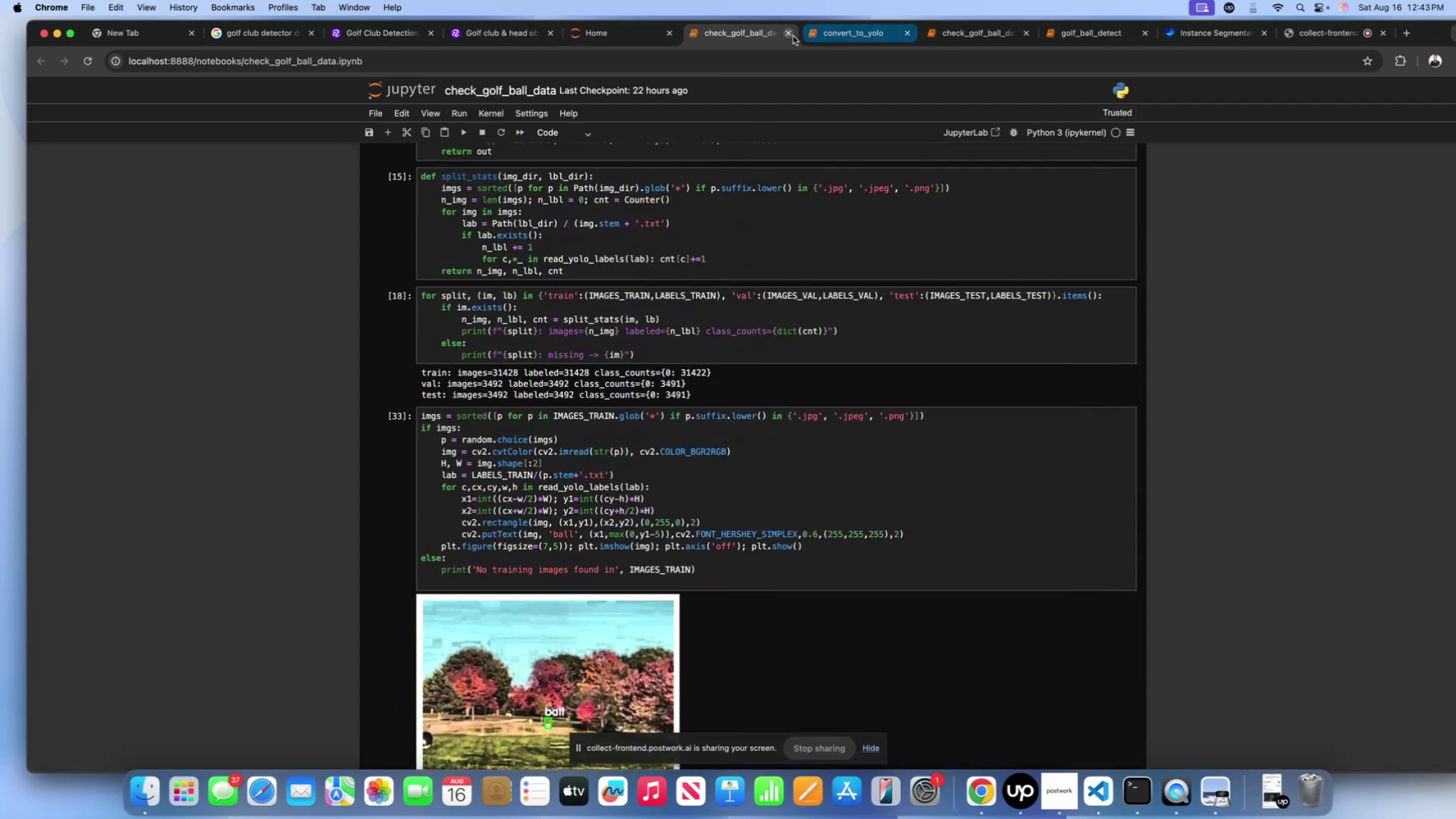 
left_click([791, 36])
 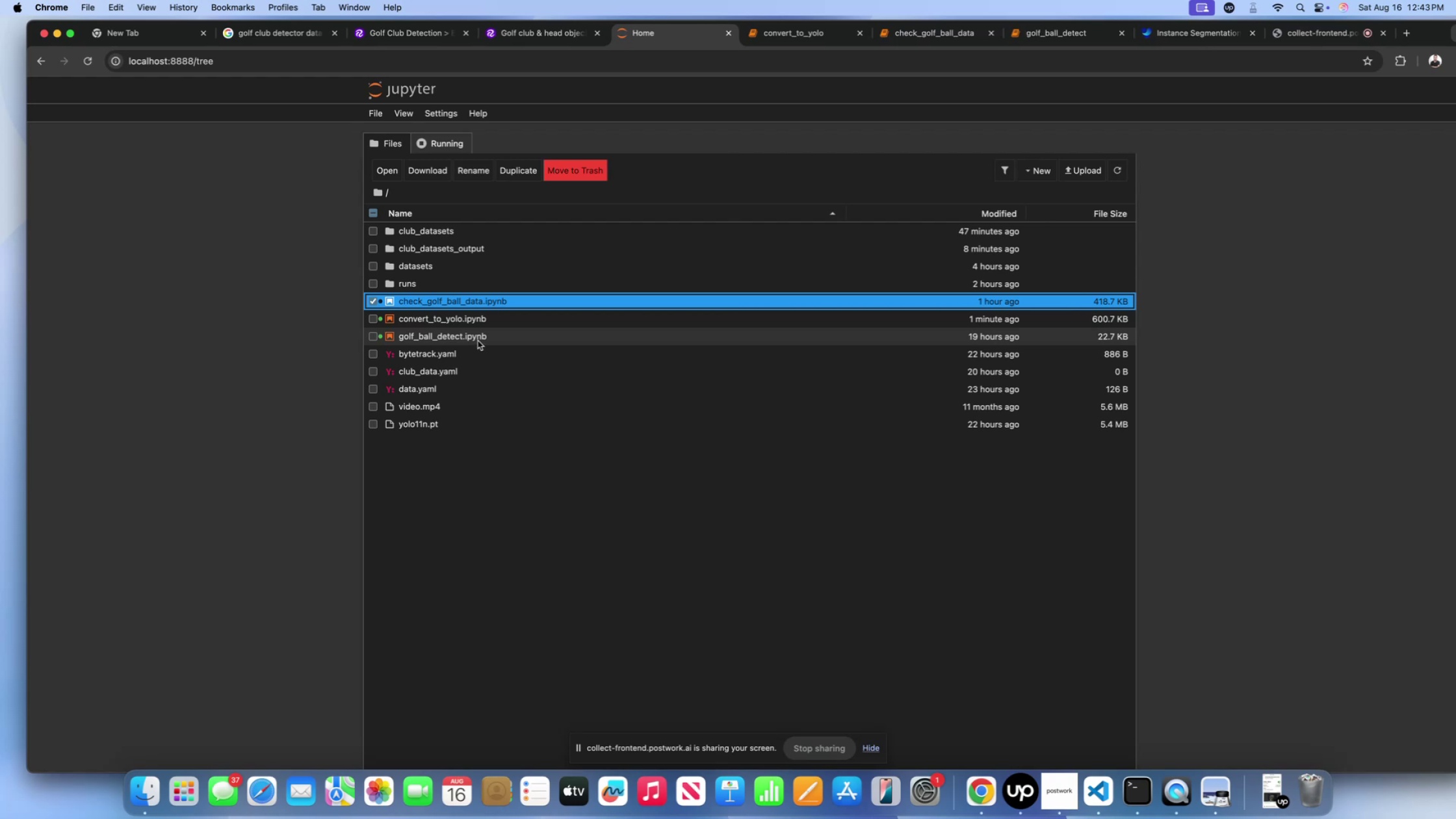 
left_click([478, 341])
 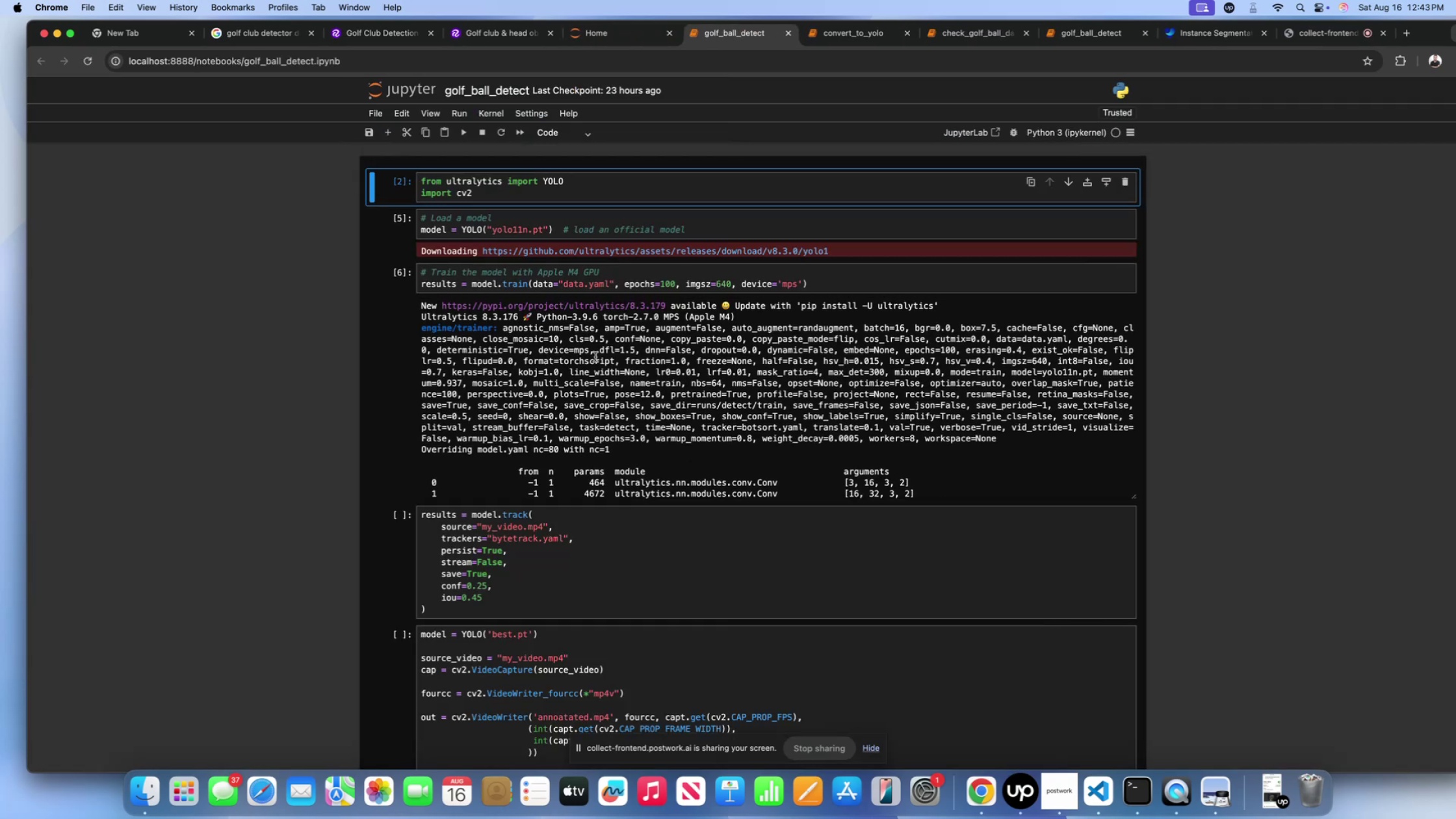 
scroll: coordinate [760, 71], scroll_direction: up, amount: 180.0
 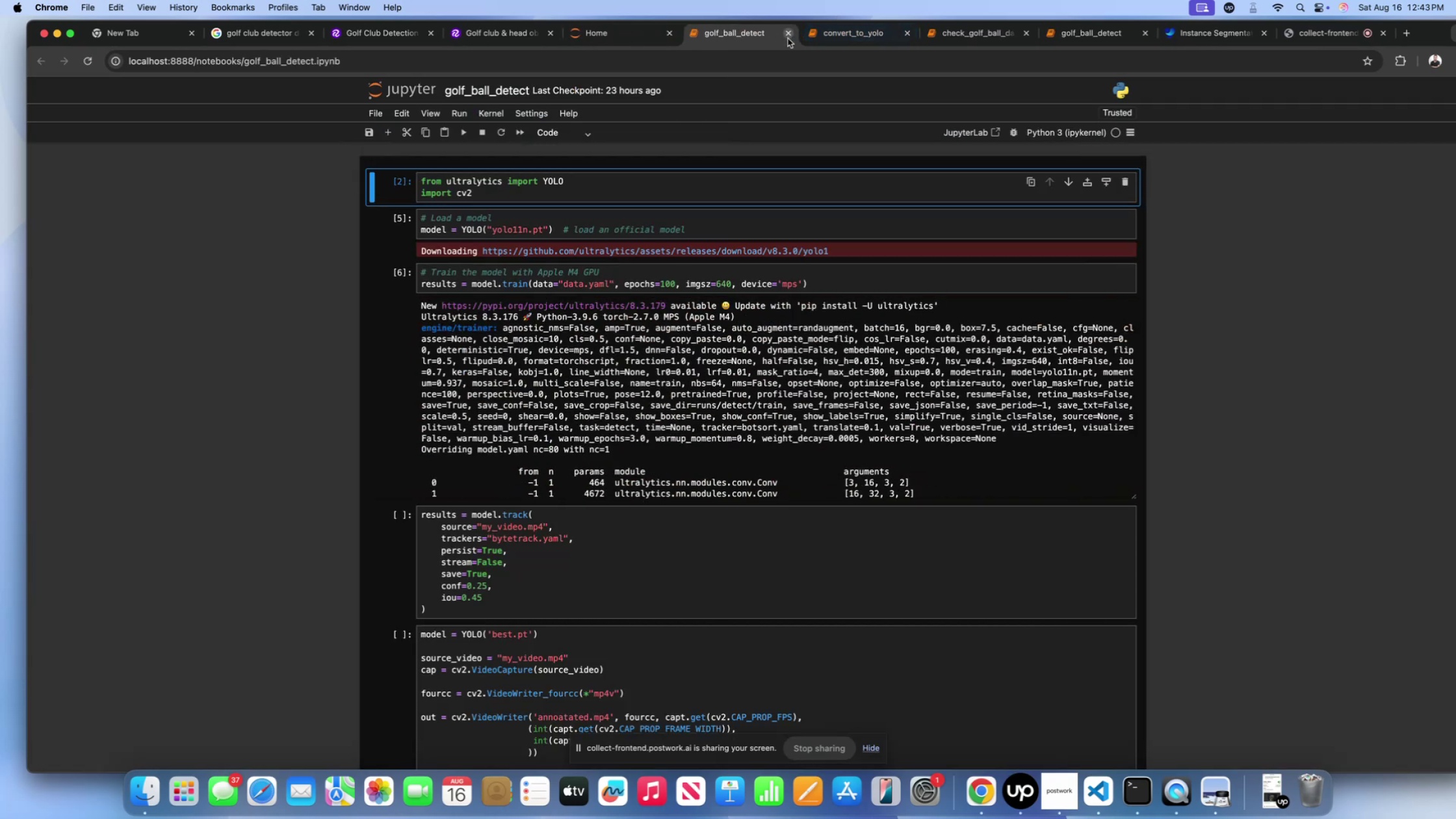 
left_click([786, 38])
 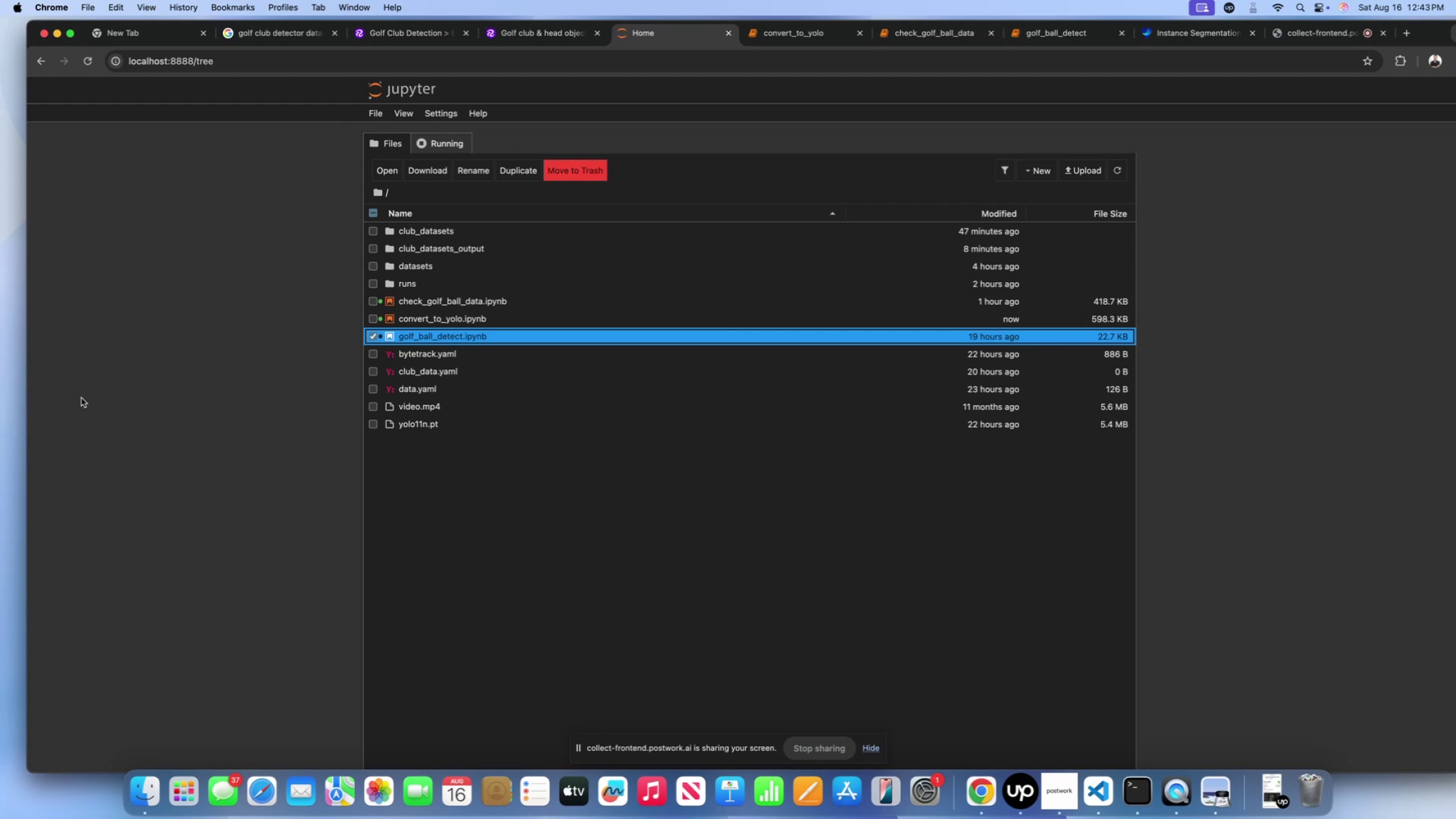 
wait(25.82)
 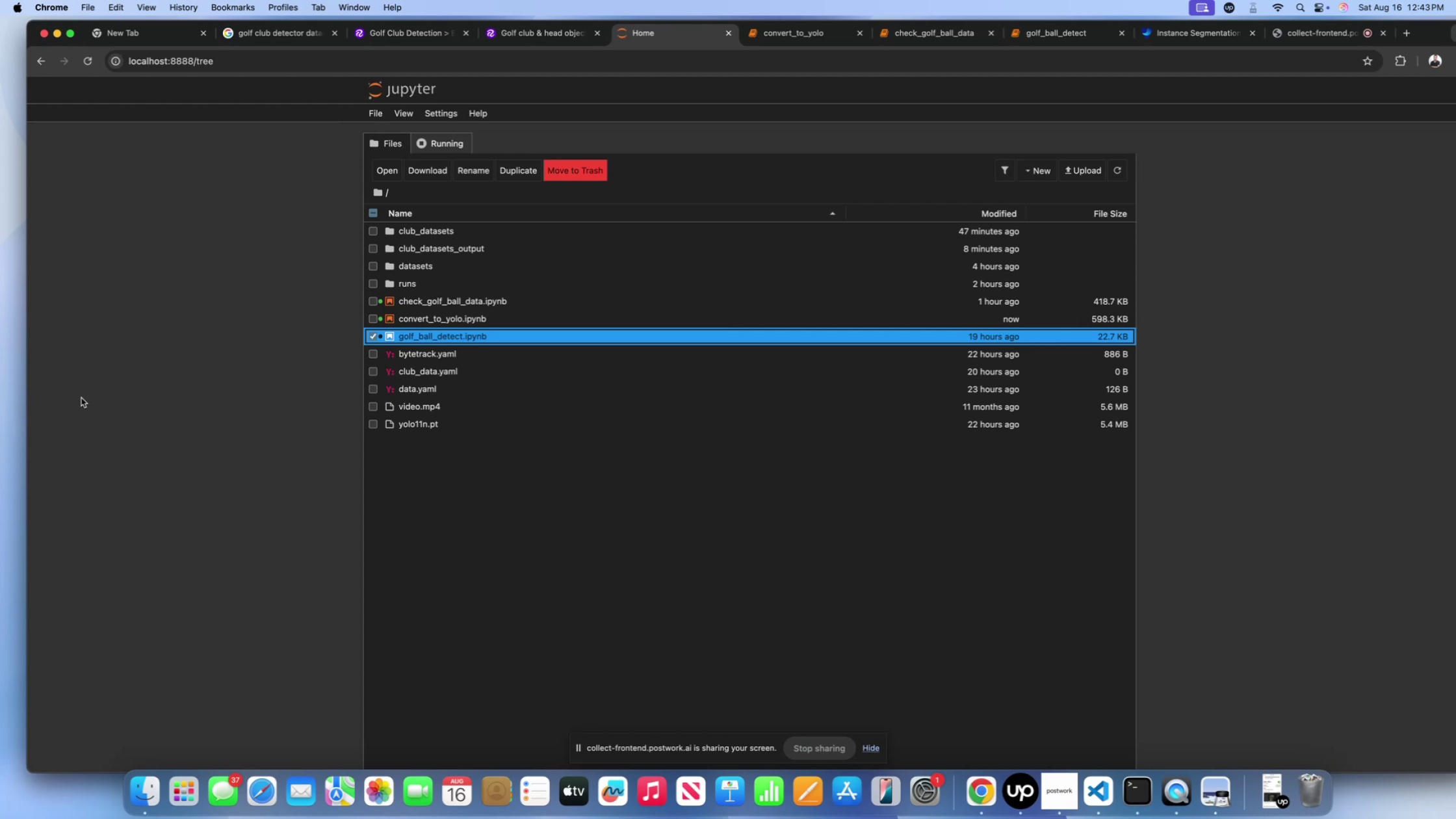 
left_click([794, 42])
 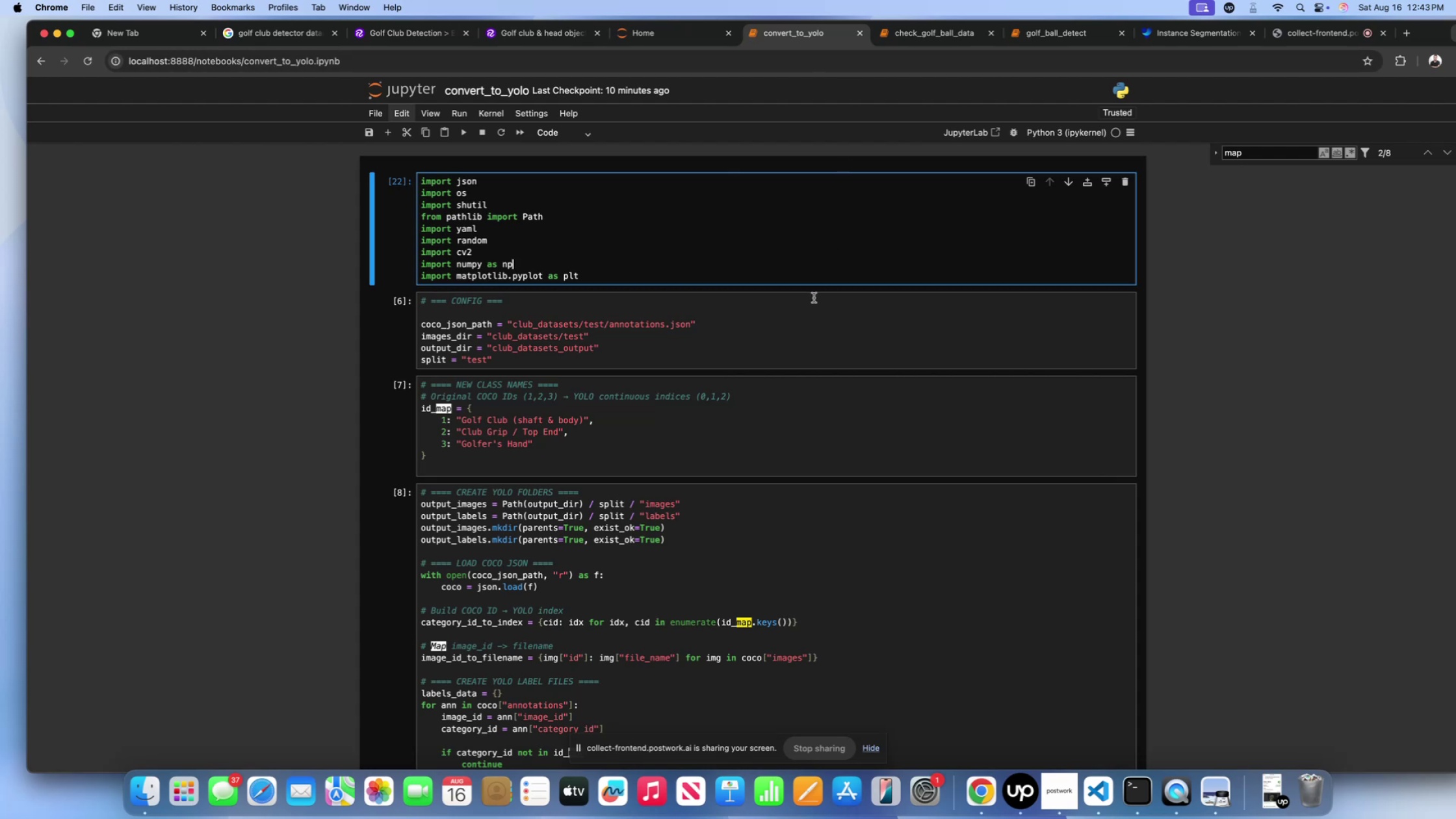 
left_click([708, 342])
 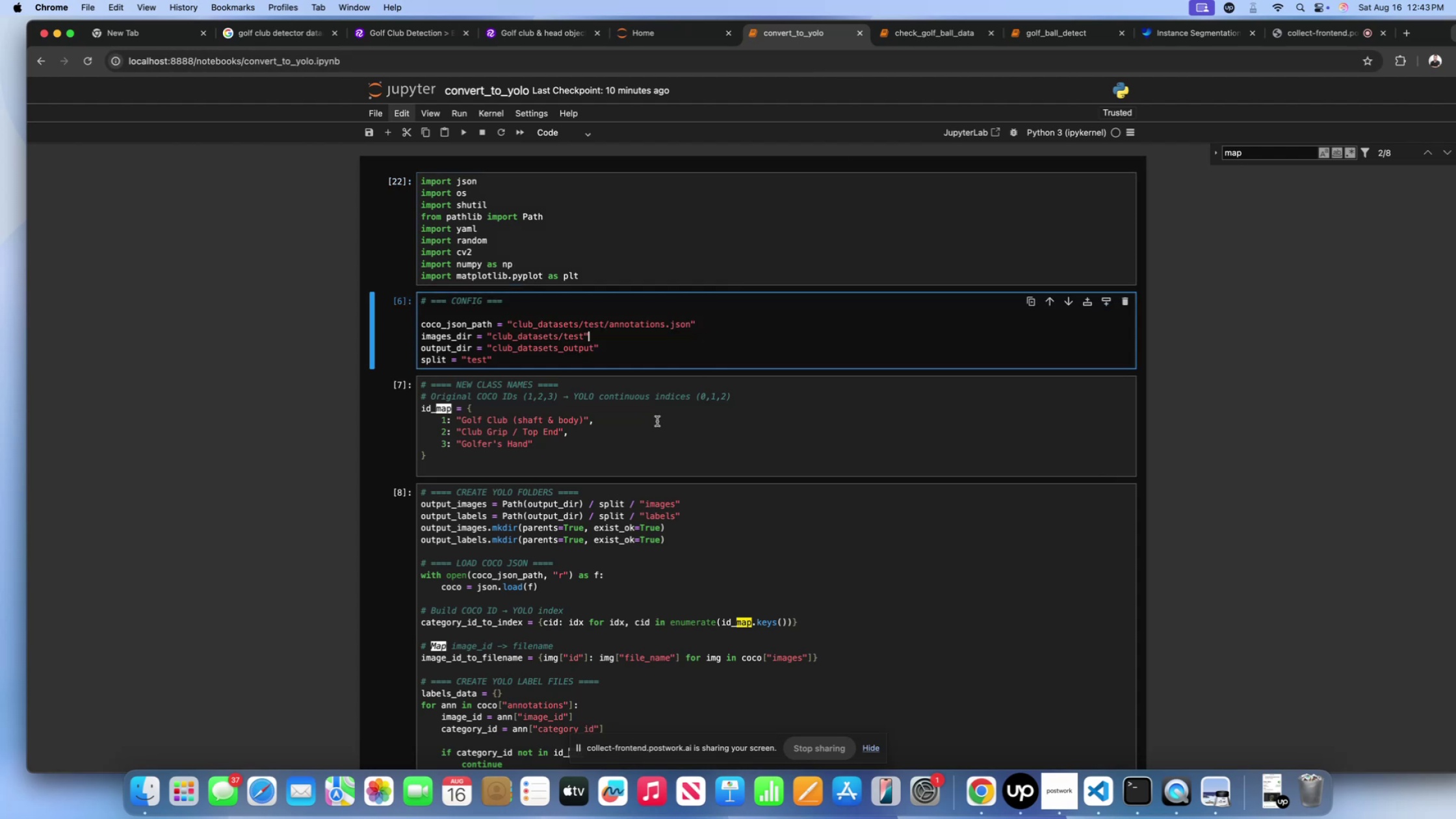 
left_click([657, 421])
 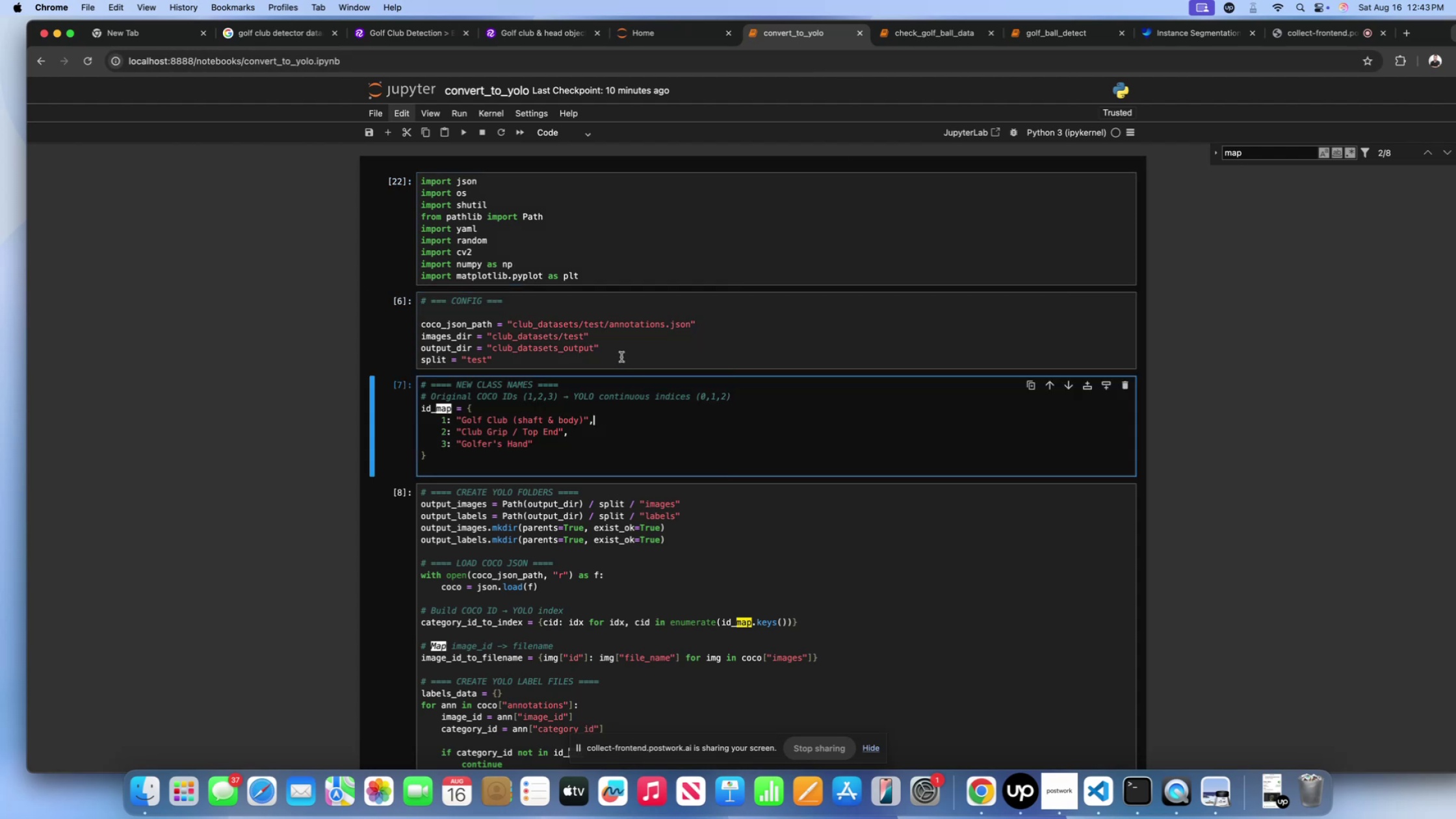 
left_click([621, 357])
 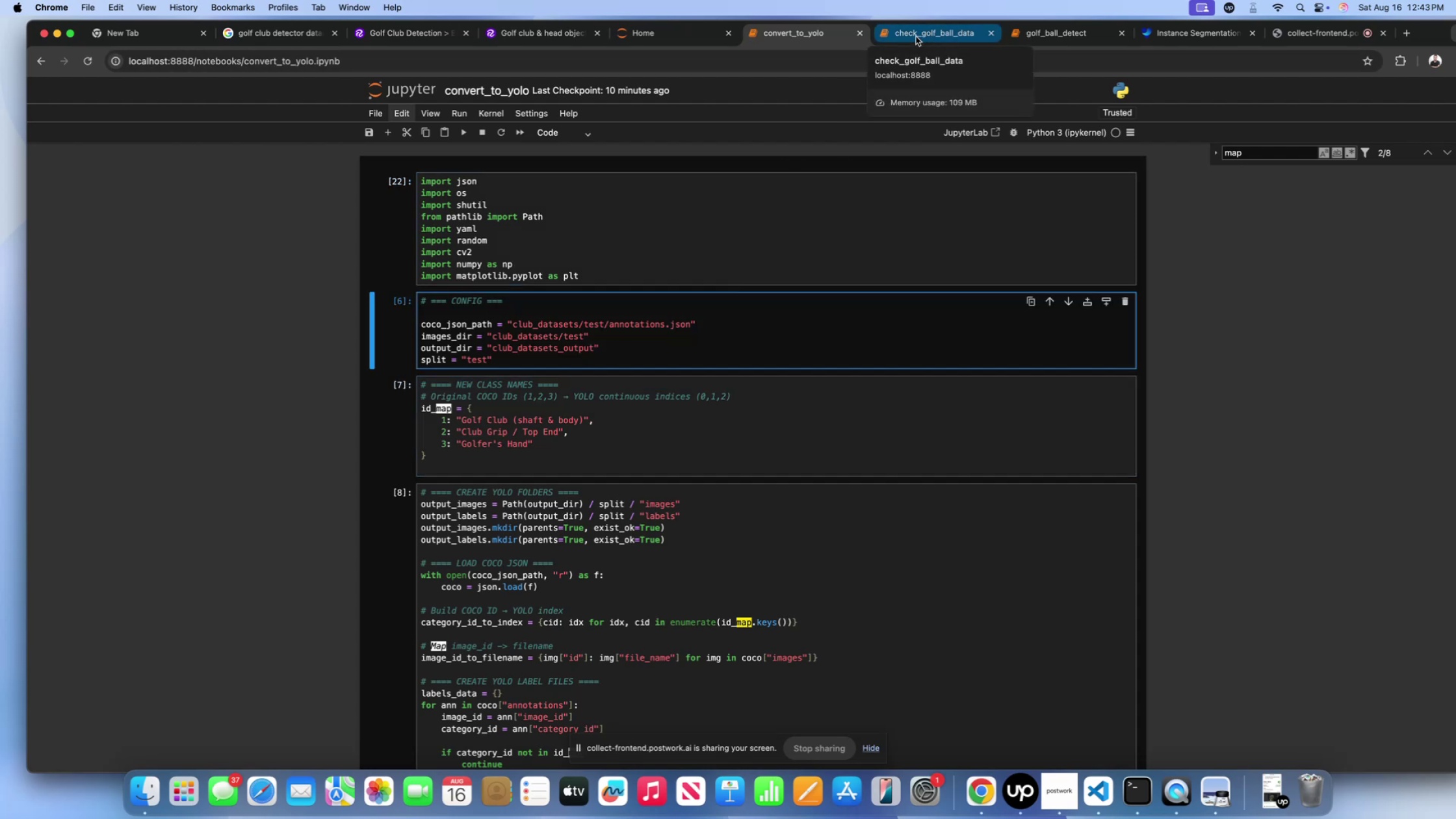 
left_click([916, 36])
 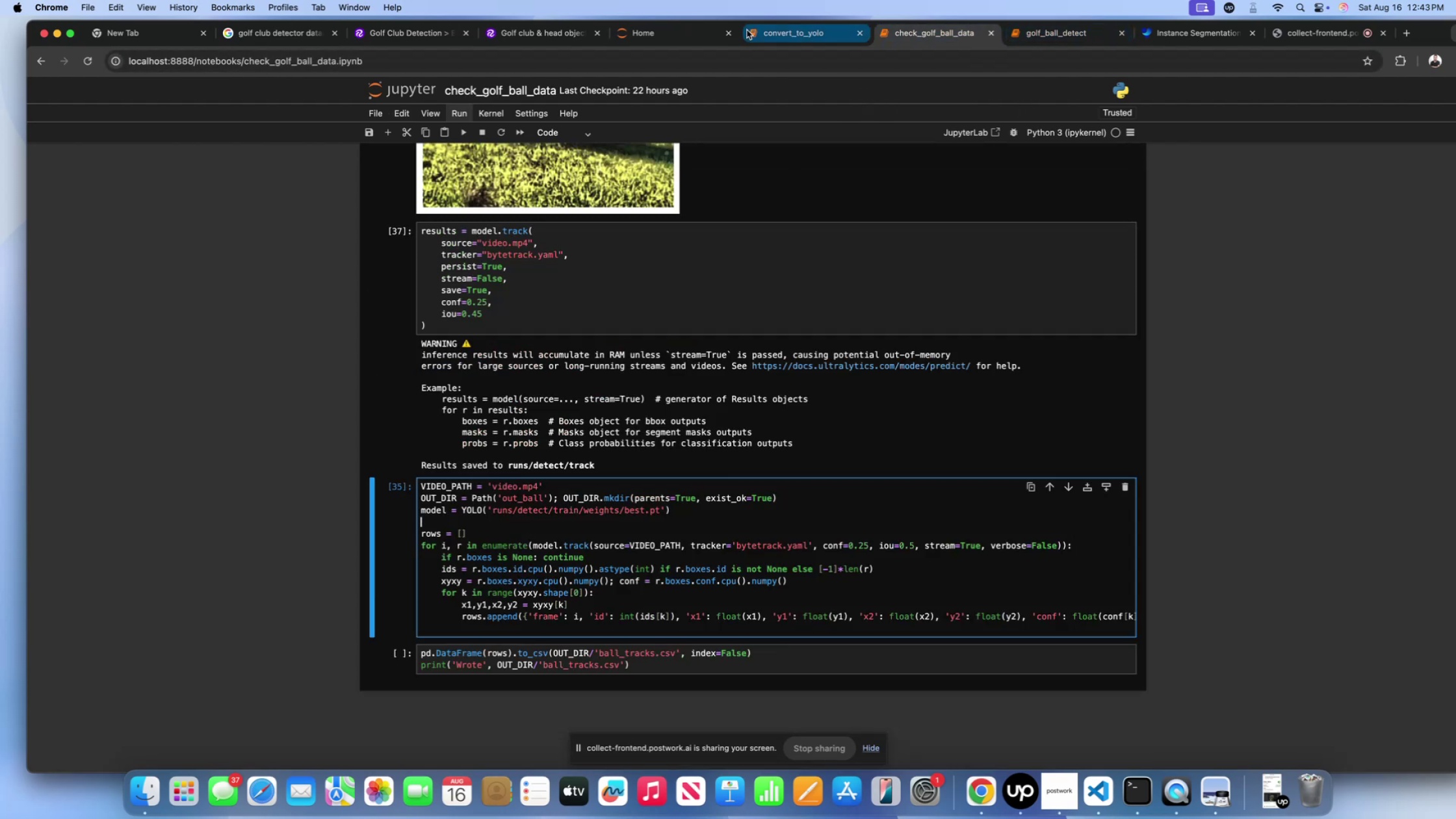 
left_click([764, 29])
 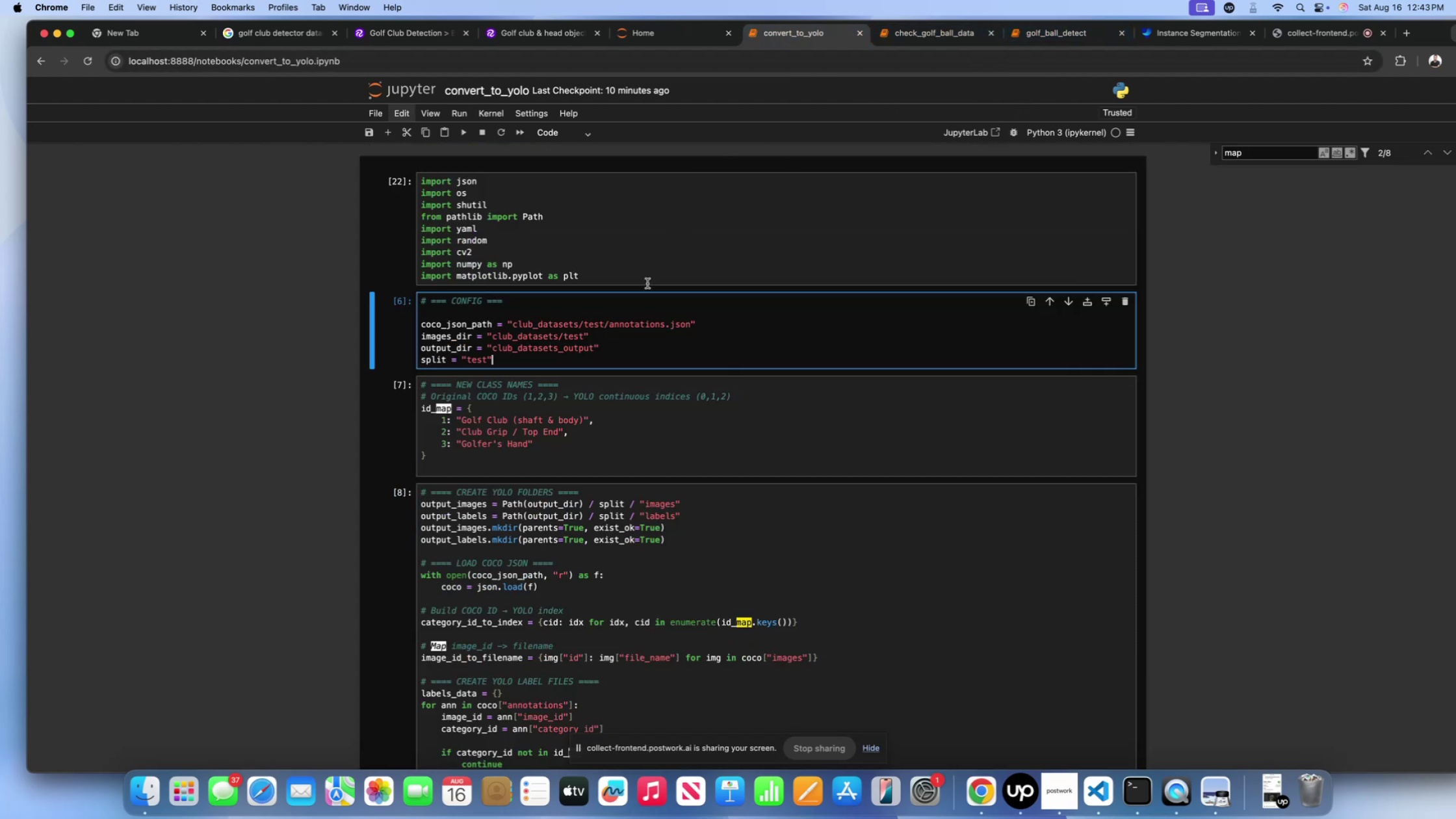 
scroll: coordinate [647, 283], scroll_direction: down, amount: 38.0
 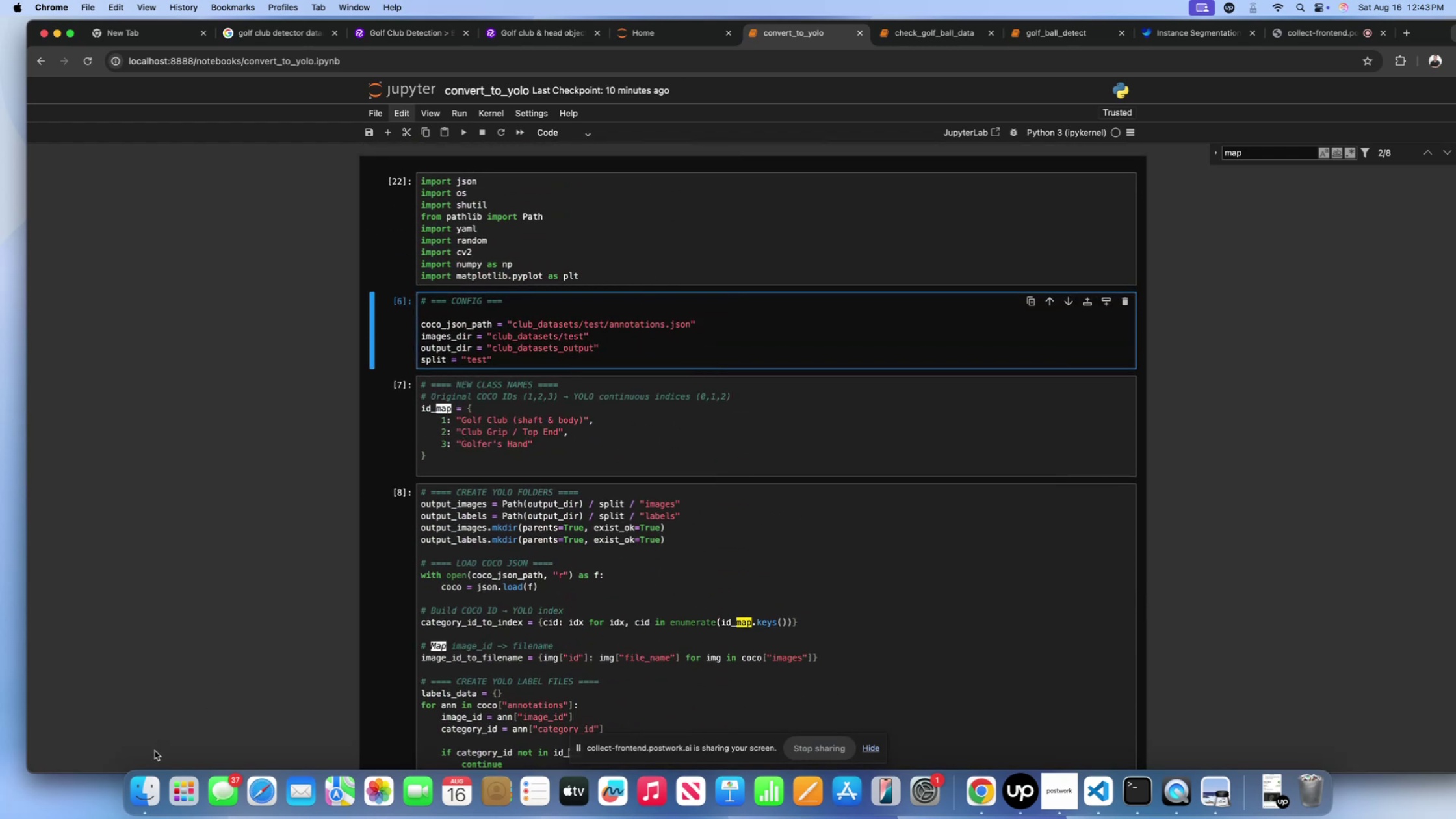 
left_click([144, 777])
 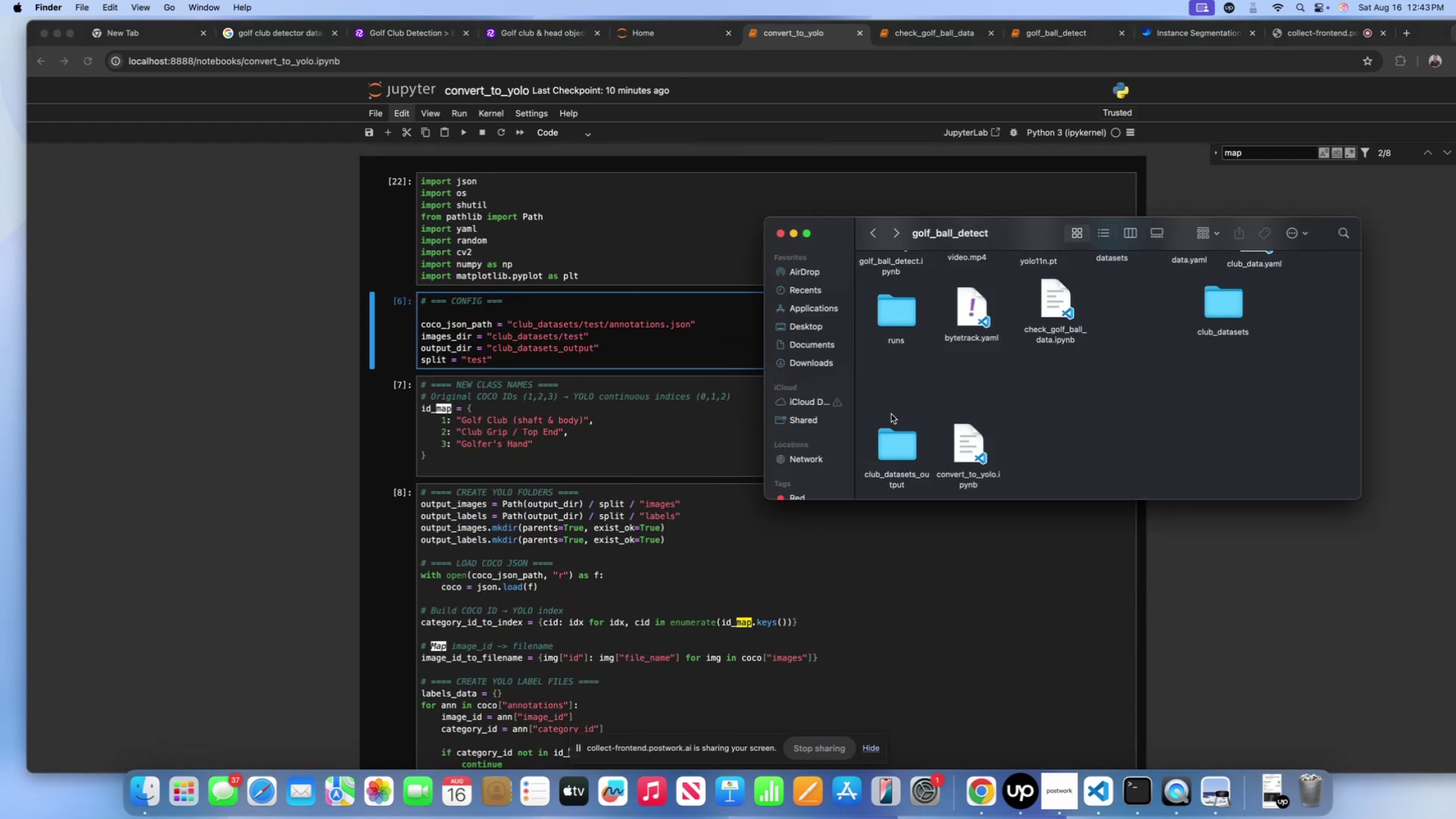 
scroll: coordinate [976, 400], scroll_direction: down, amount: 8.0
 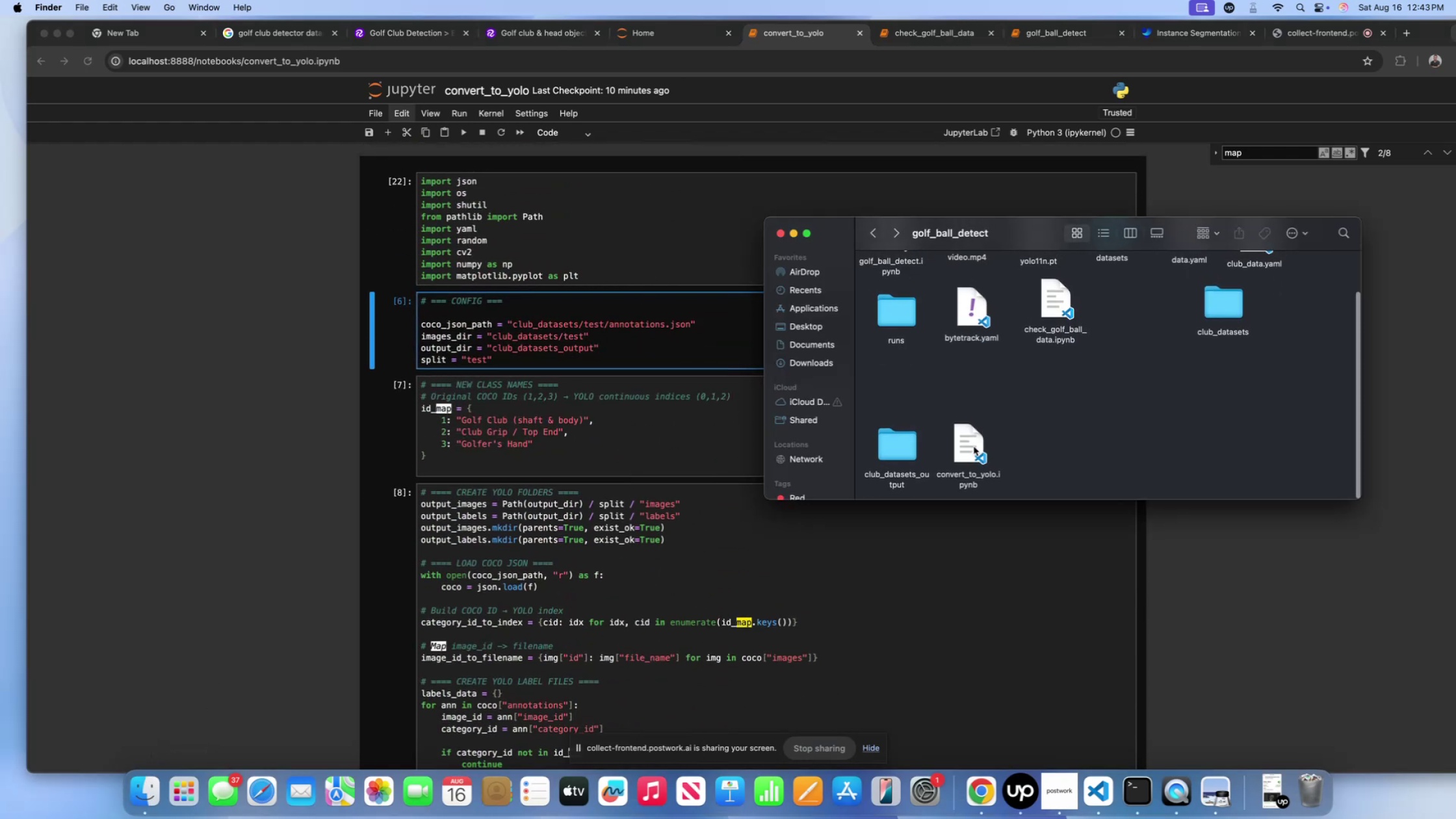 
left_click_drag(start_coordinate=[974, 447], to_coordinate=[1134, 301])
 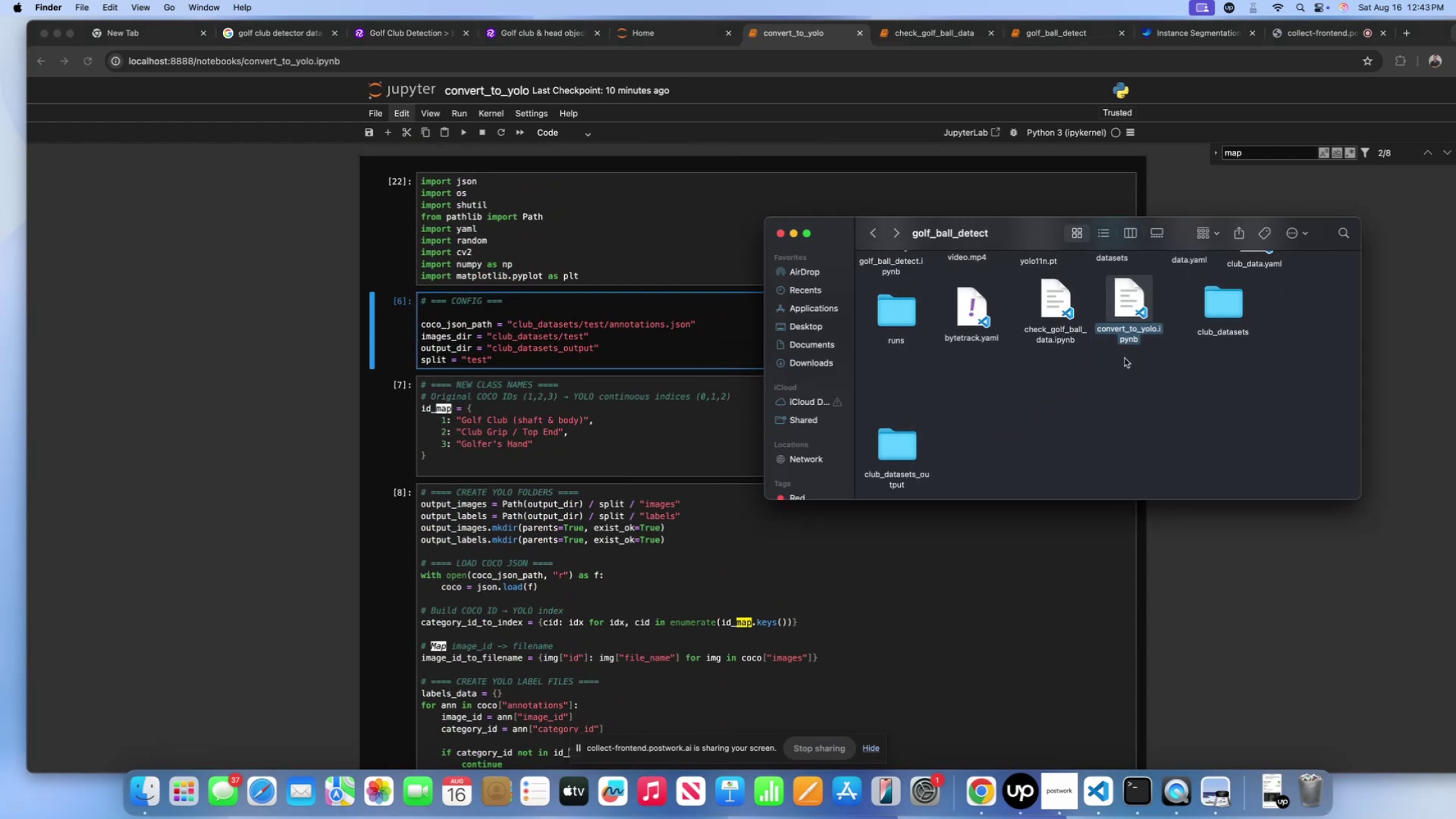 
scroll: coordinate [945, 459], scroll_direction: down, amount: 8.0
 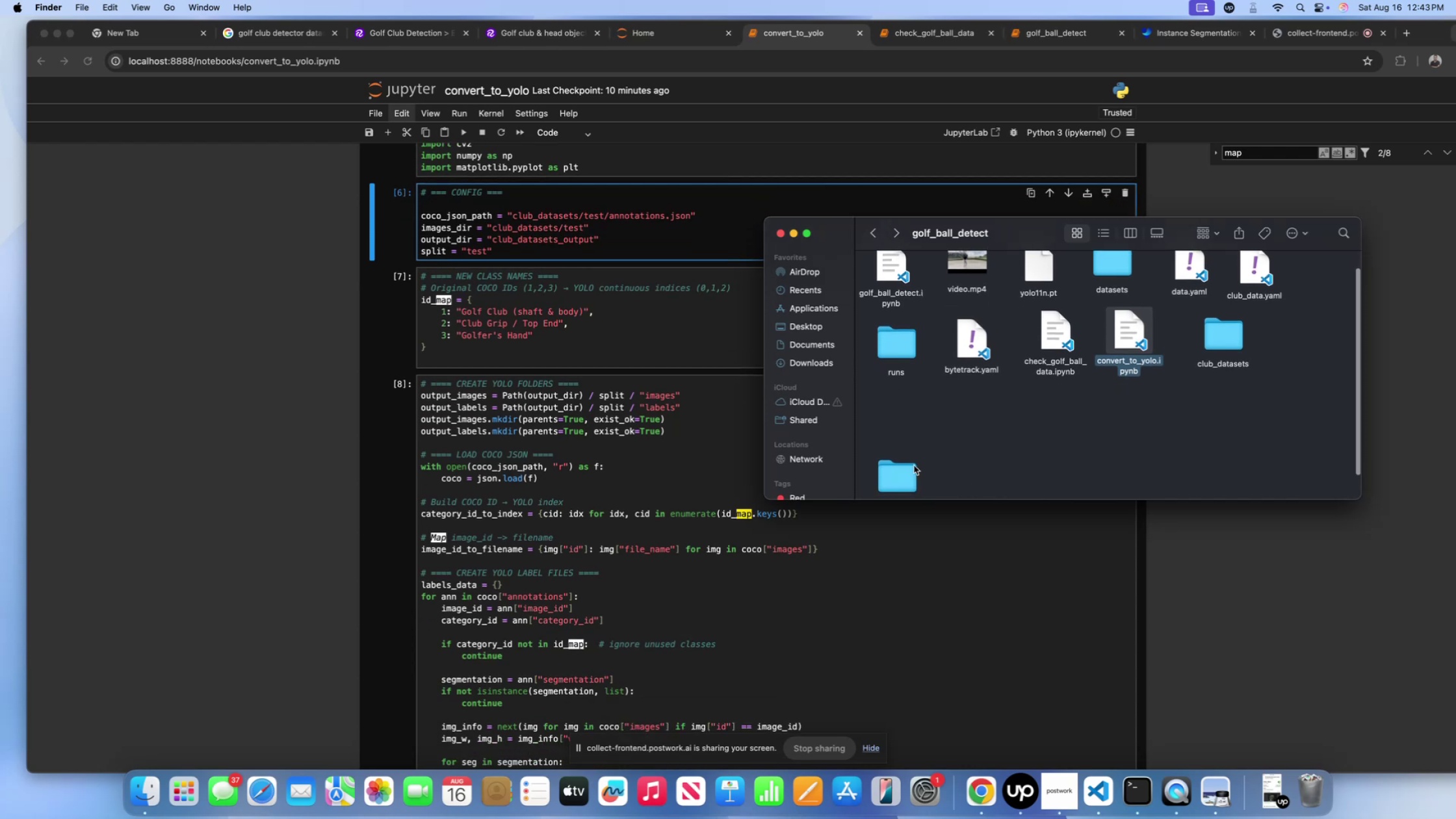 
left_click_drag(start_coordinate=[902, 469], to_coordinate=[1307, 326])
 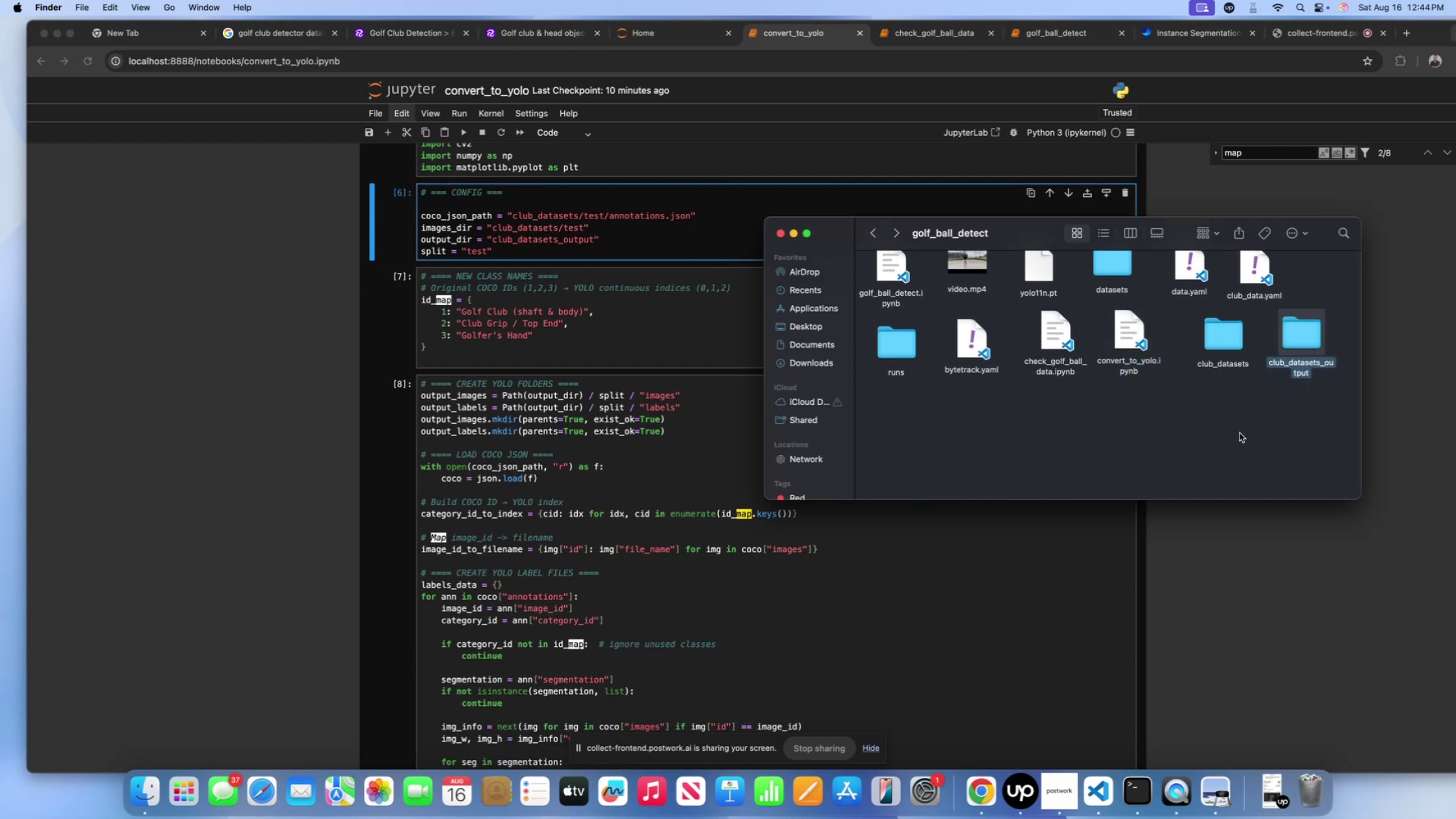 
scroll: coordinate [1236, 434], scroll_direction: up, amount: 23.0
 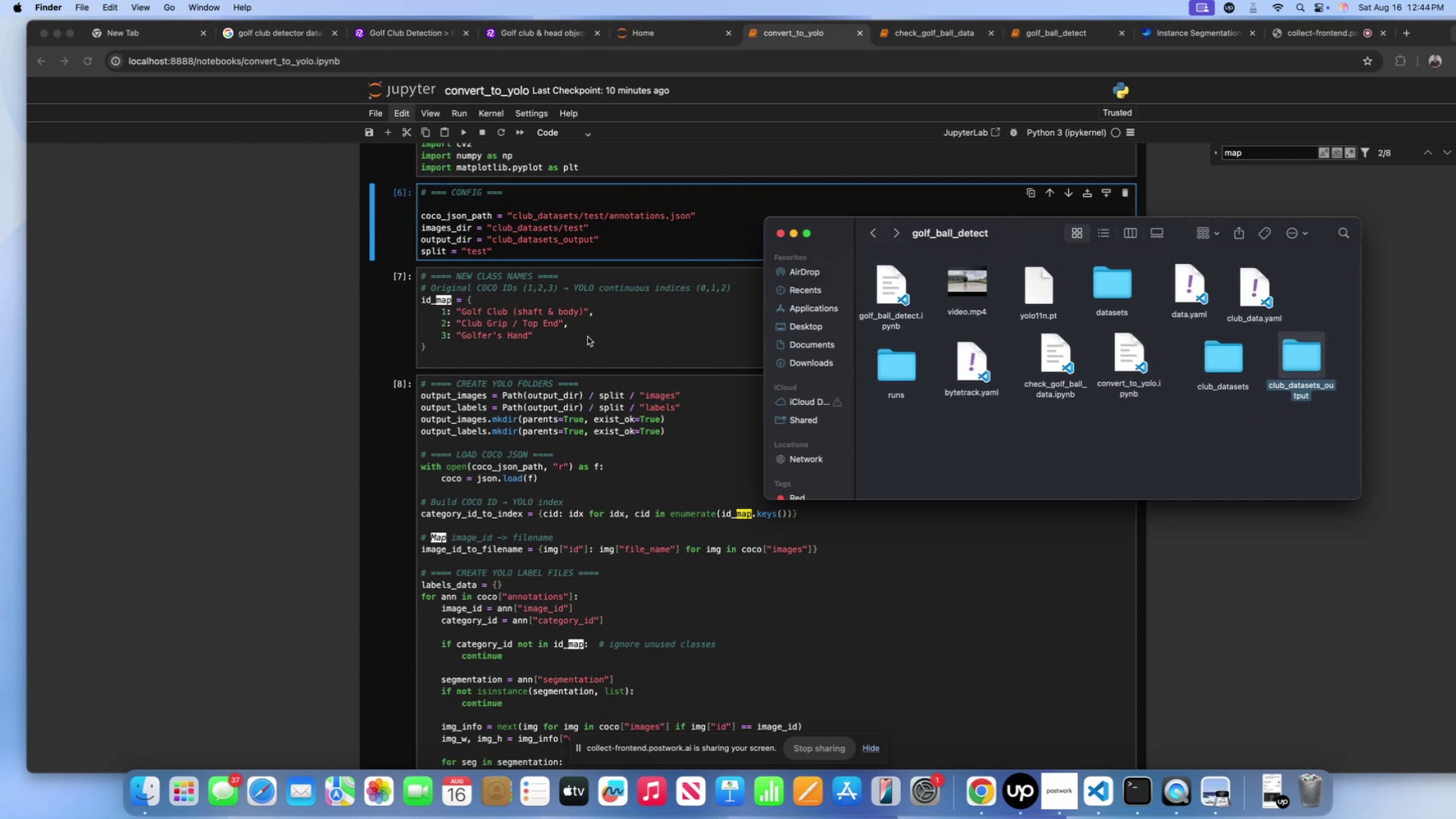 
double_click([497, 368])
 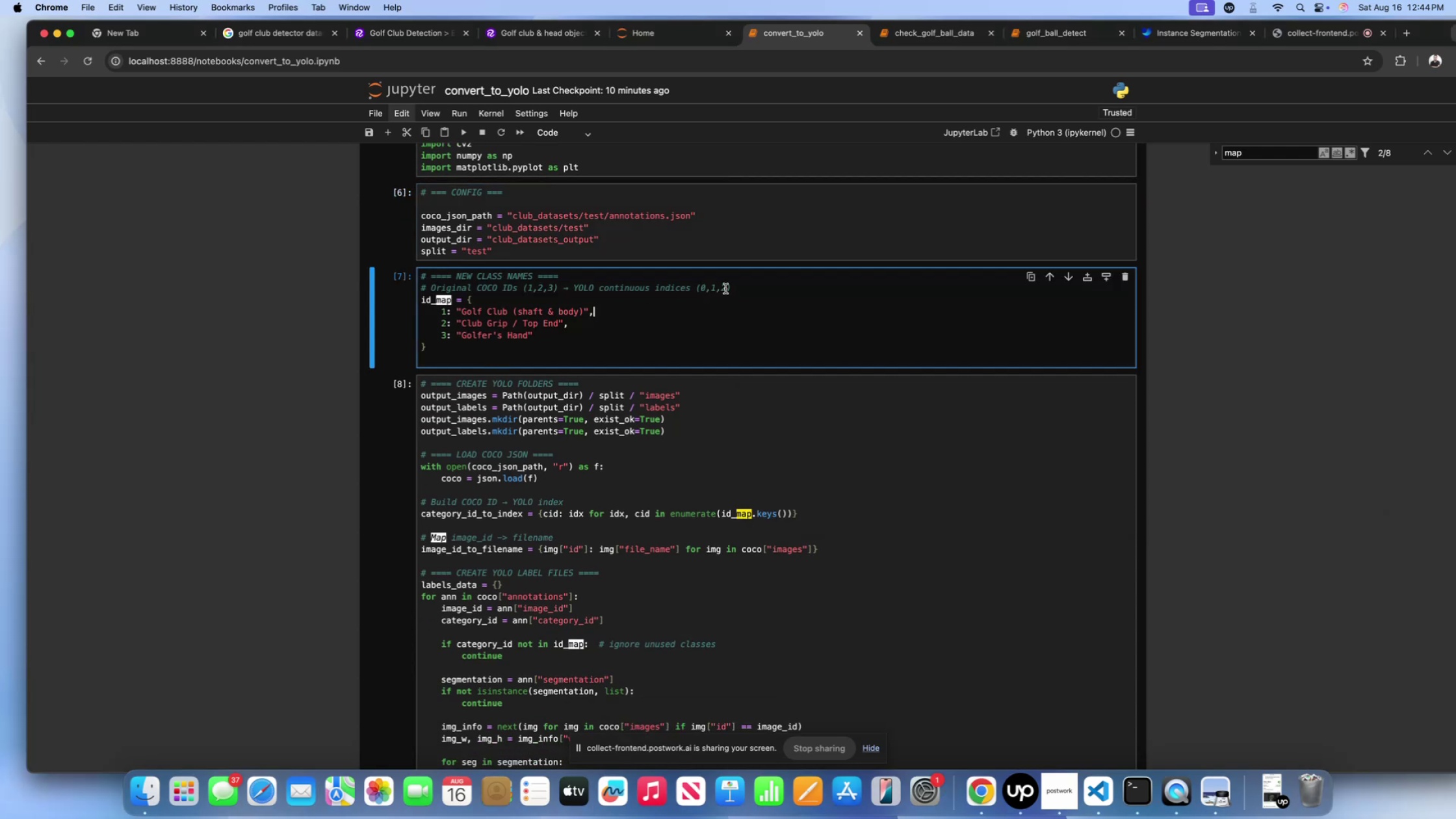 
left_click_drag(start_coordinate=[772, 285], to_coordinate=[512, 289])
 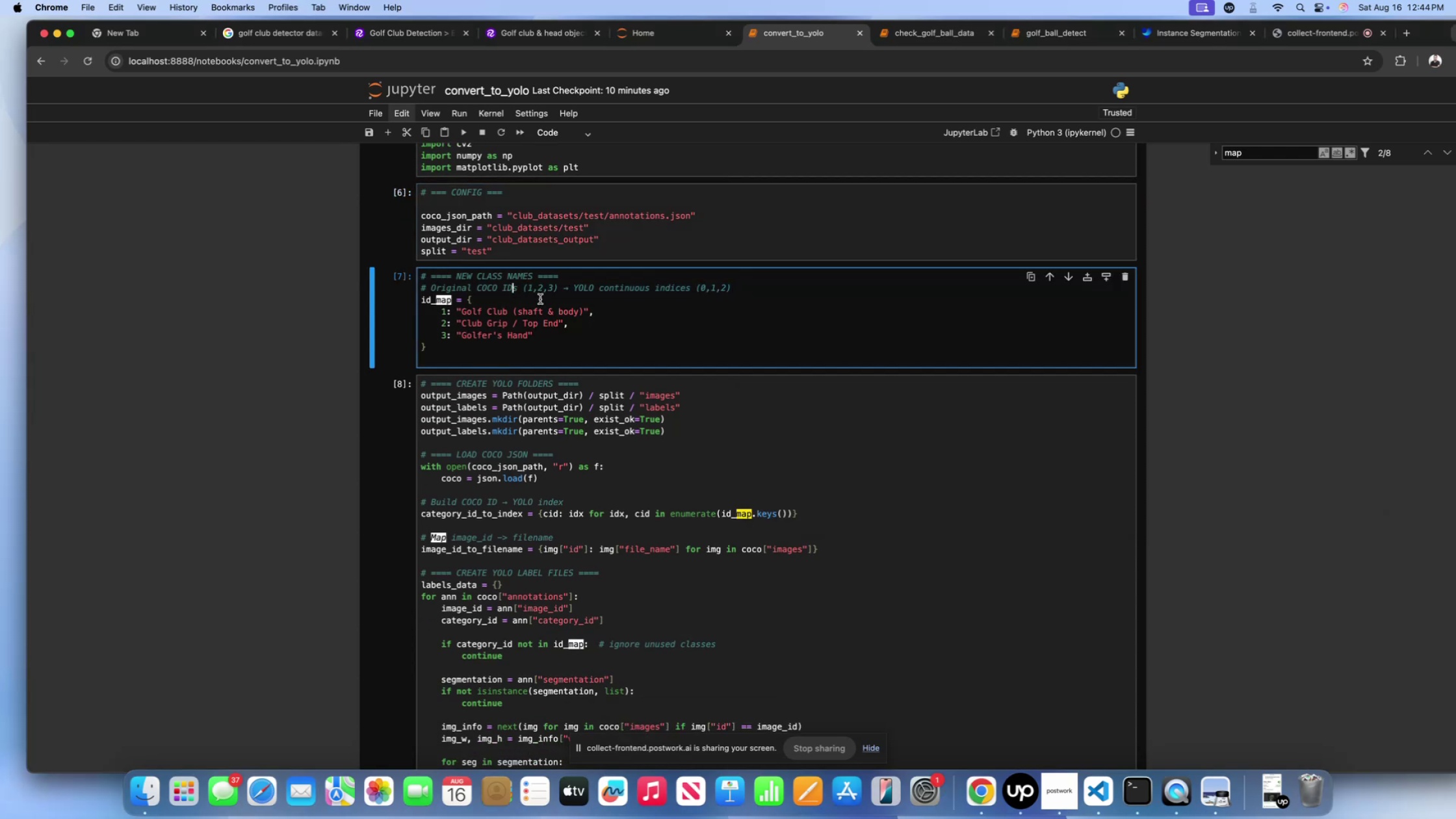 
scroll: coordinate [536, 307], scroll_direction: up, amount: 26.0
 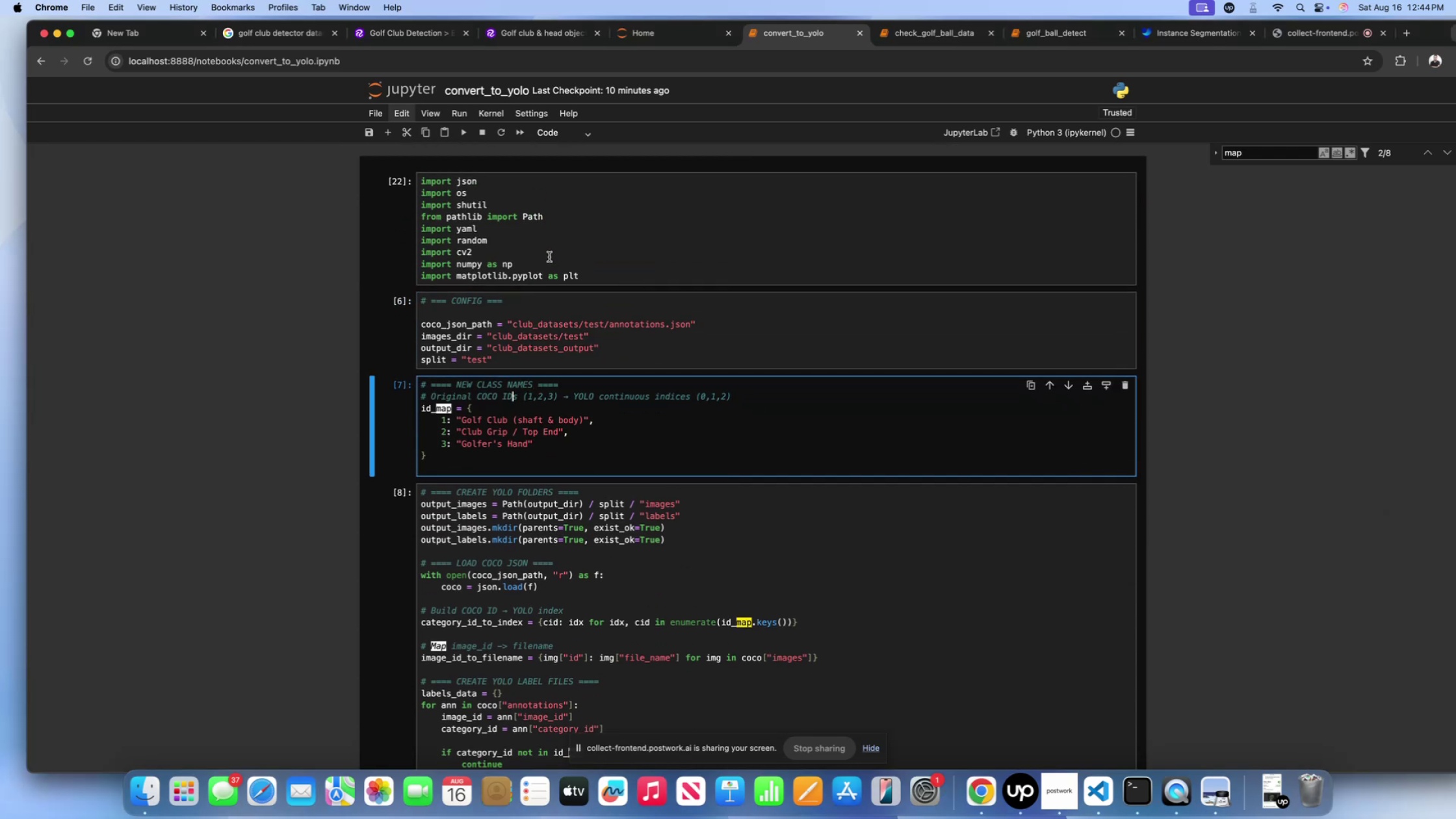 
left_click([549, 257])
 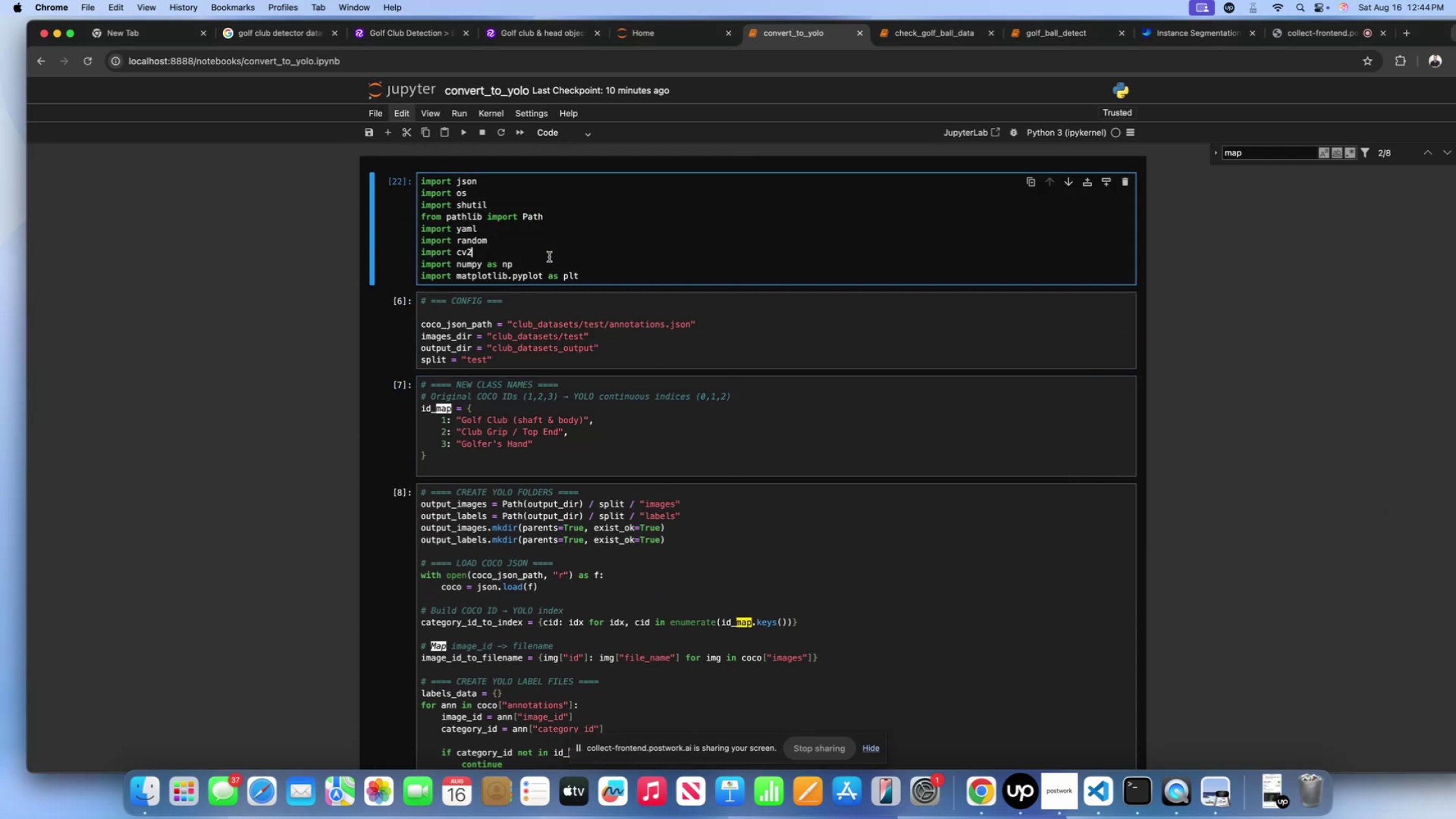 
scroll: coordinate [549, 257], scroll_direction: down, amount: 5.0
 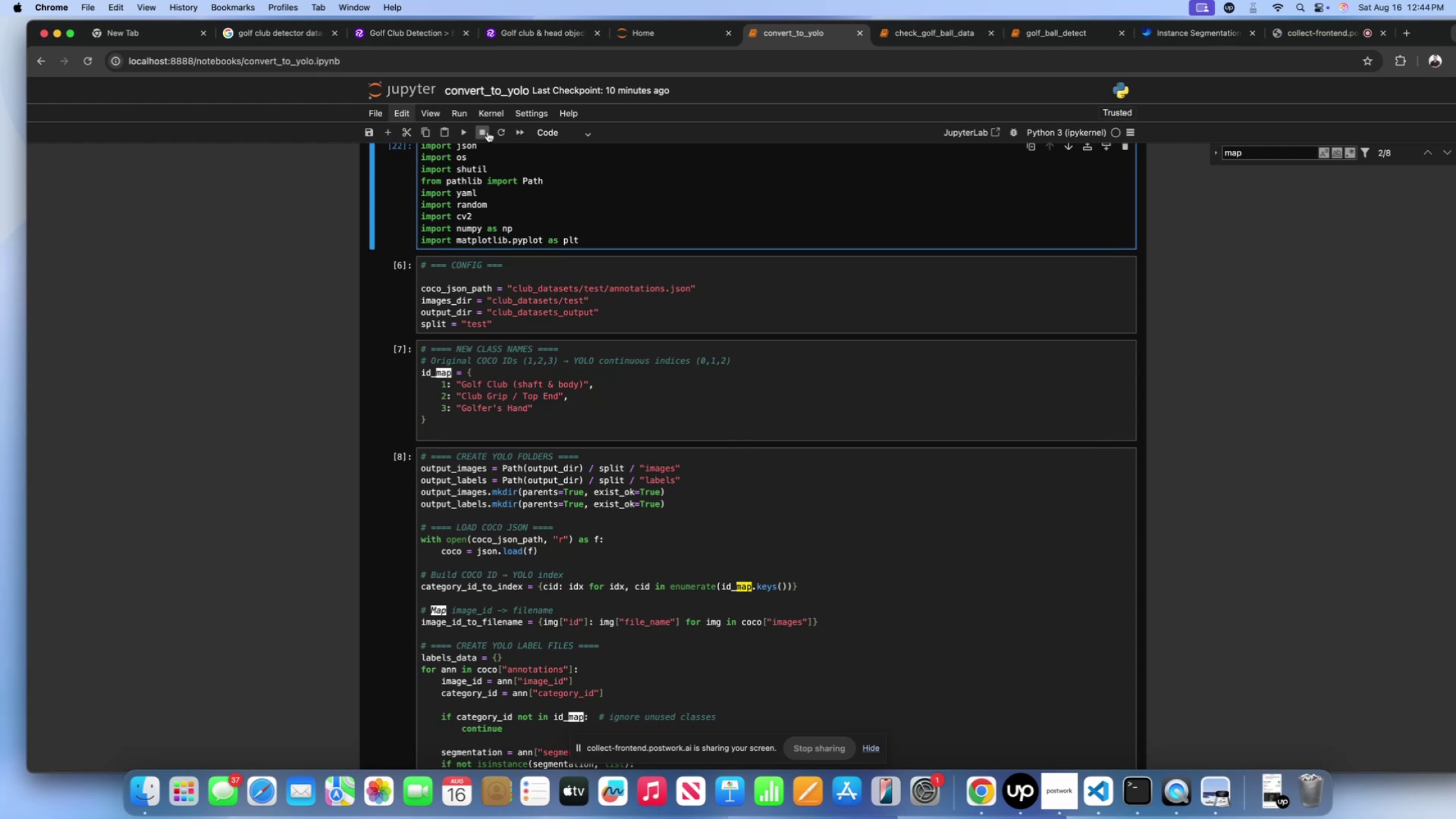 
left_click([502, 130])
 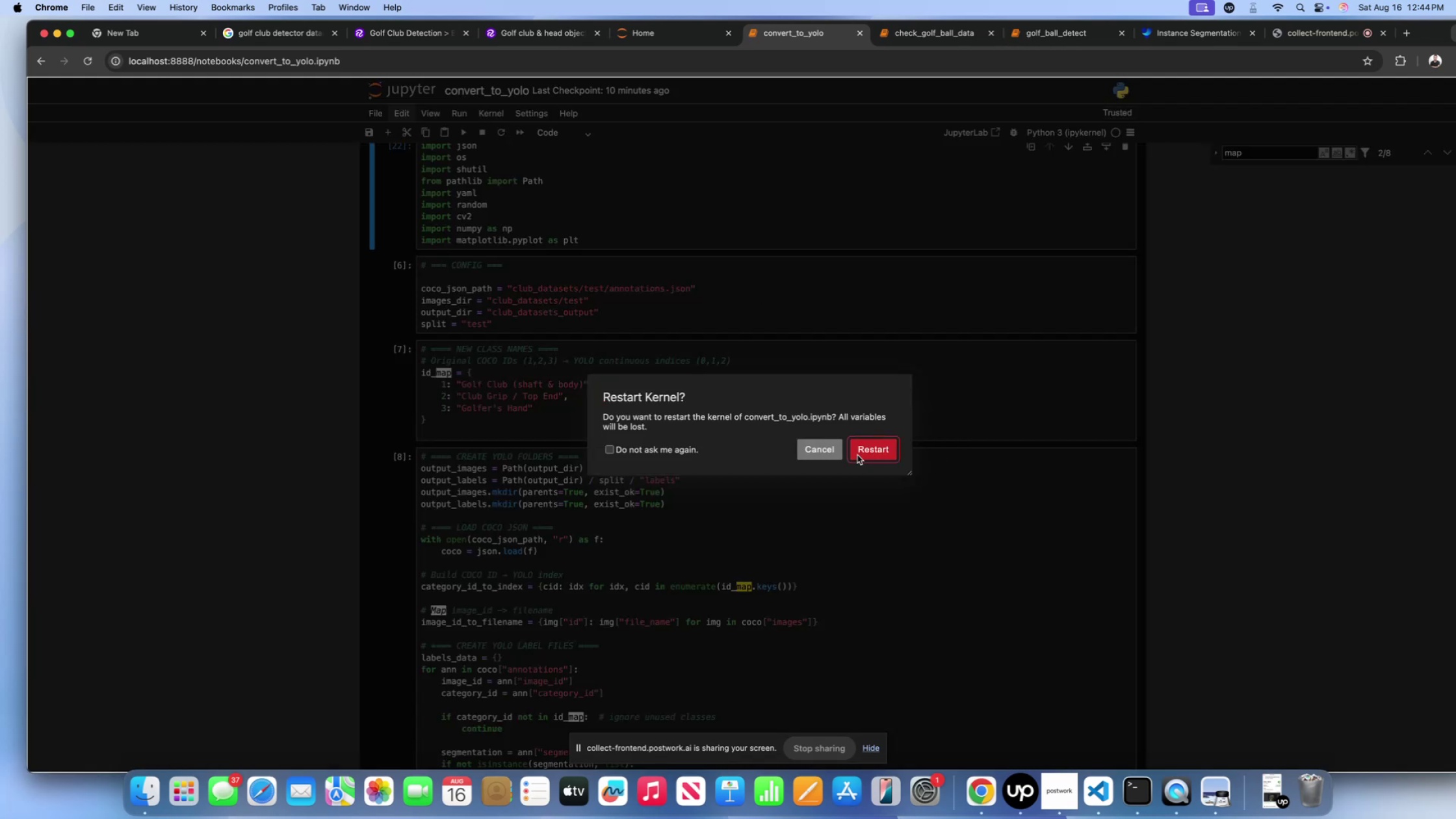 
left_click([860, 449])
 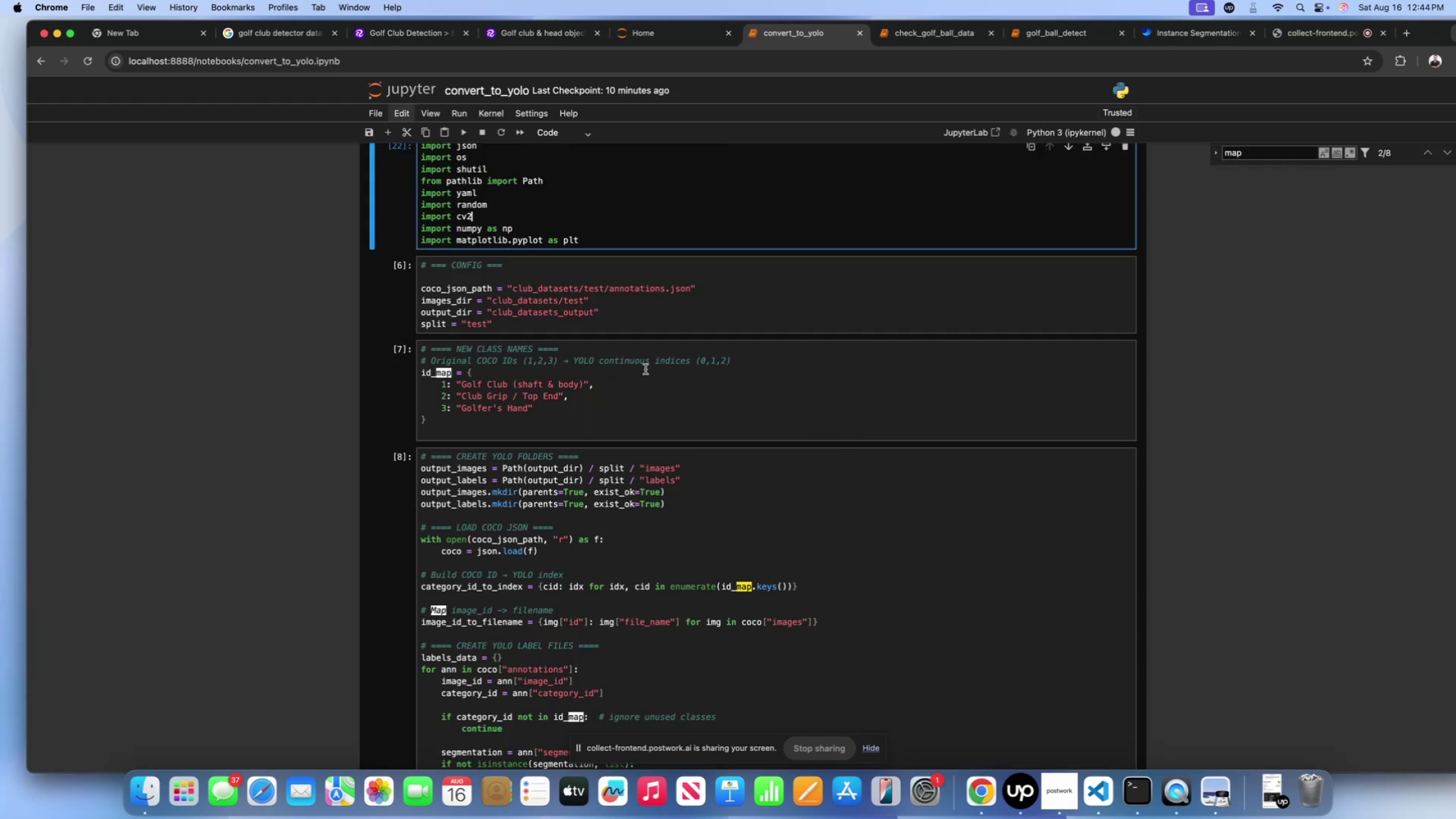 
scroll: coordinate [644, 369], scroll_direction: up, amount: 29.0
 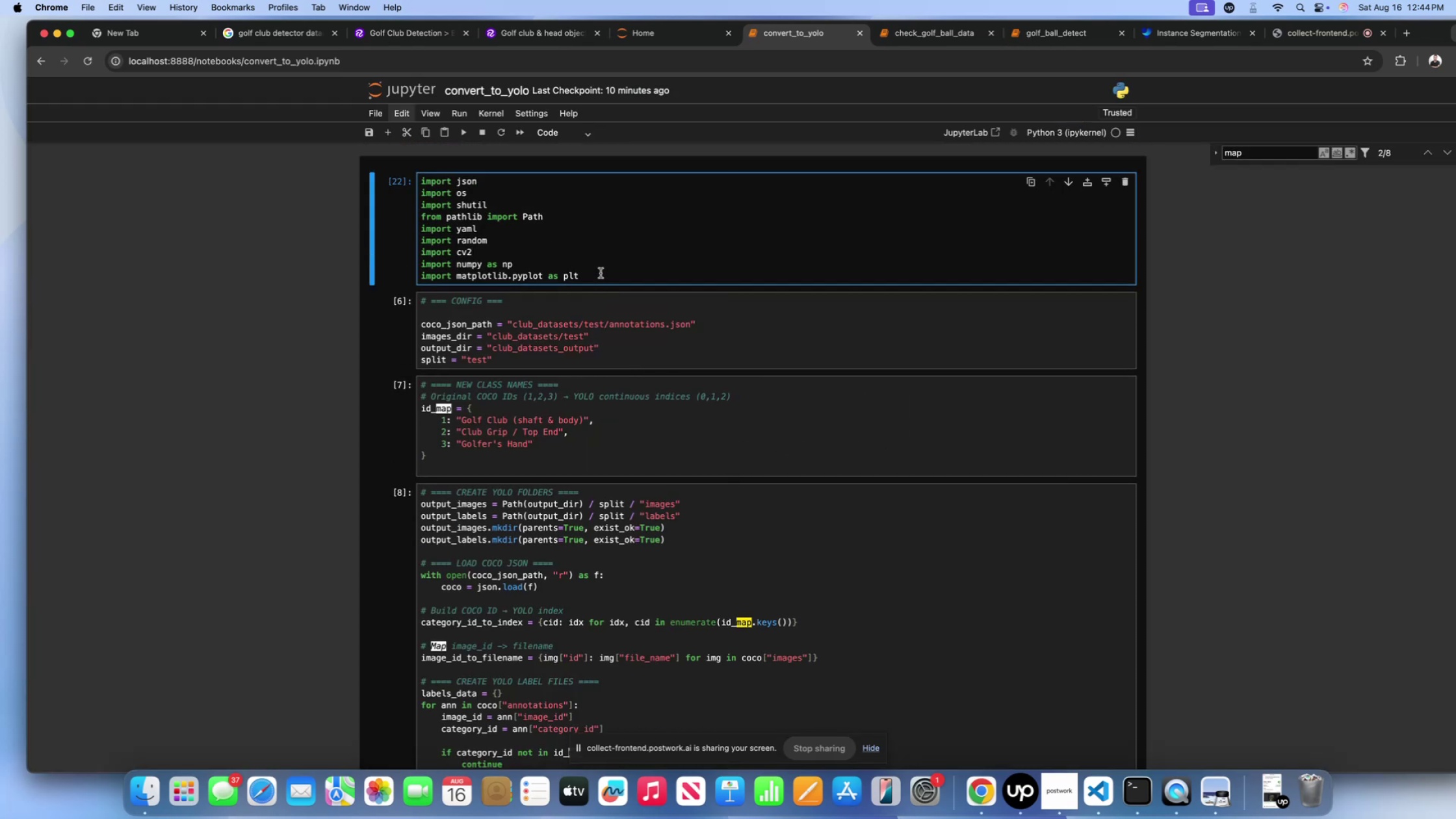 
left_click([601, 272])
 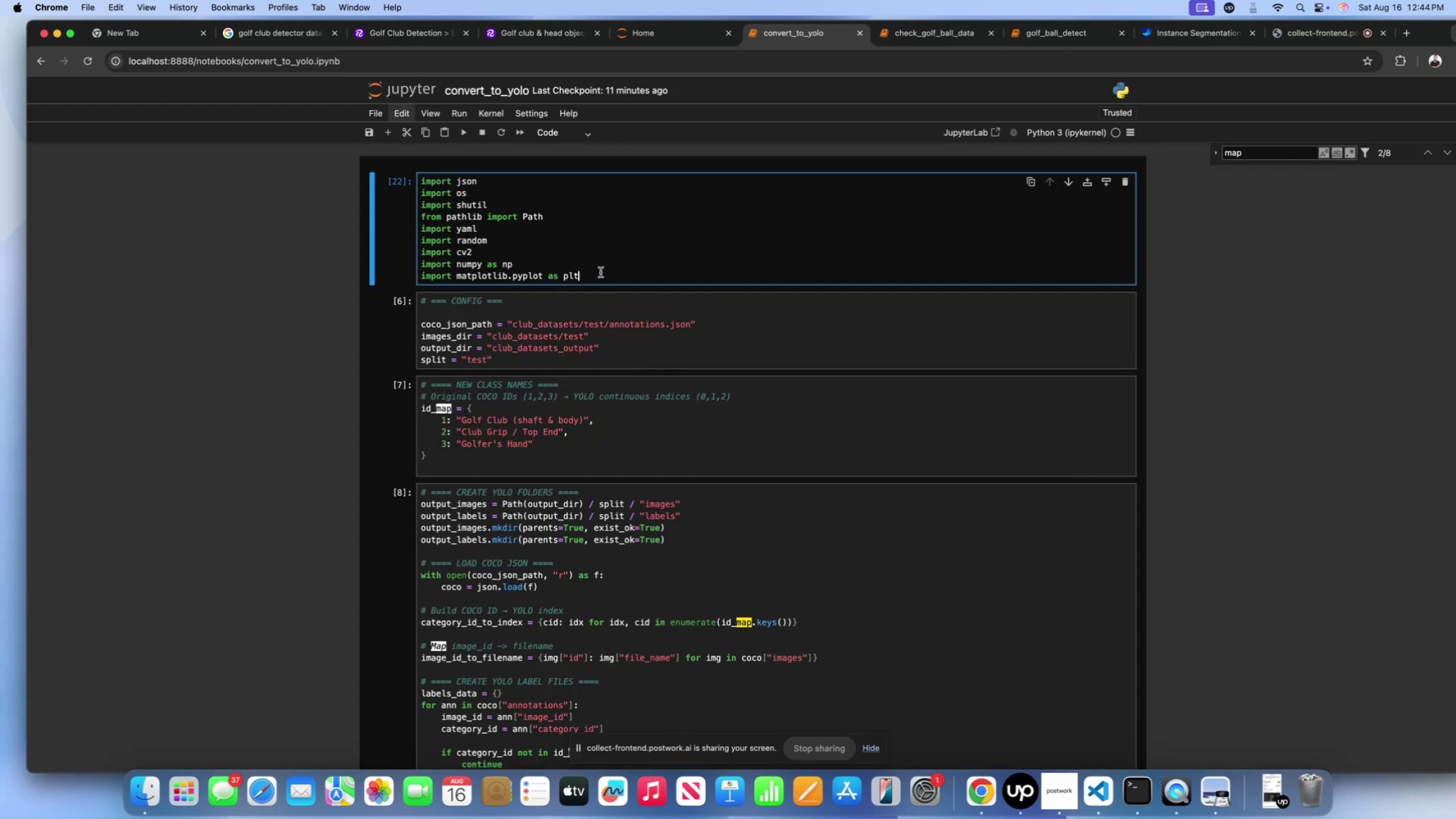 
key(Shift+Enter)
 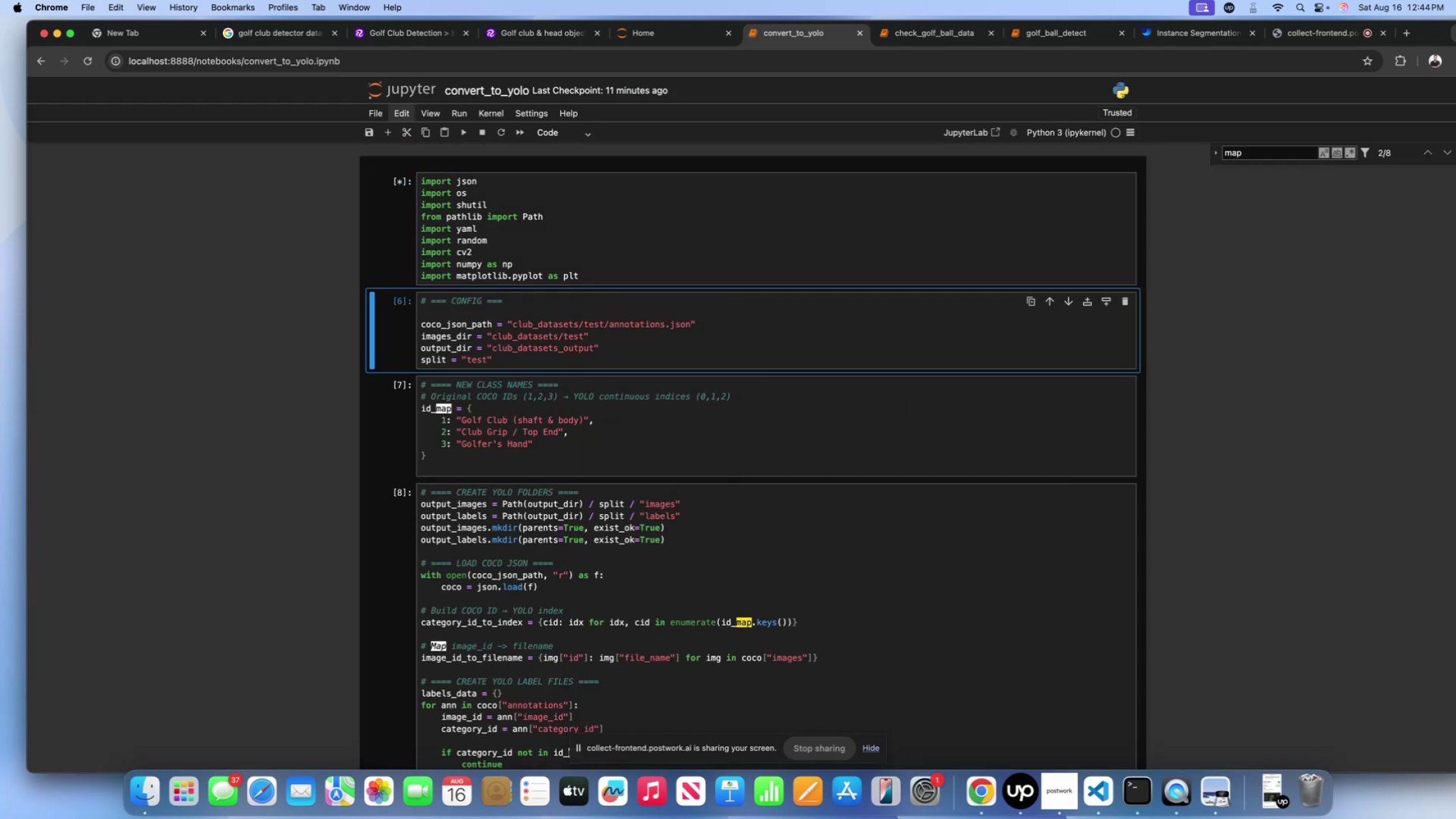 
scroll: coordinate [601, 273], scroll_direction: down, amount: 2.0
 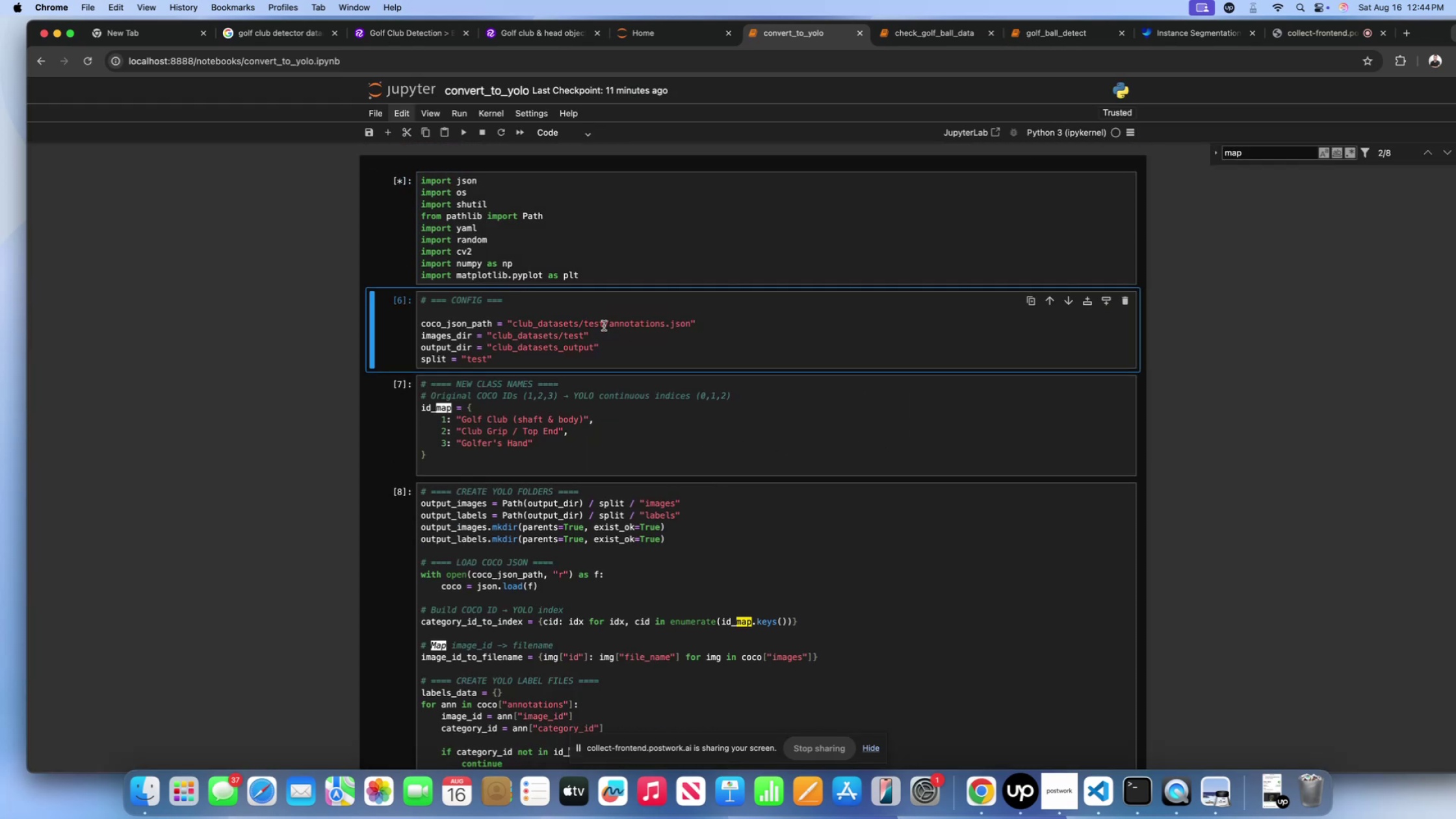 
left_click([604, 326])
 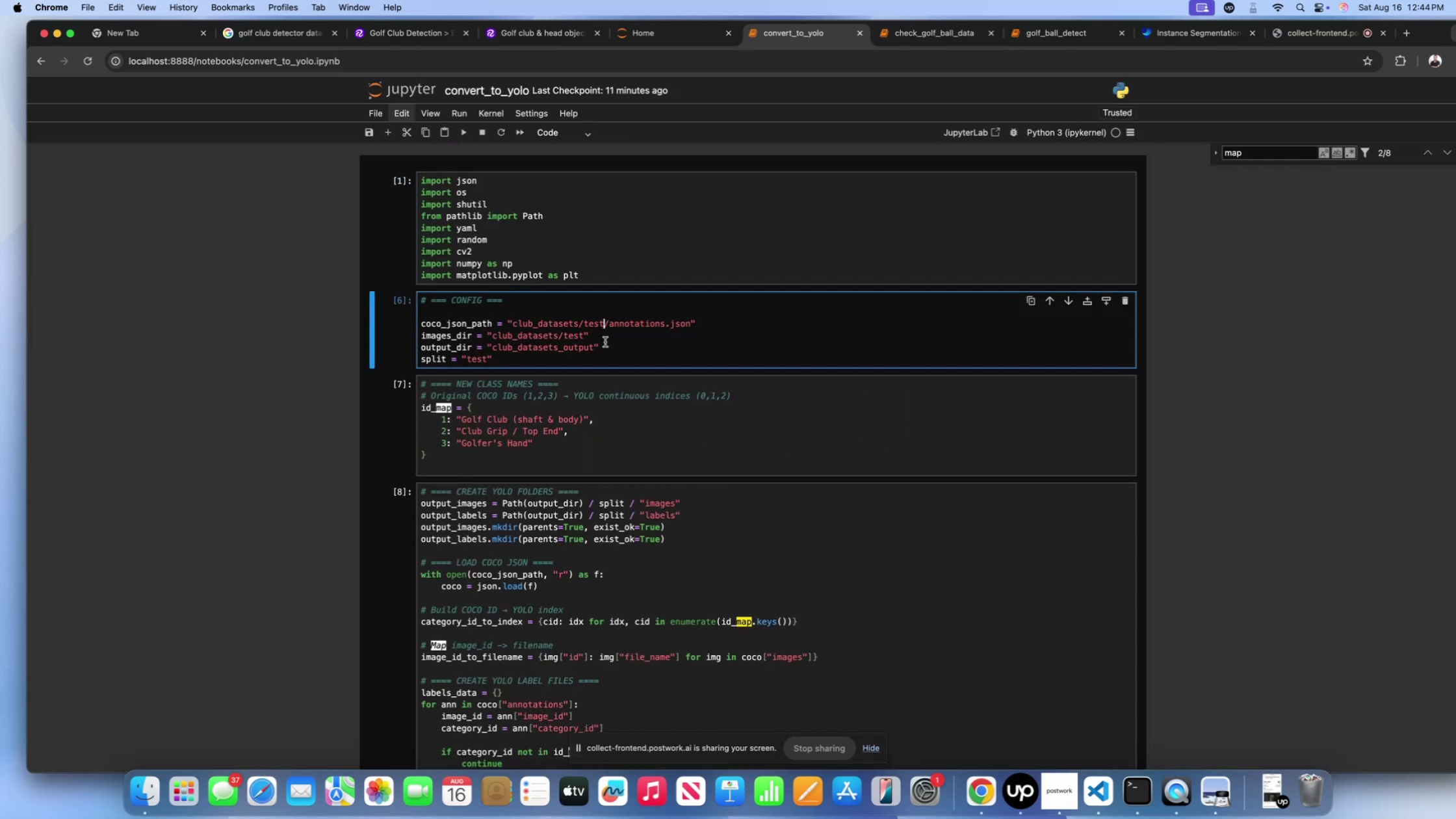 
key(Backspace)
key(Backspace)
key(Backspace)
key(Backspace)
type(TRAIN)
 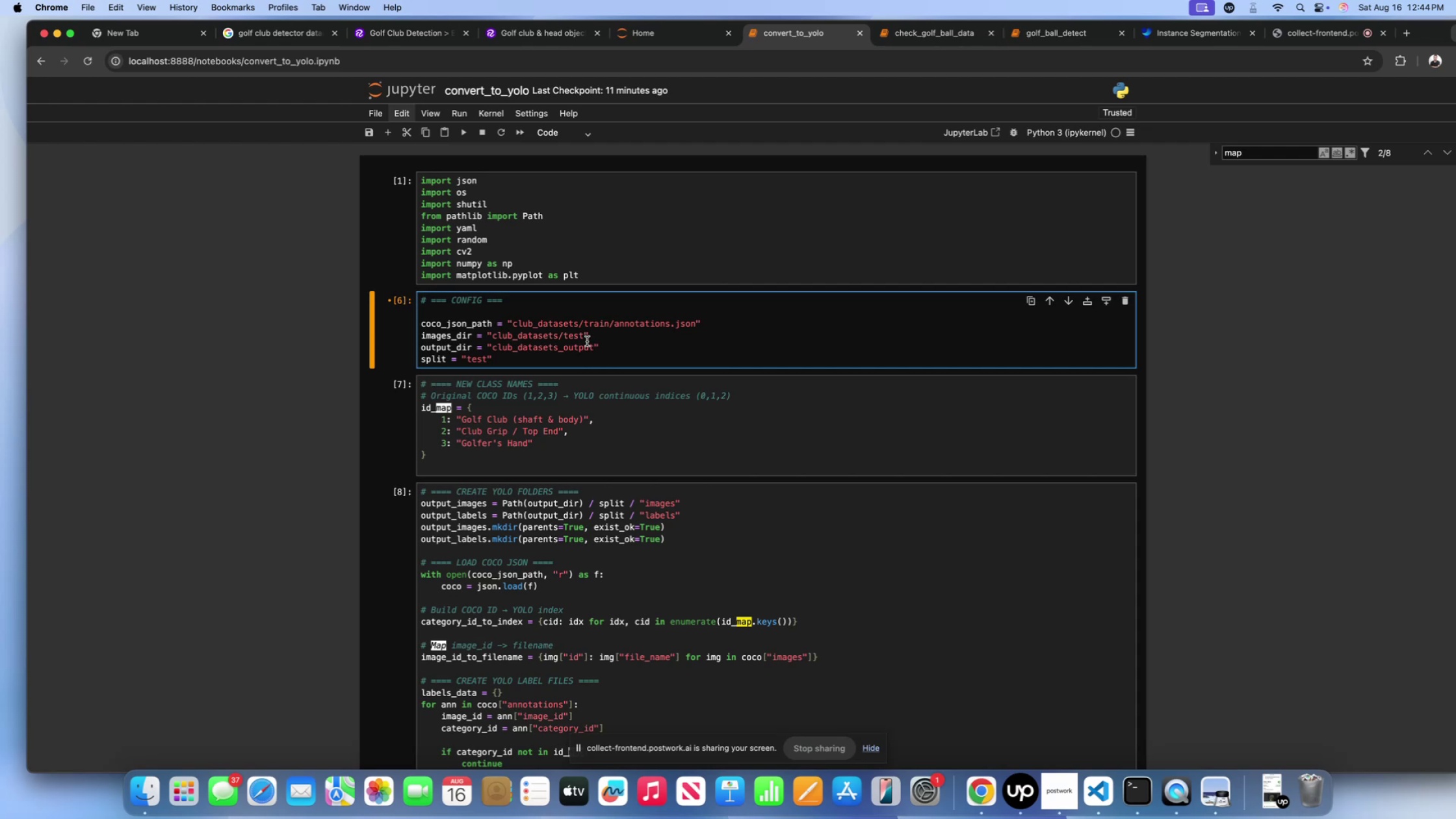 
left_click([585, 339])
 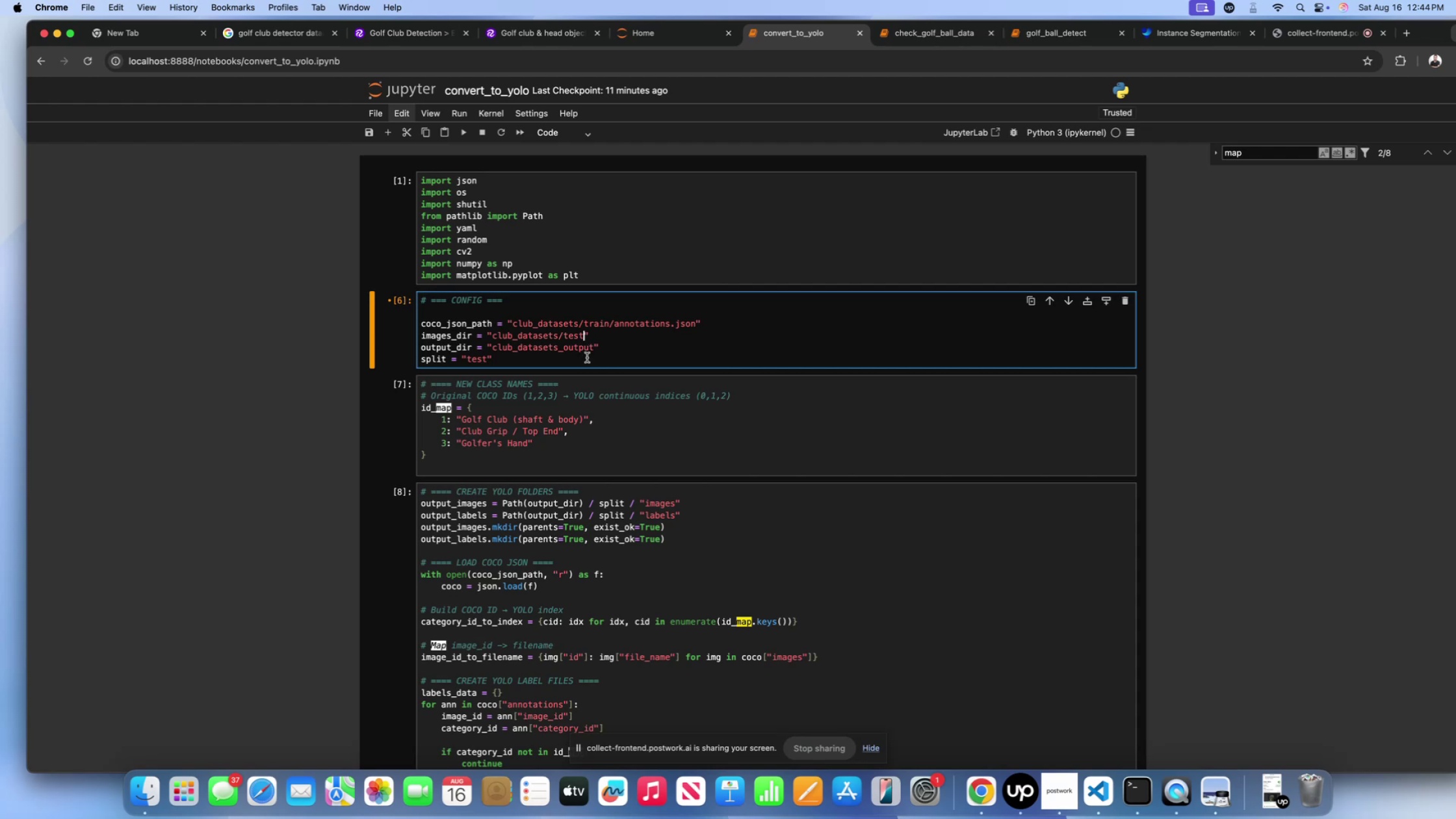 
key(Backspace)
key(Backspace)
key(Backspace)
key(Backspace)
type(TRAIN)
 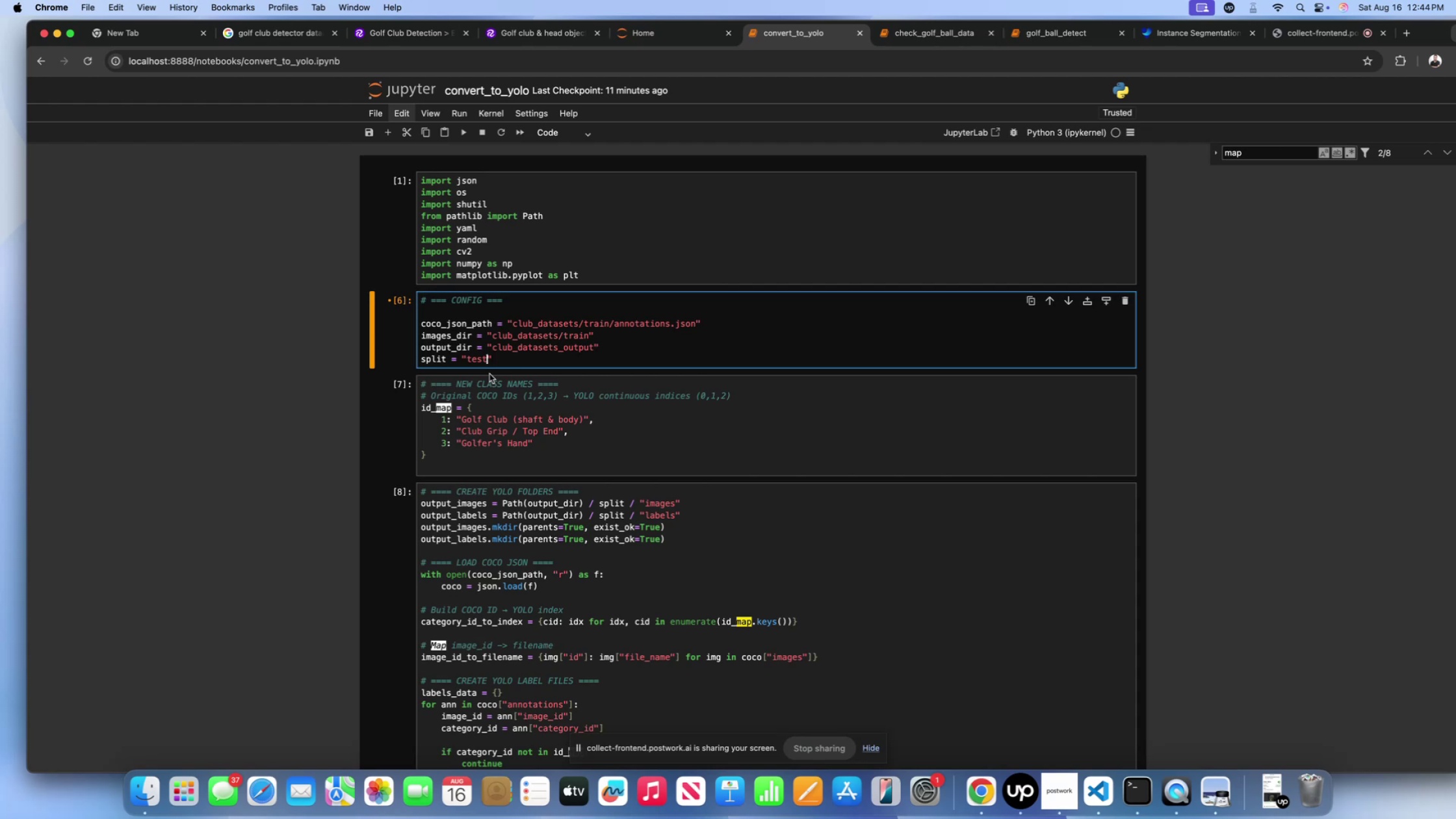 
wait(33.63)
 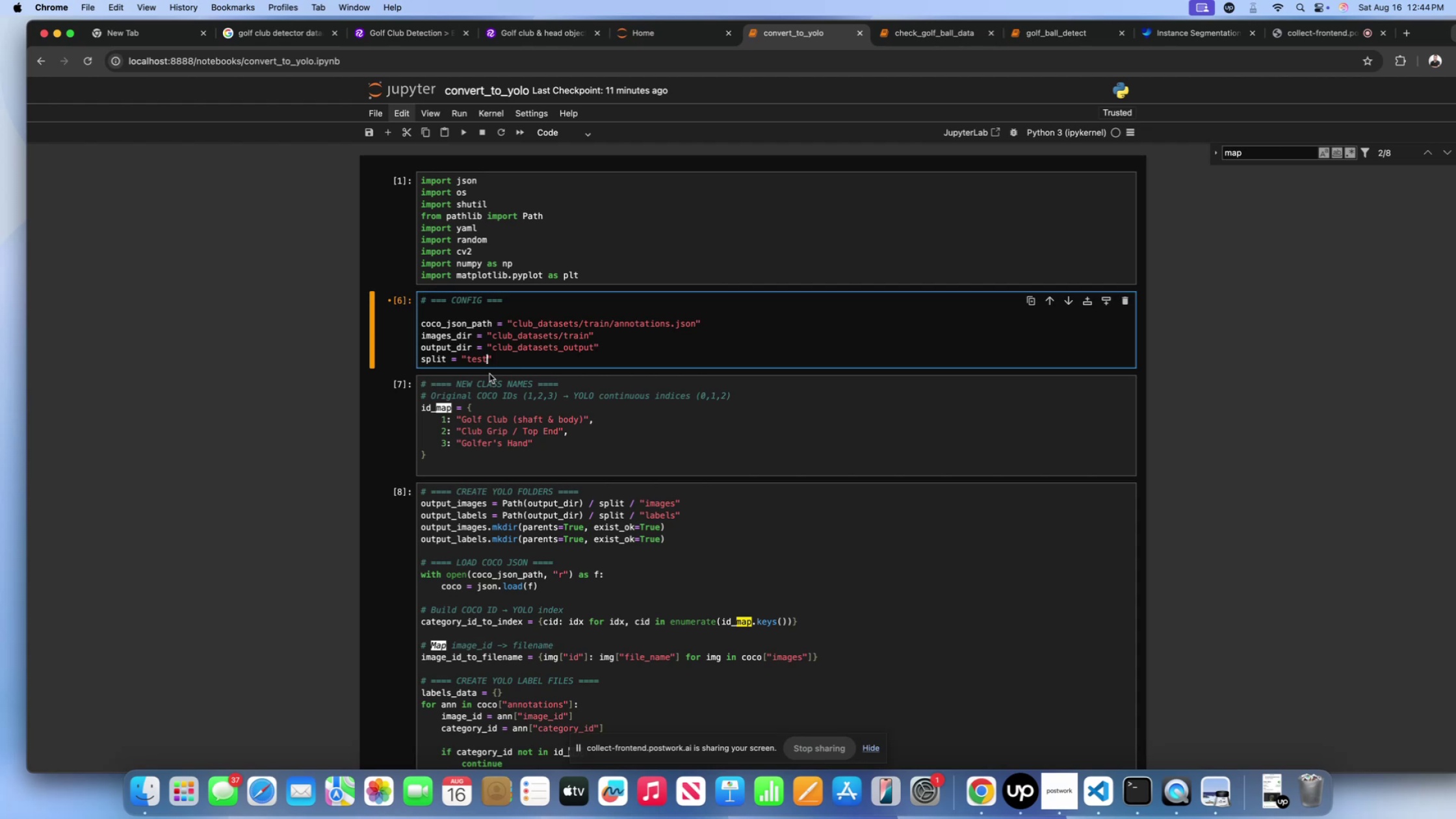 
key(Backspace)
key(Backspace)
key(Backspace)
type(RAIN)
 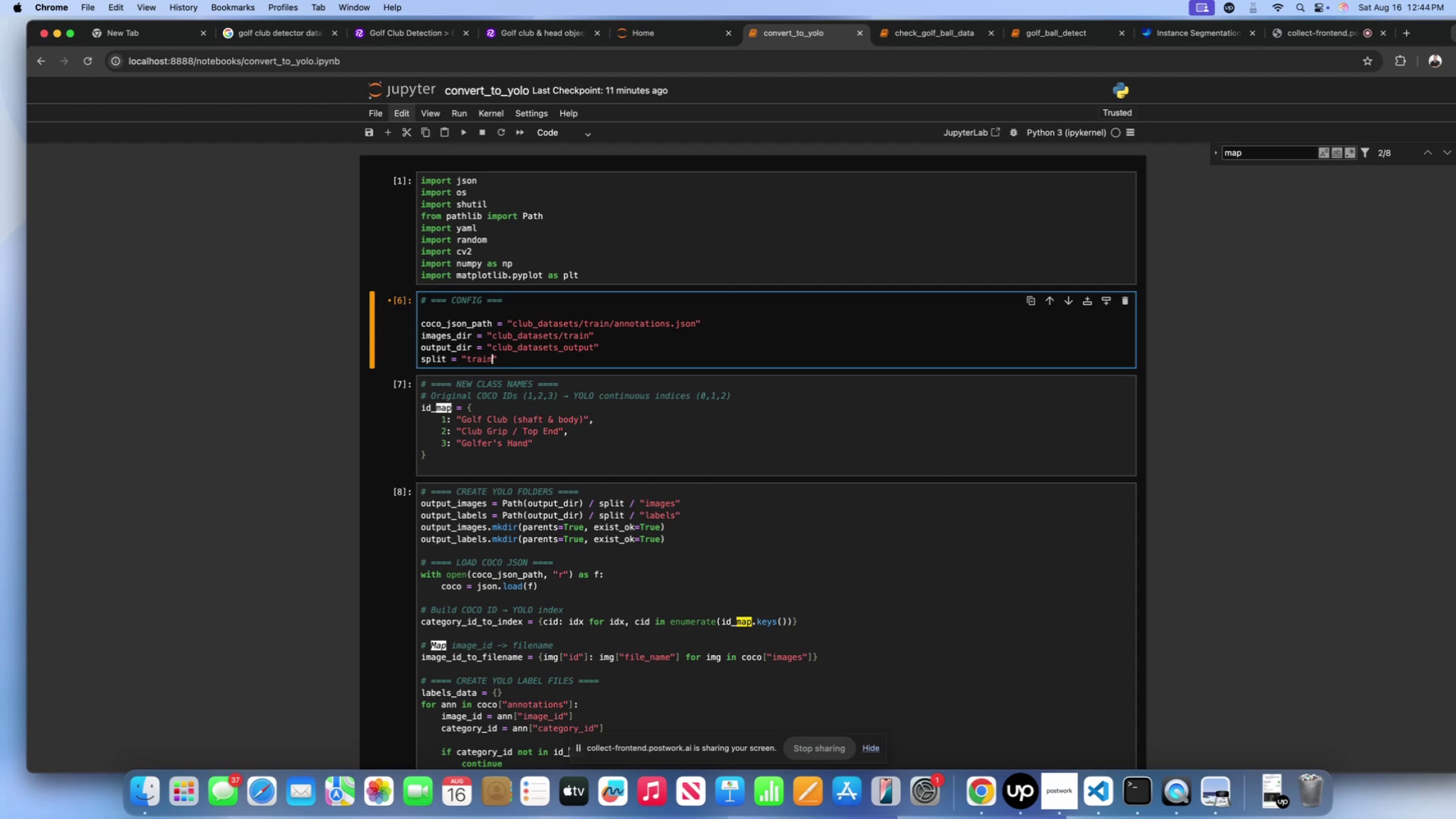 
key(Shift+Enter)
 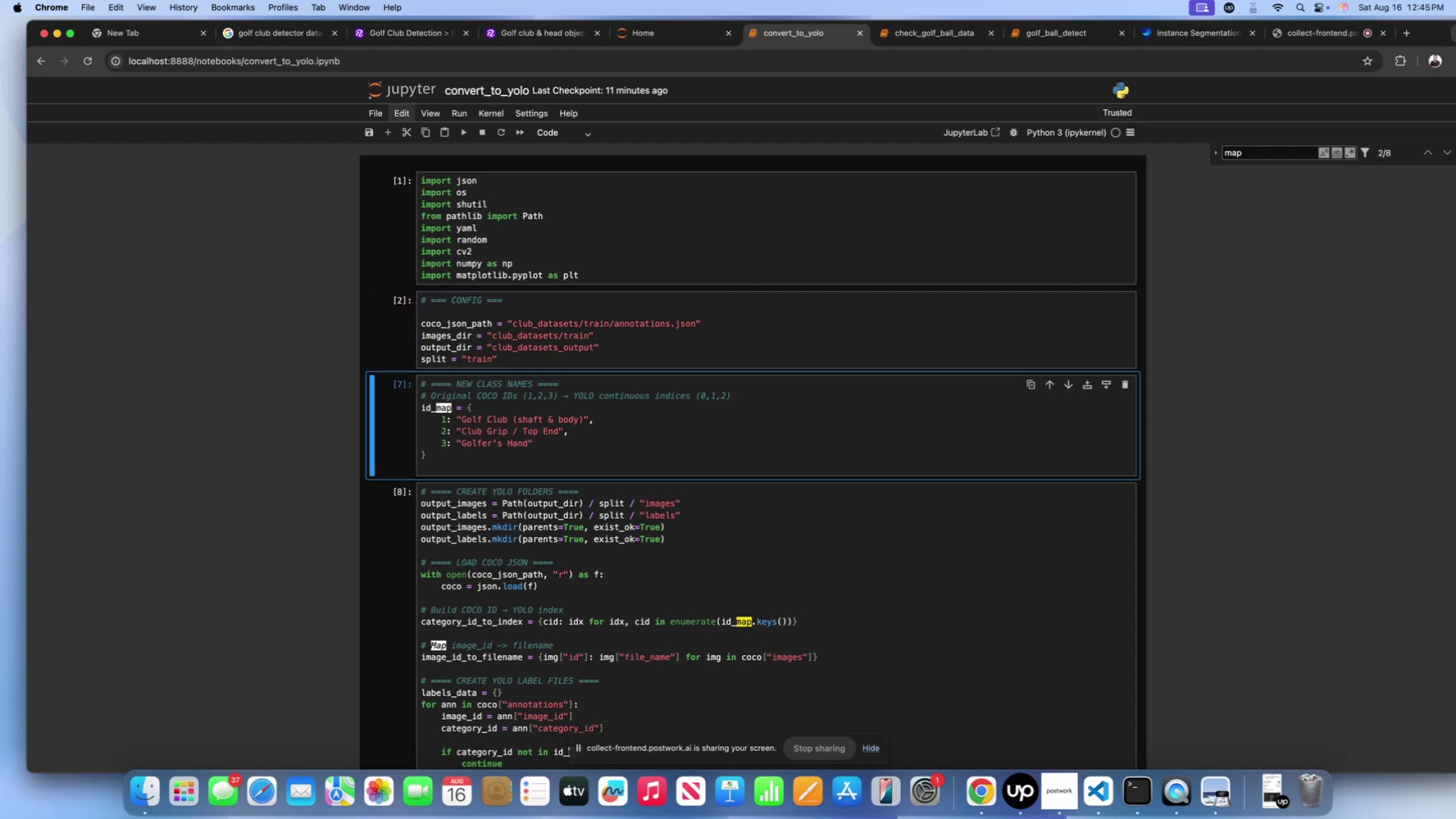 
key(Shift+ShiftLeft)
 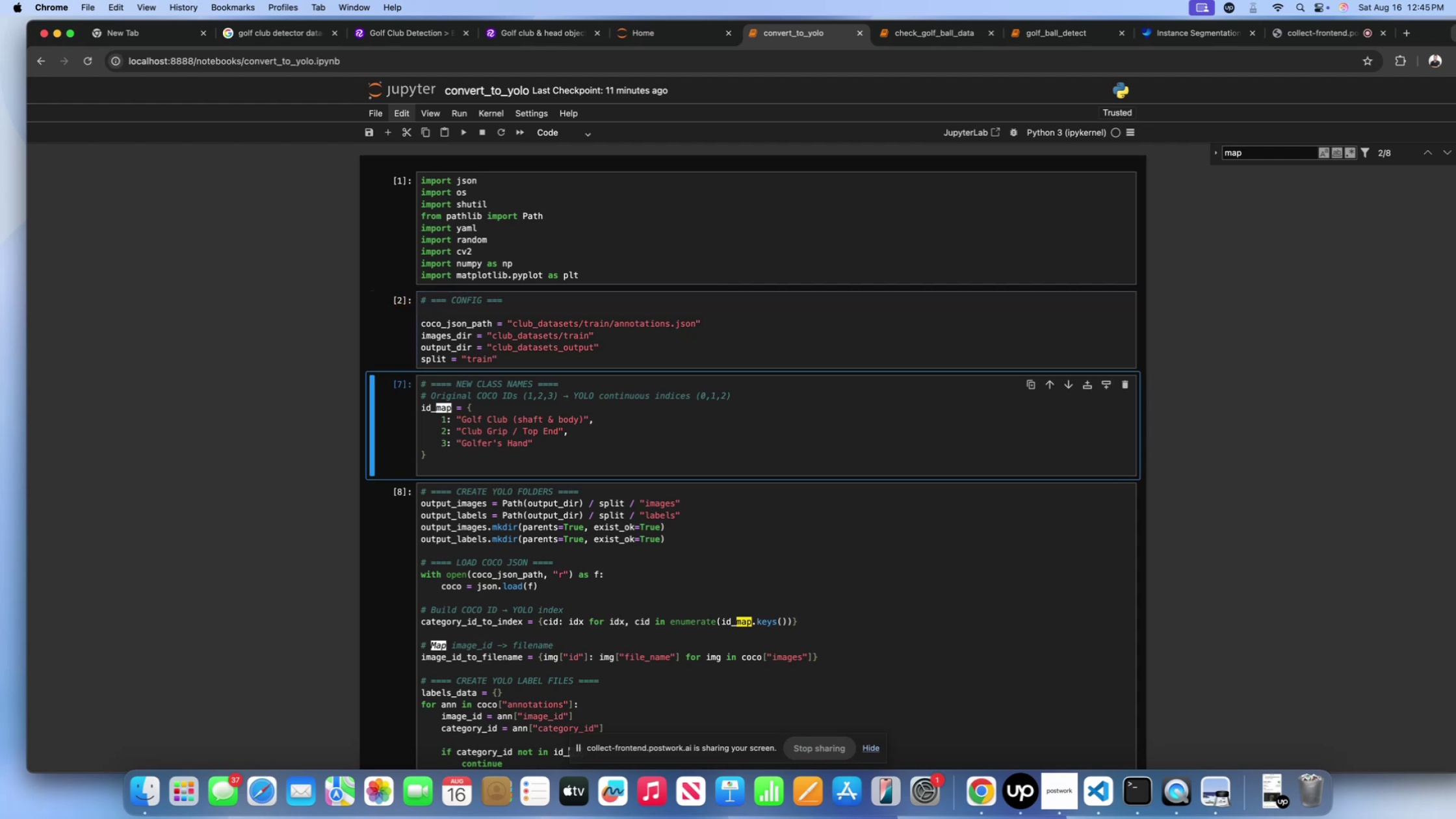 
key(Shift+Enter)
 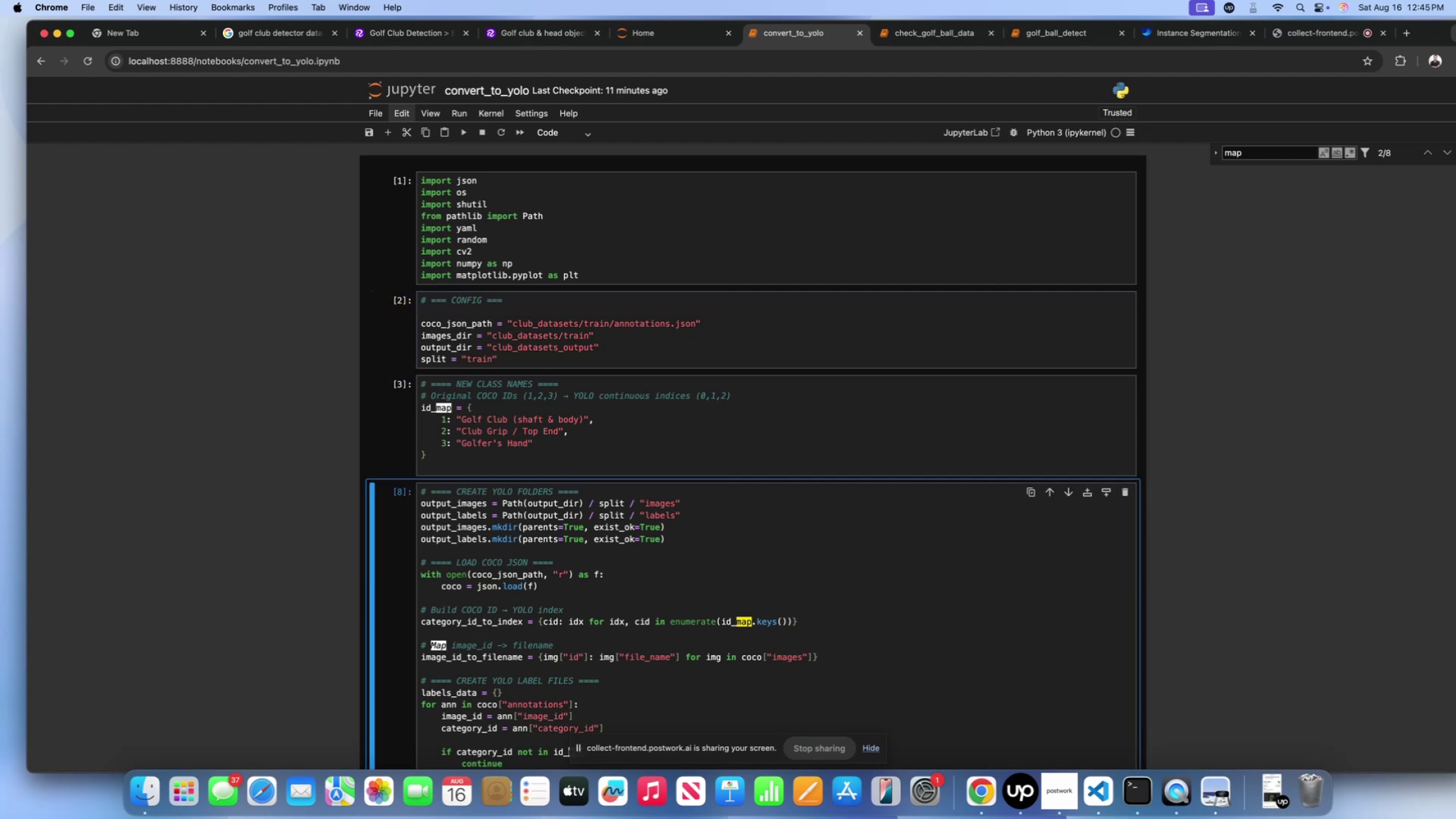 
scroll: coordinate [555, 369], scroll_direction: down, amount: 12.0
 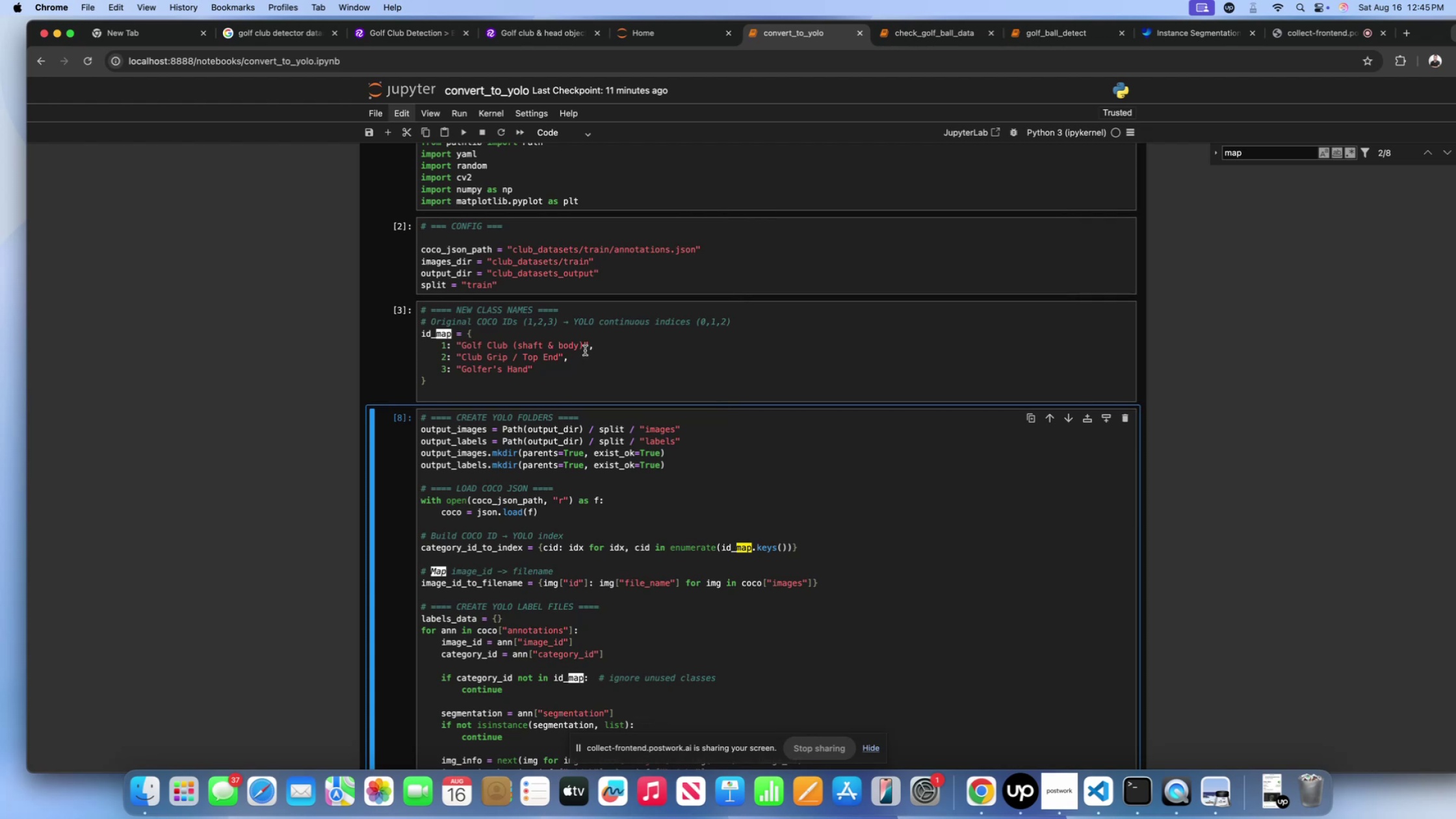 
left_click([585, 346])
 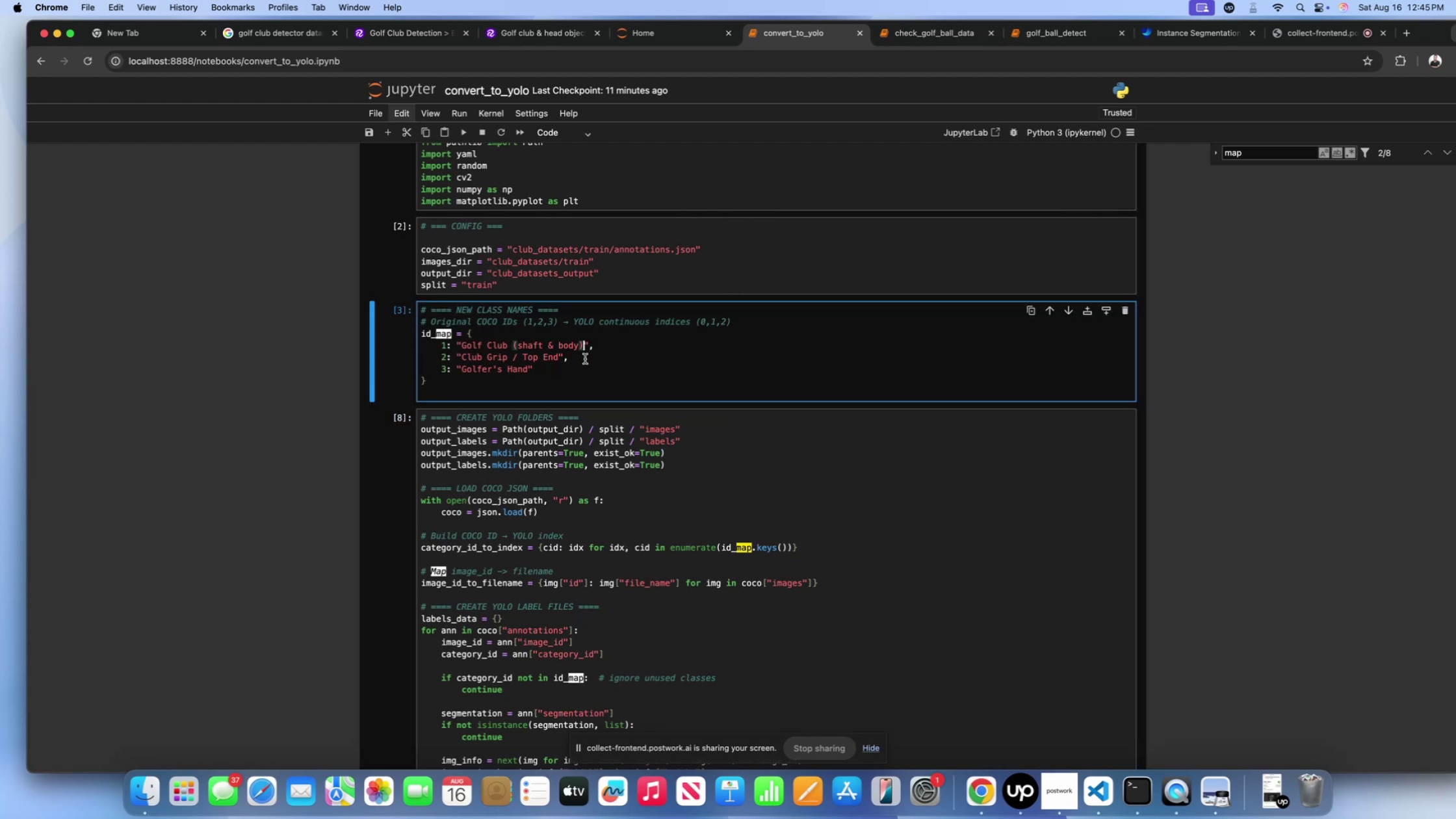 
key(Shift+Backspace)
 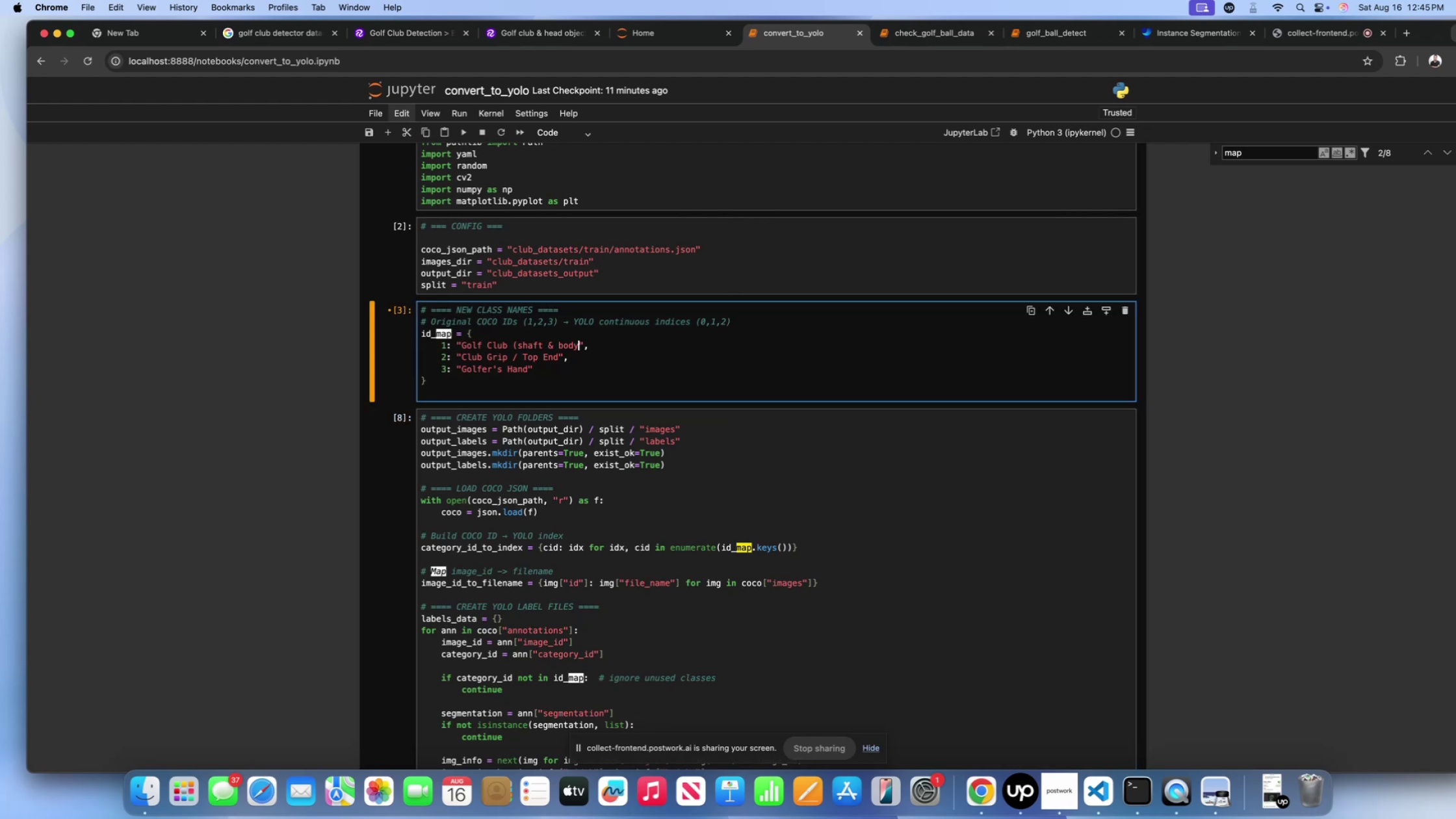 
key(Shift+Backspace)
 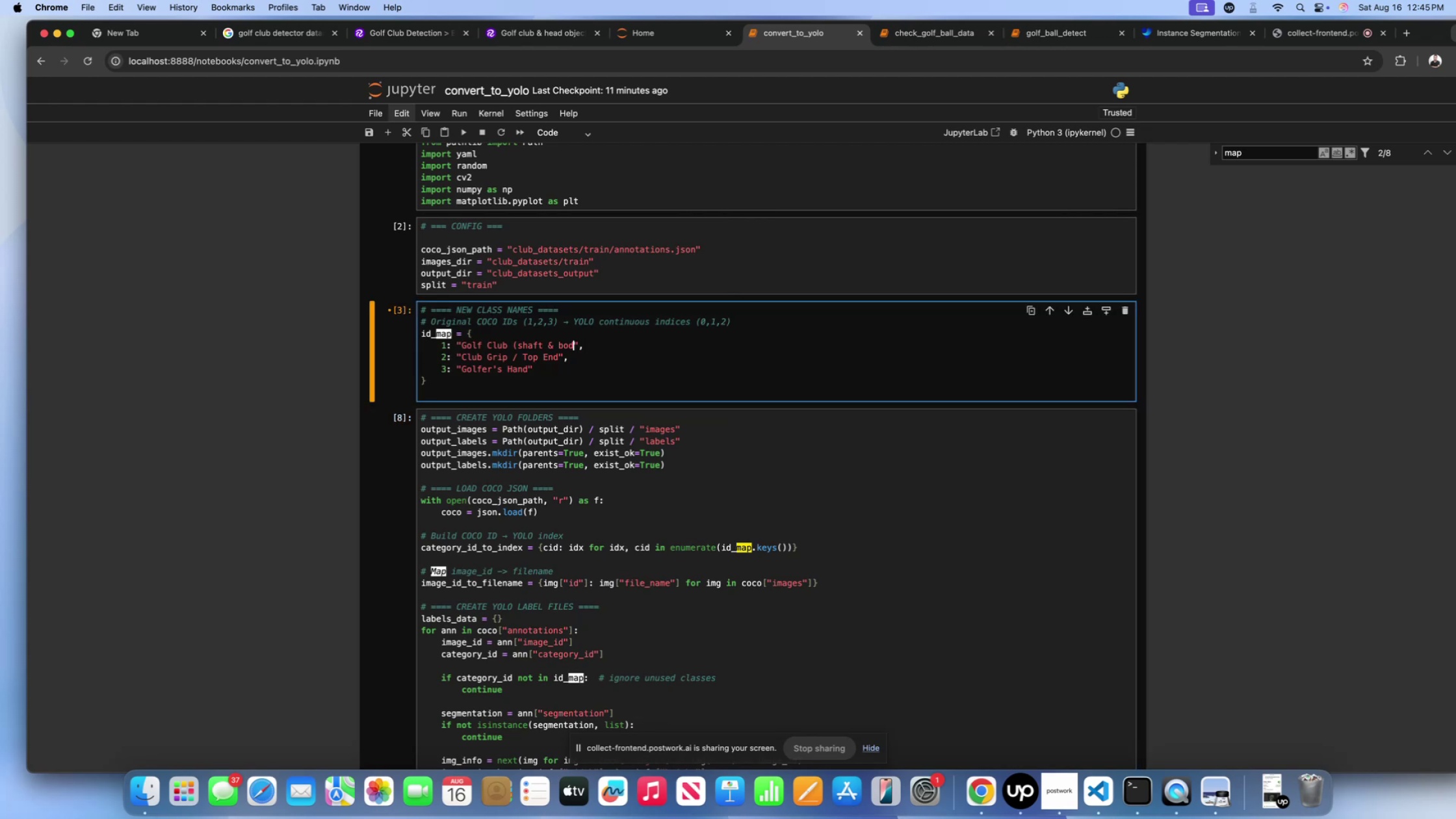 
key(Shift+Backspace)
 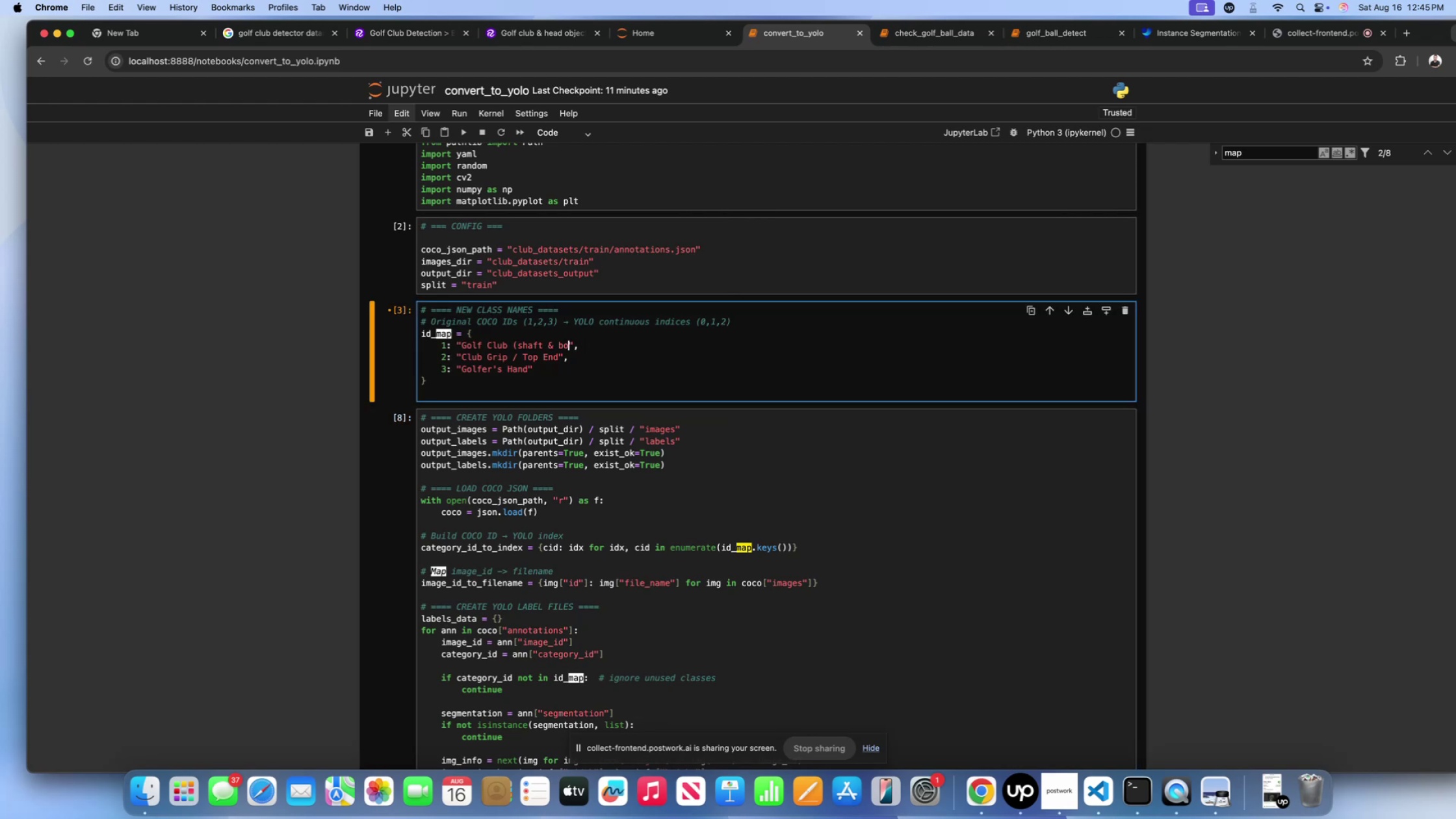 
key(Shift+Backspace)
 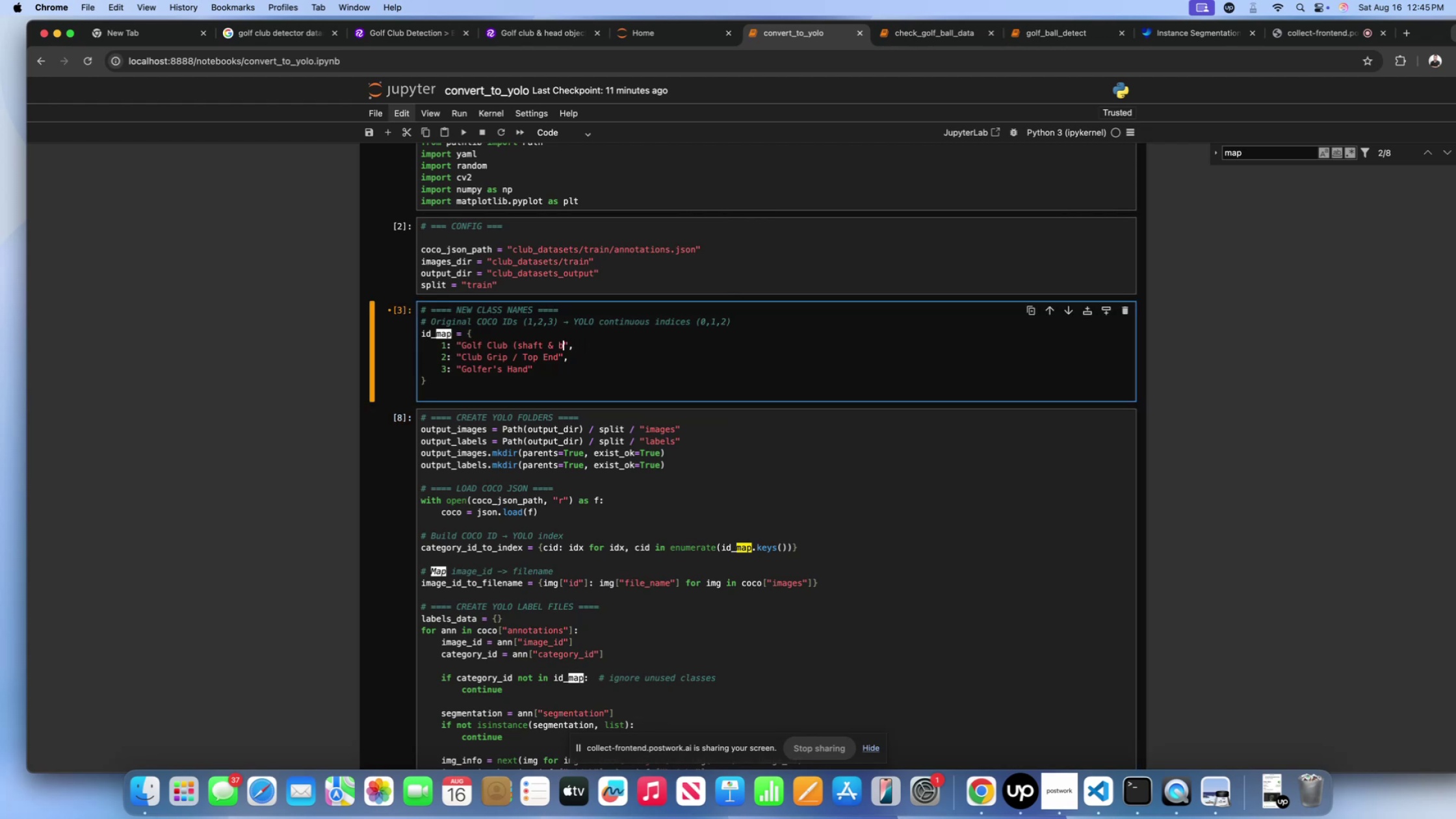 
key(Shift+Backspace)
 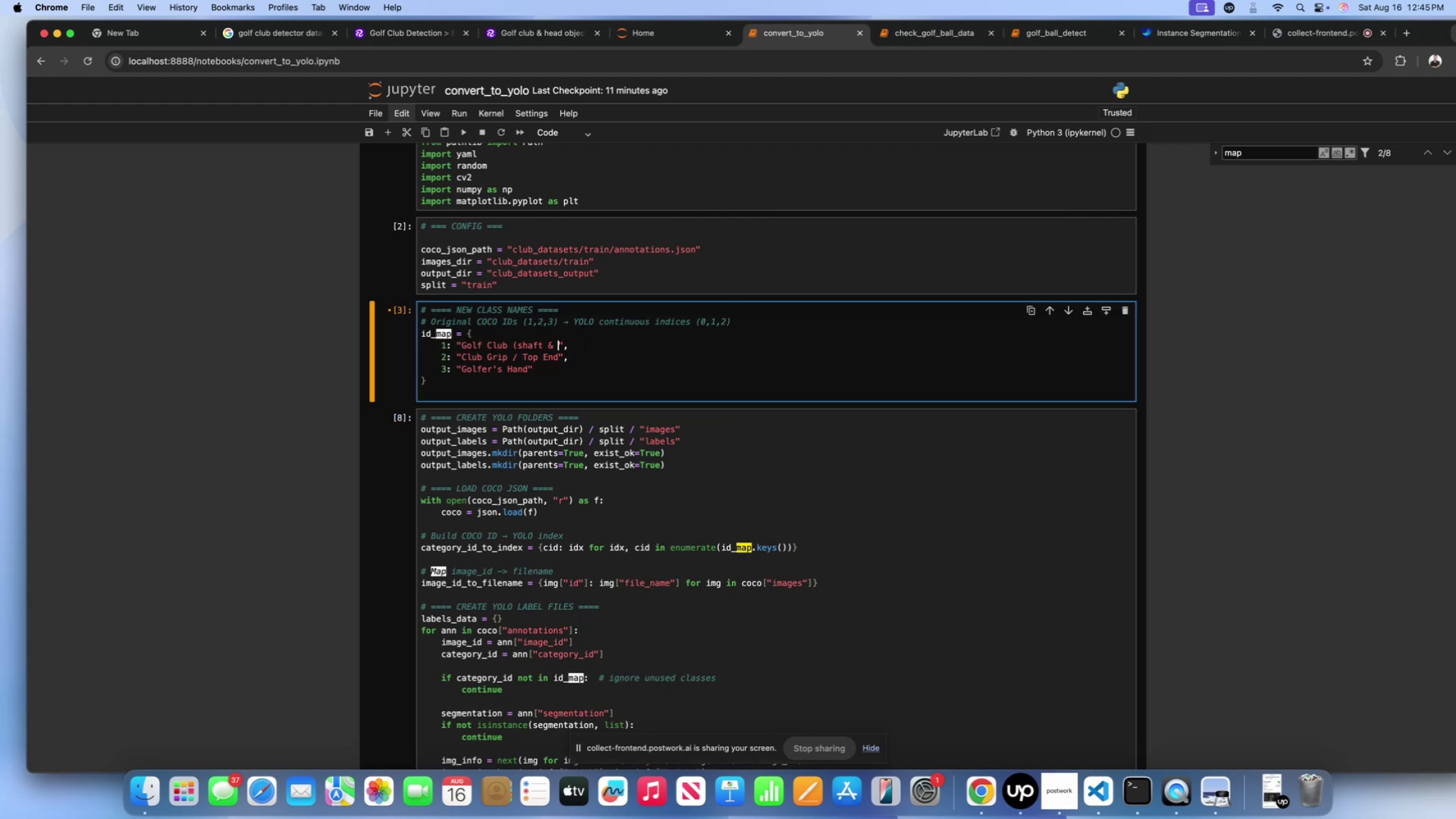 
key(Shift+Backspace)
 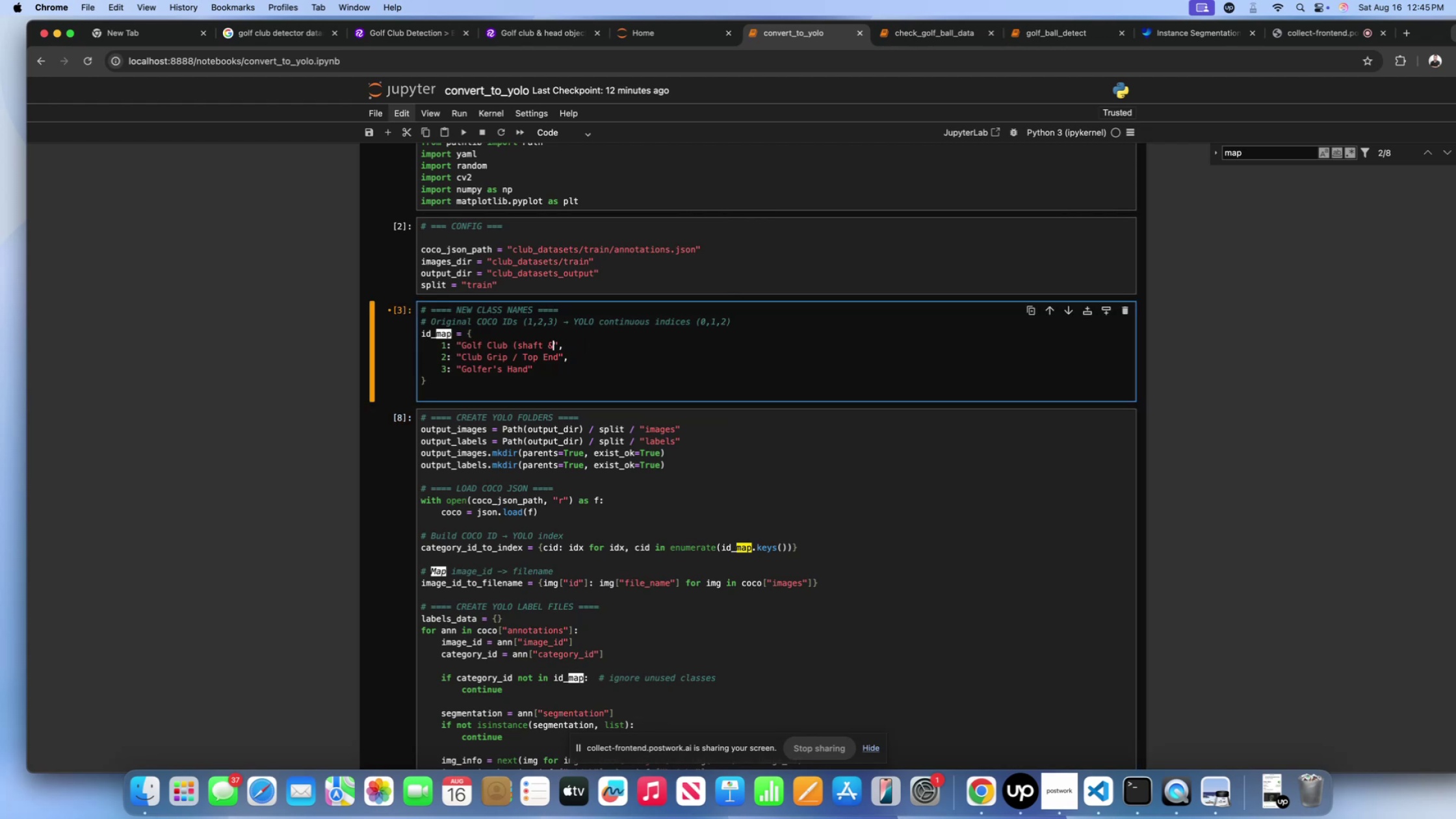 
key(Shift+Backspace)
 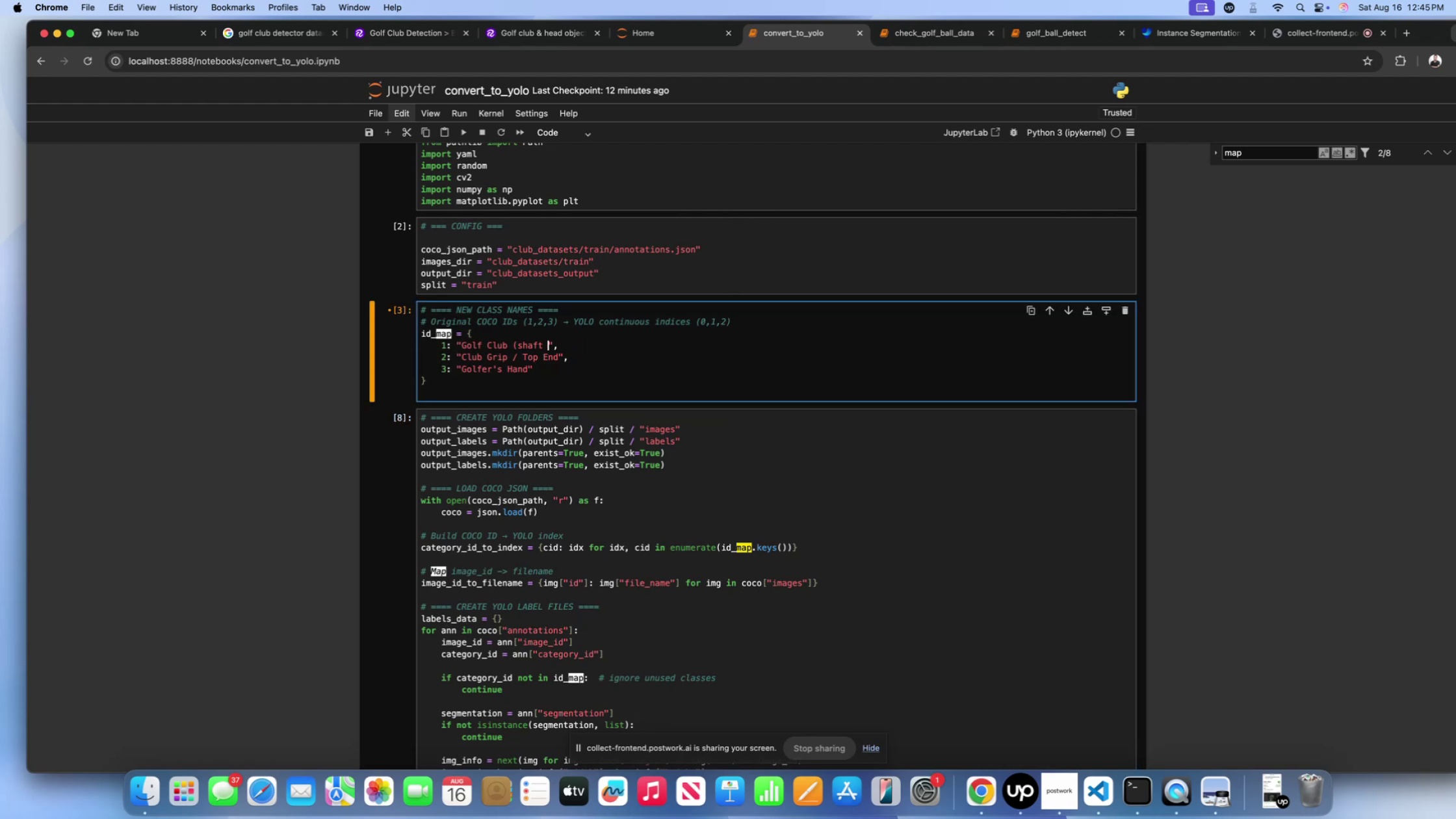 
key(Shift+Backspace)
 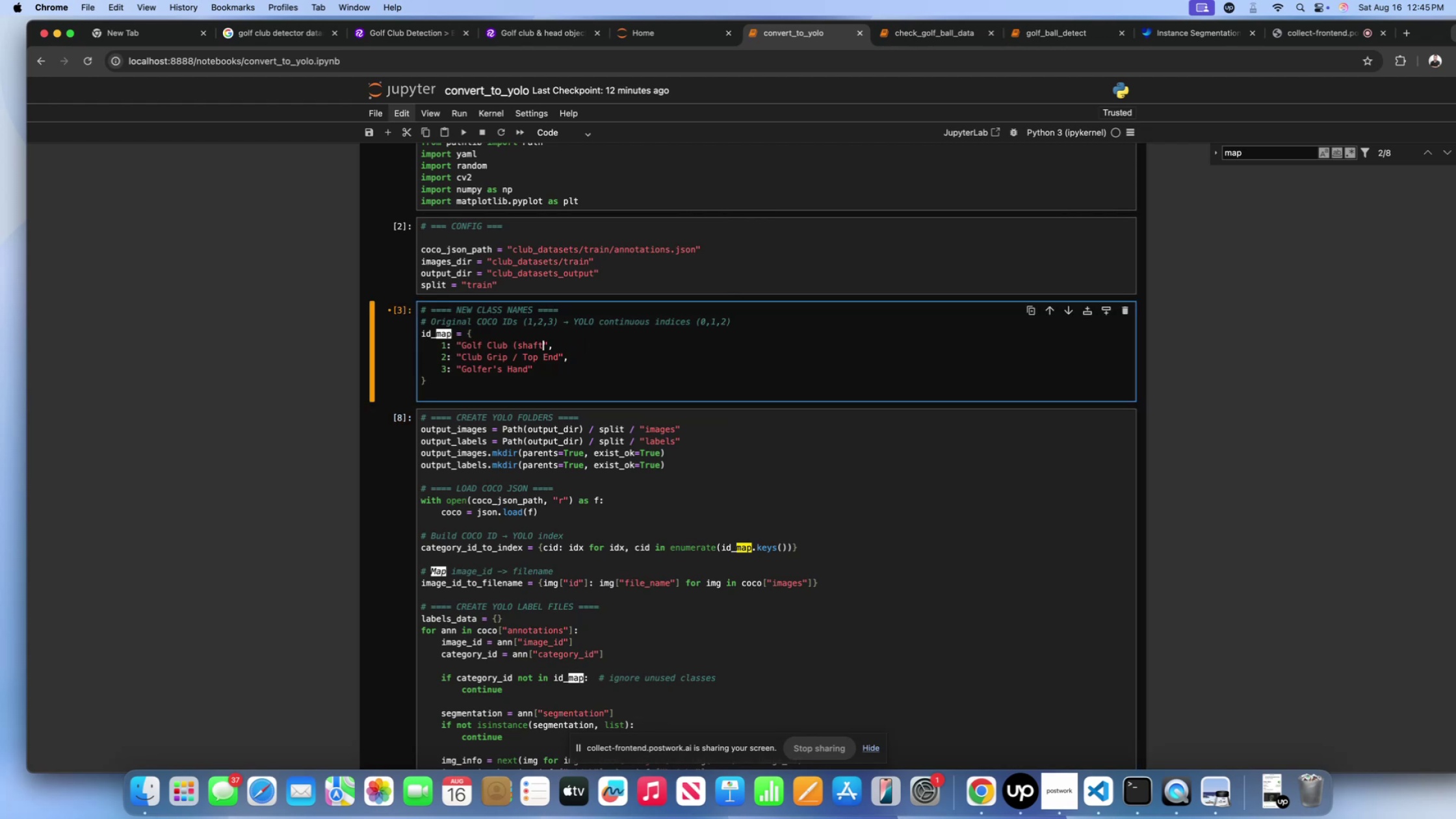 
key(Shift+Backspace)
 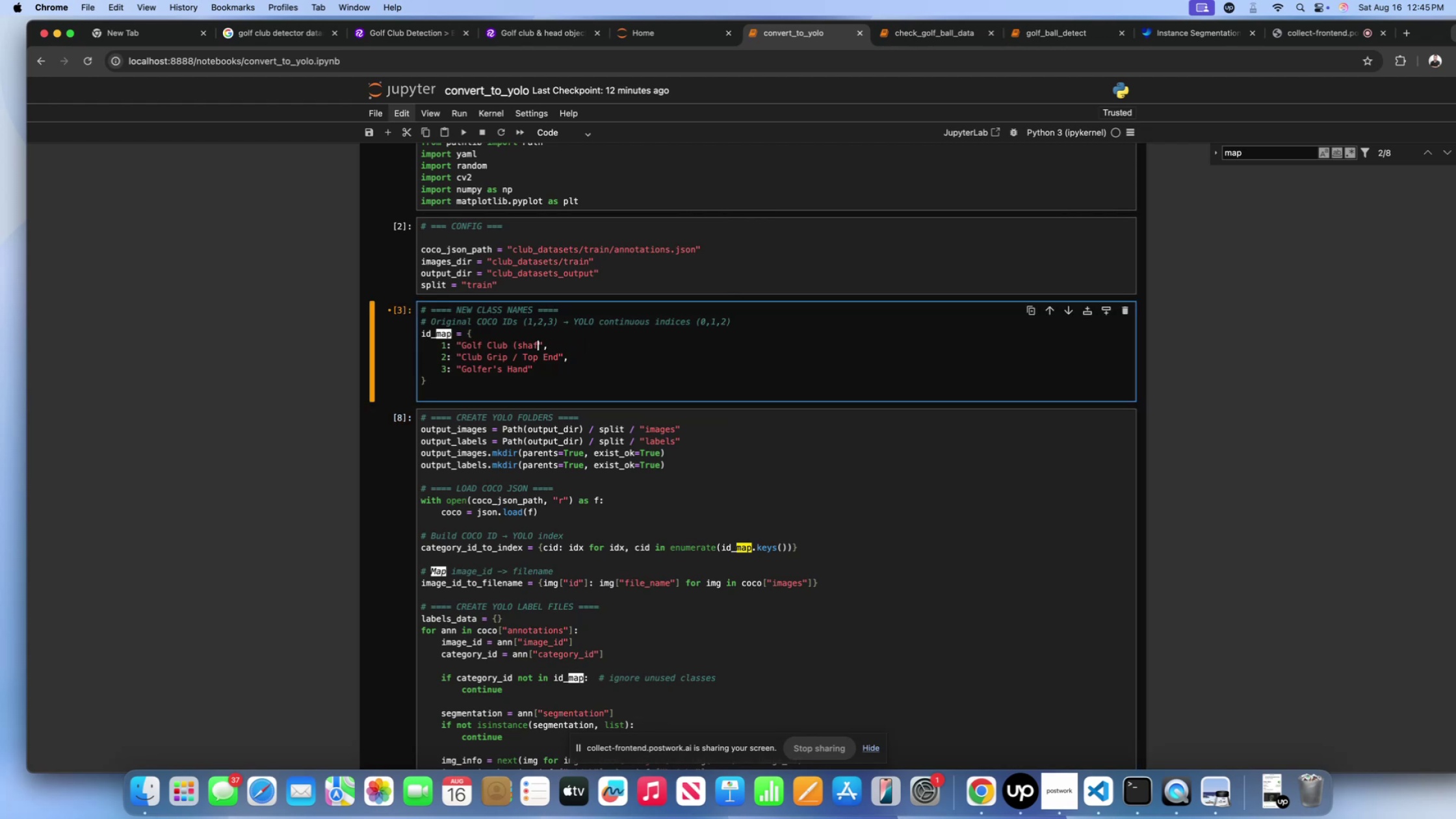 
key(Shift+Backspace)
 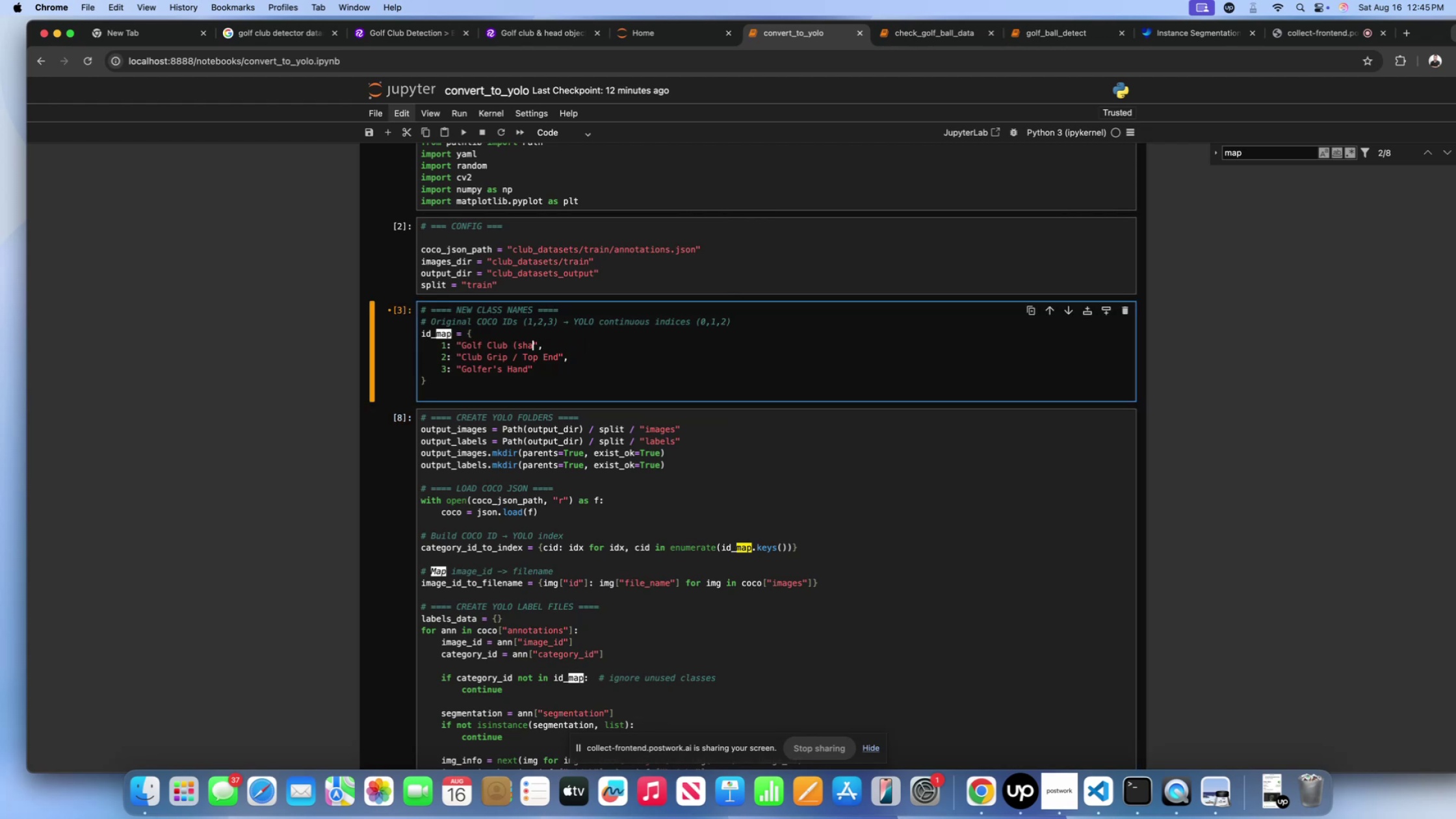 
key(Shift+Backspace)
 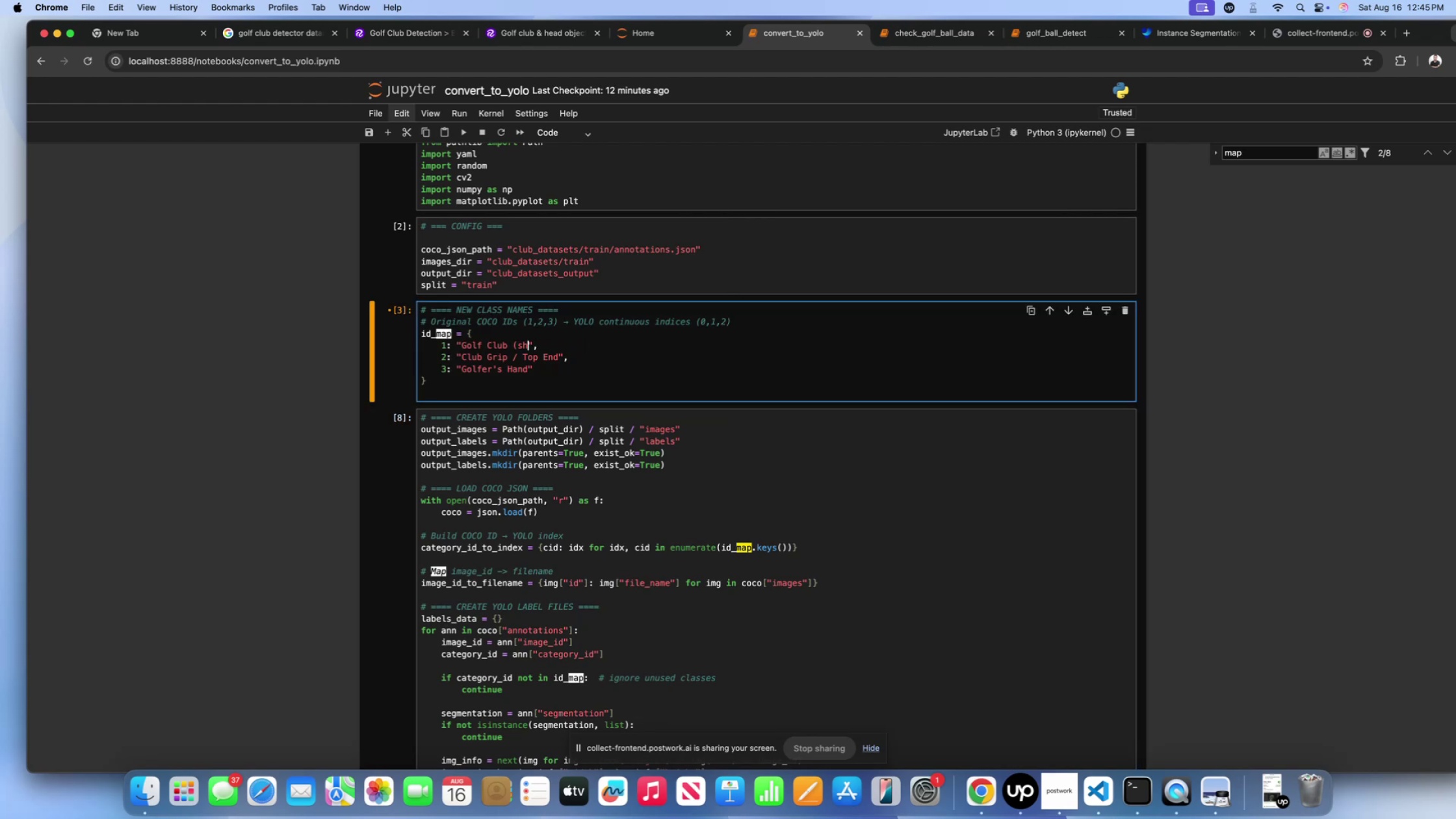 
key(Shift+Backspace)
 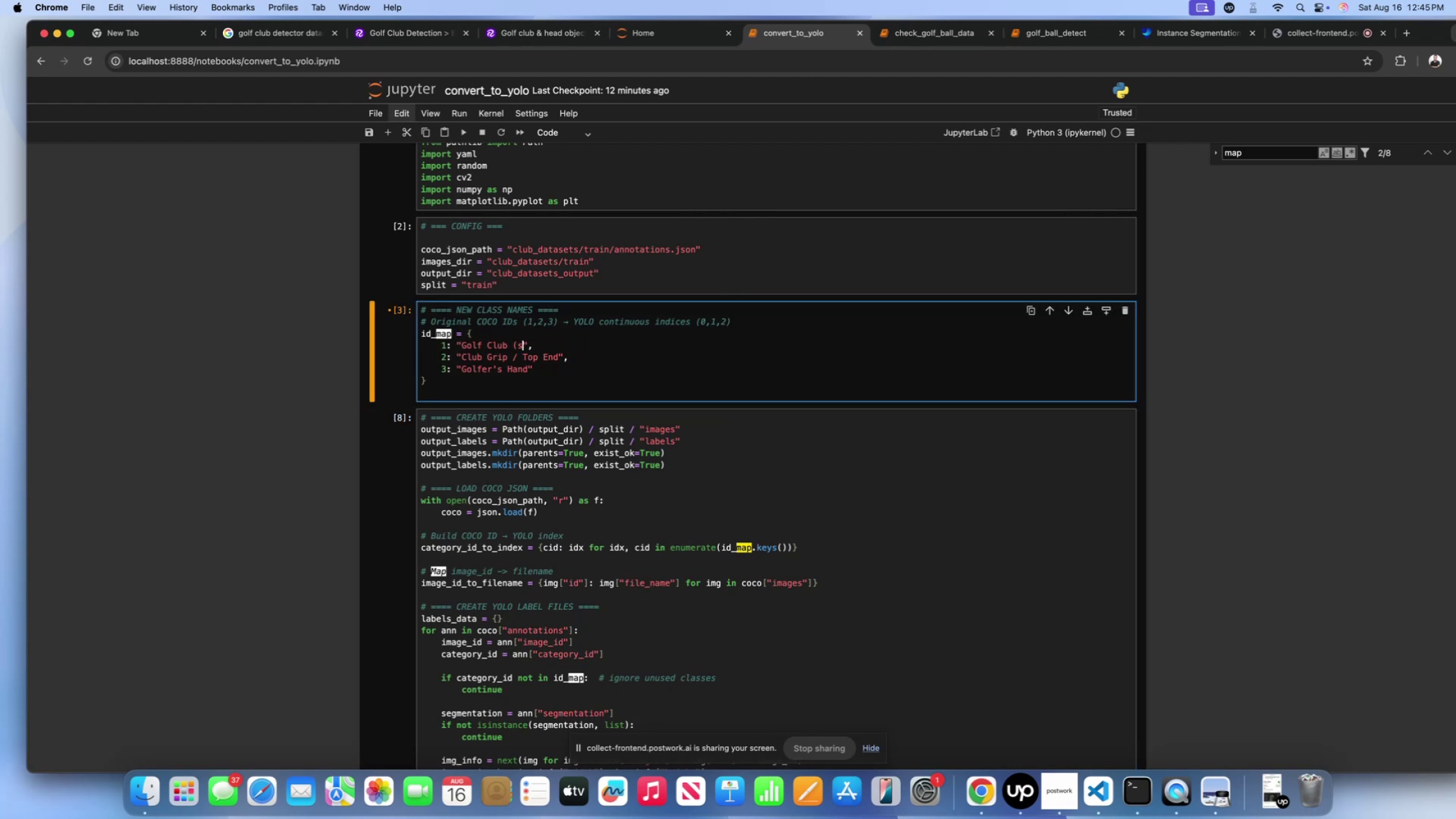 
key(Shift+Backspace)
 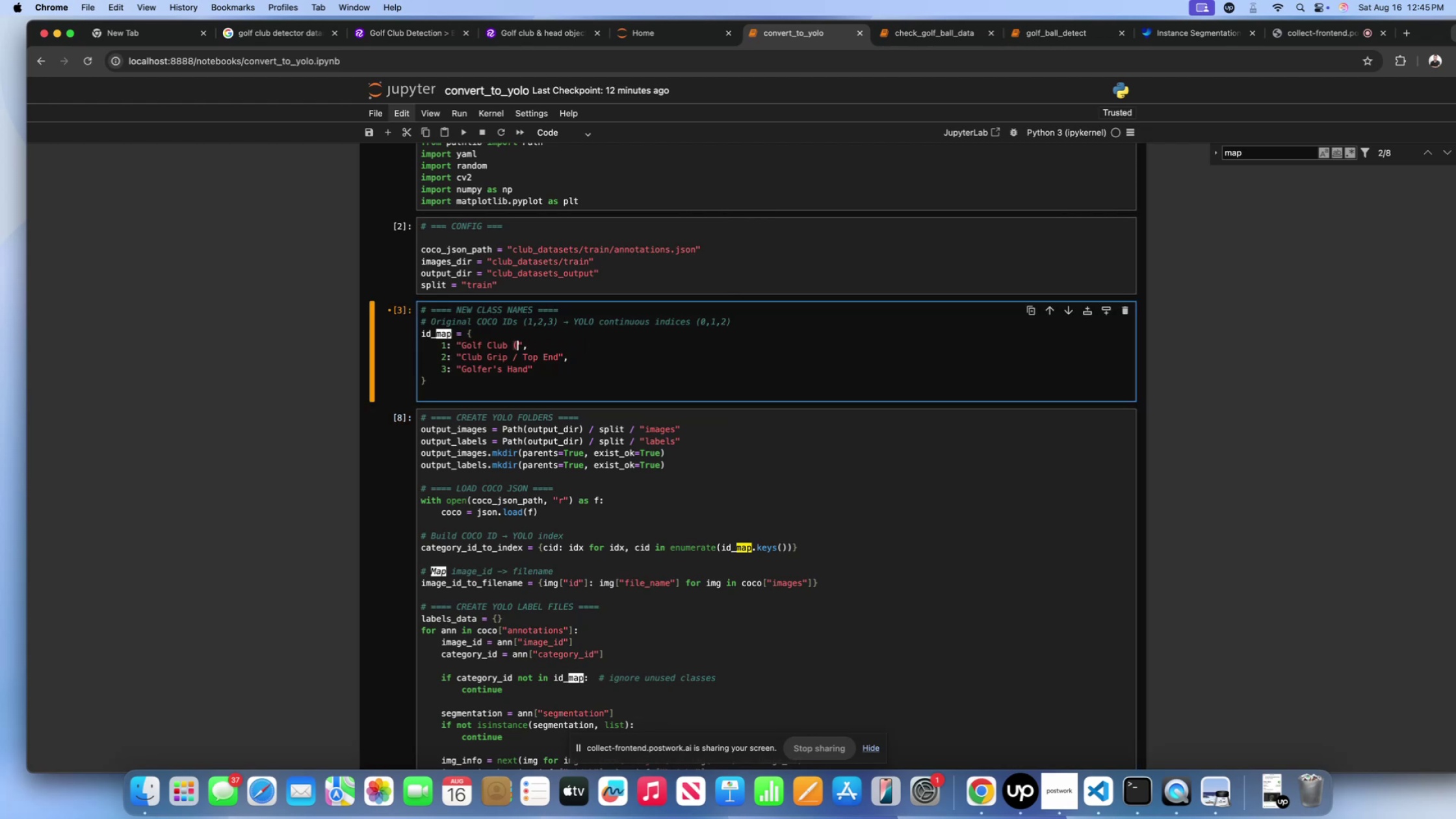 
key(Shift+Backspace)
 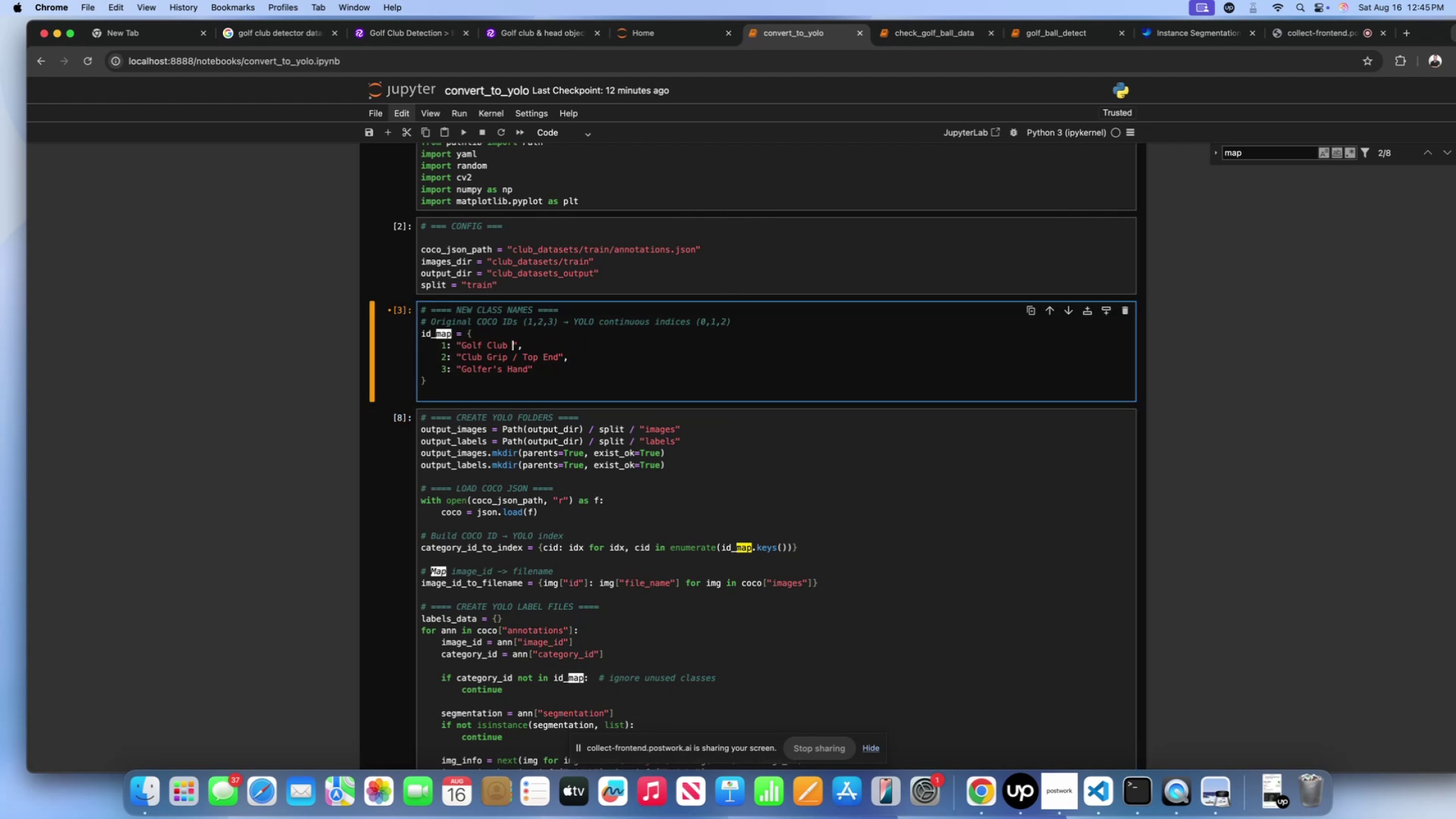 
key(Shift+Backspace)
 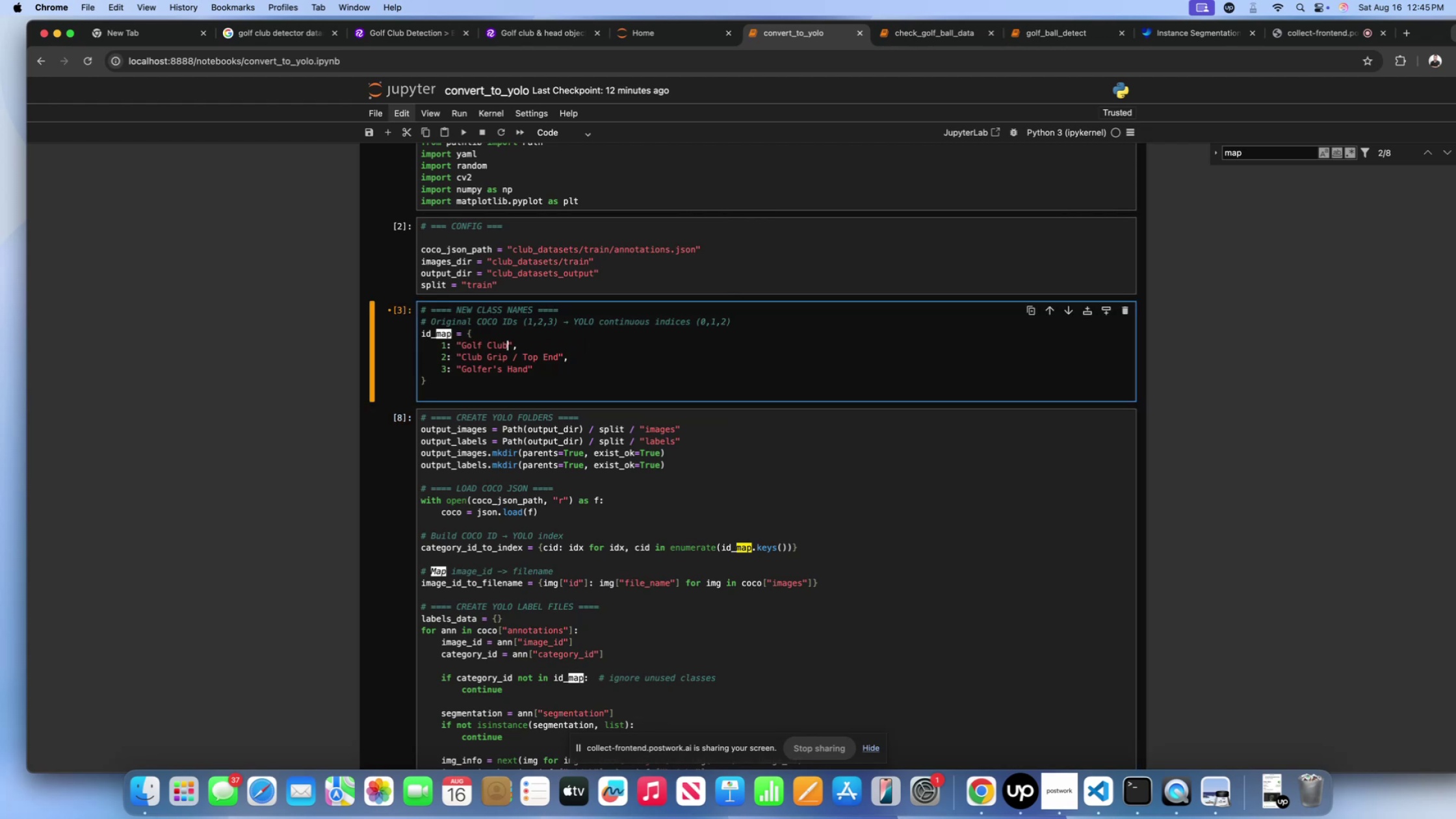 
key(Shift+Enter)
 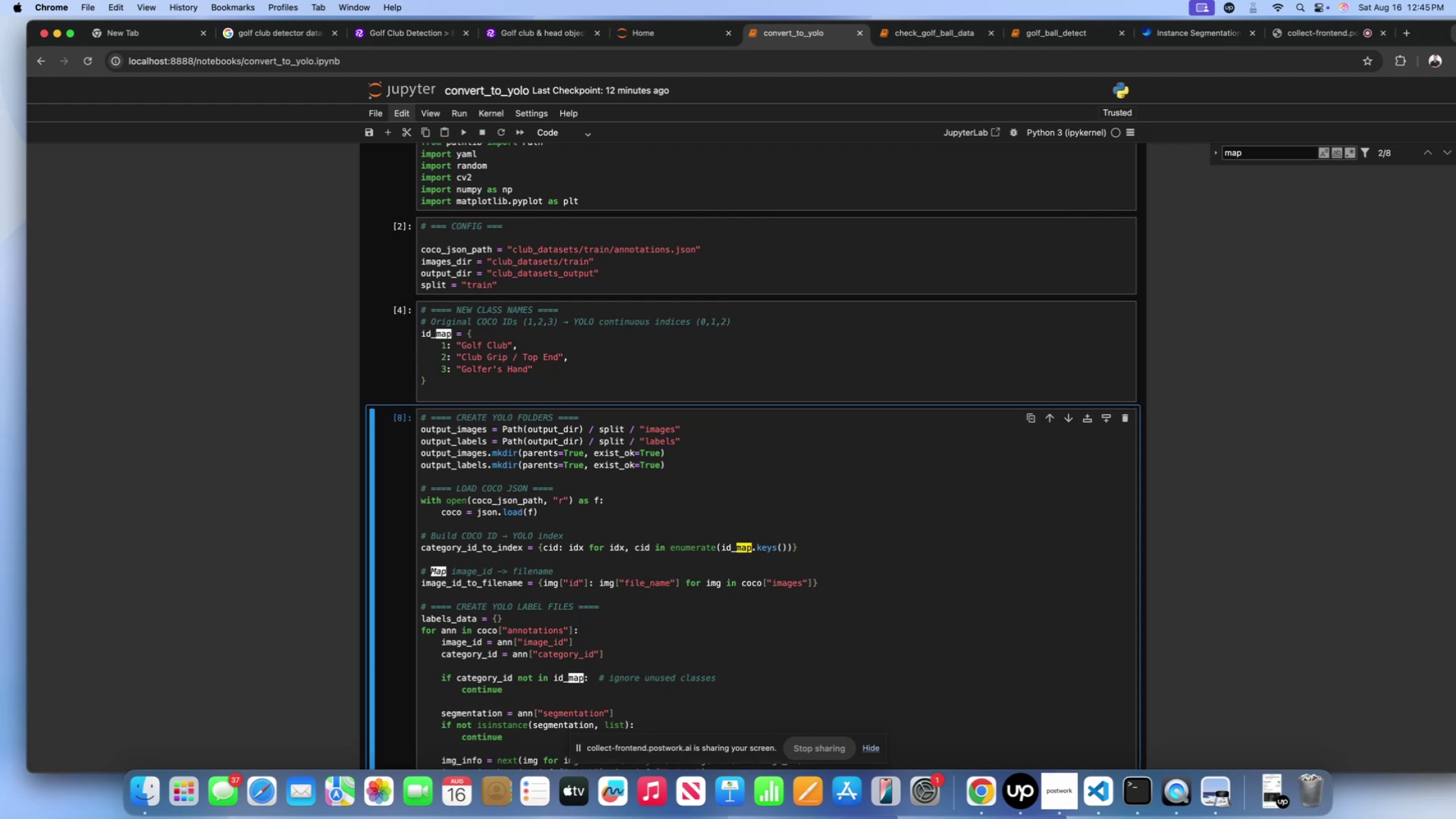 
key(Shift+Enter)
 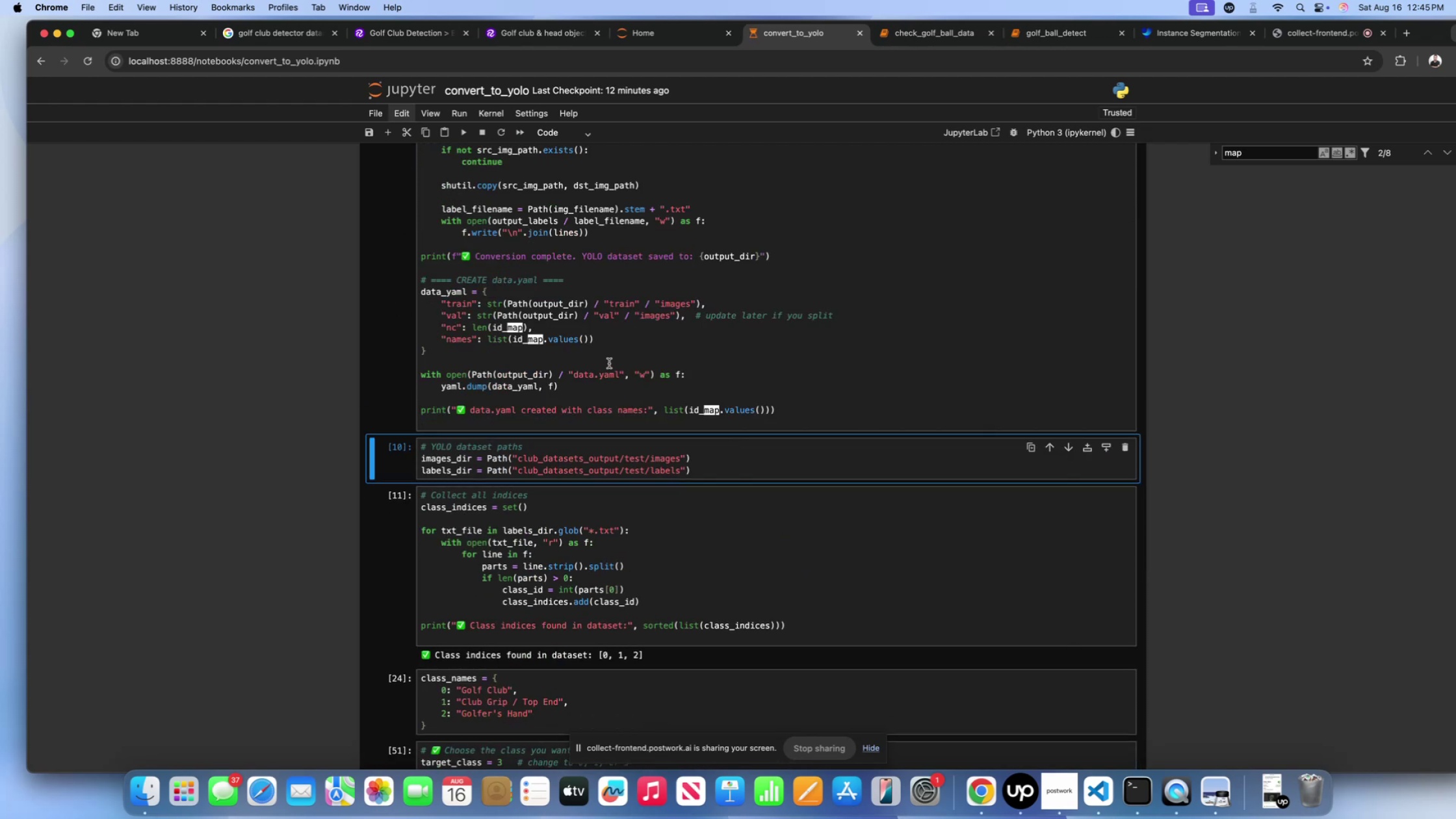 
left_click([606, 391])
 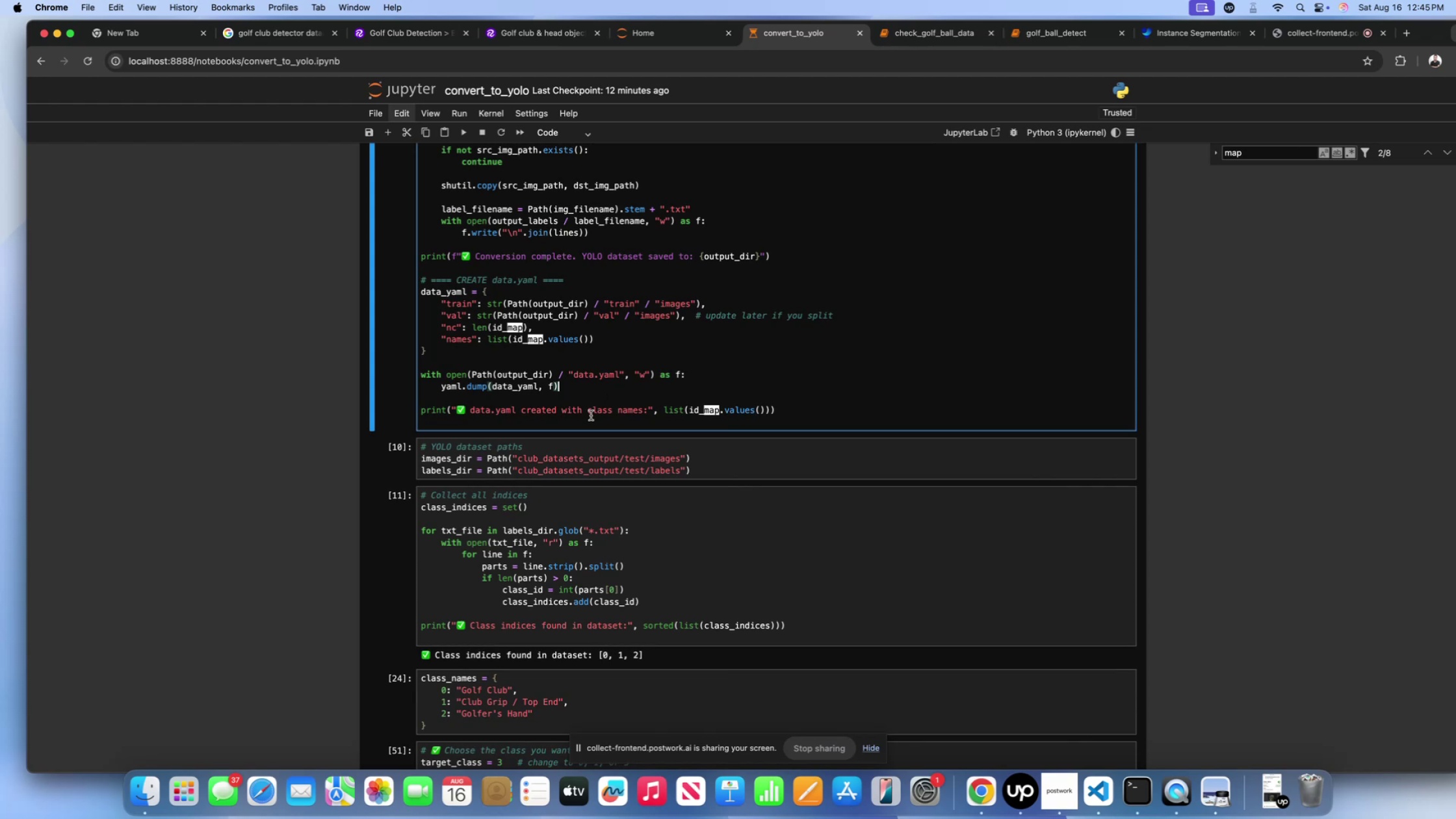 
left_click([591, 415])
 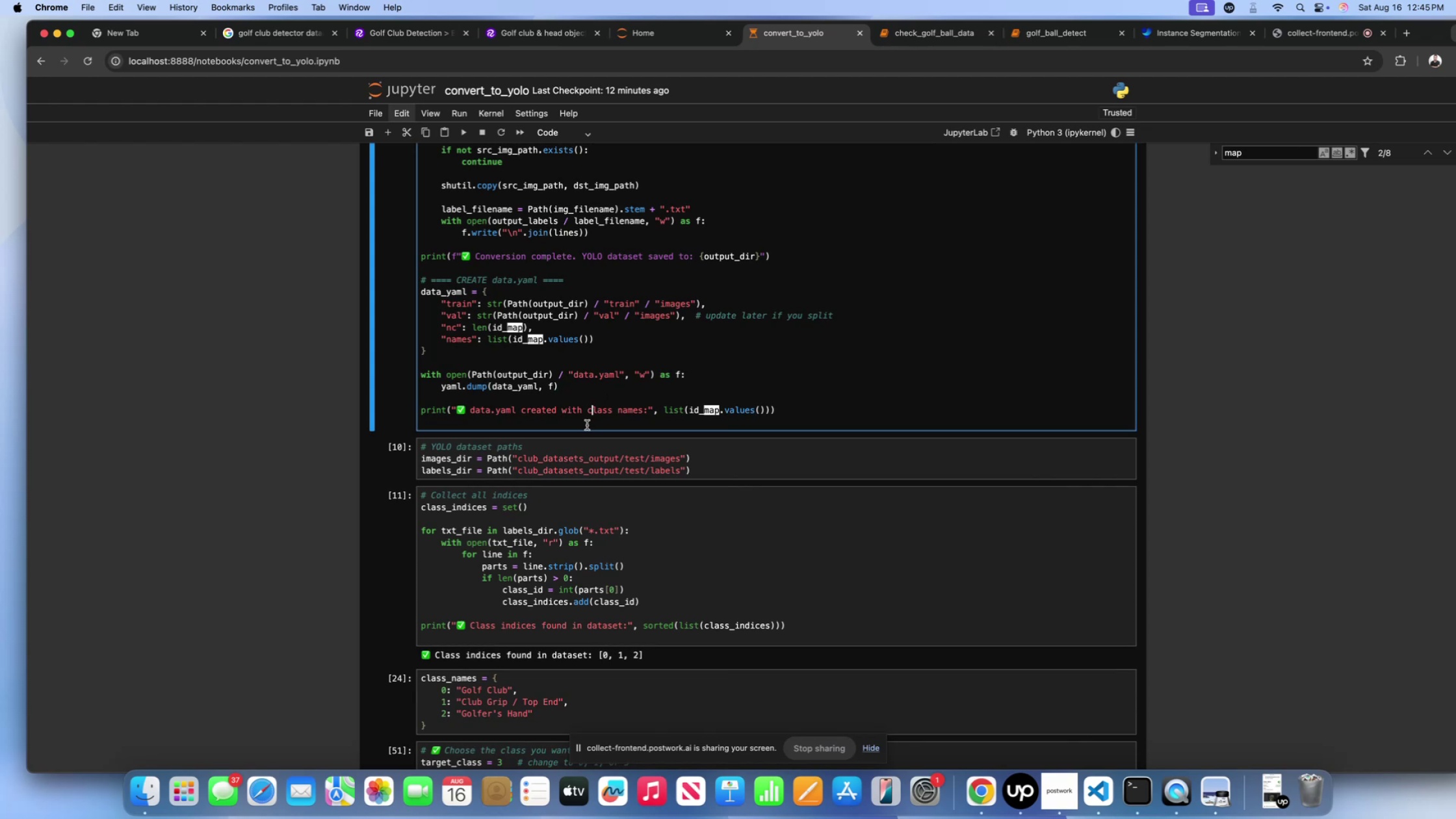 
scroll: coordinate [587, 422], scroll_direction: up, amount: 29.0
 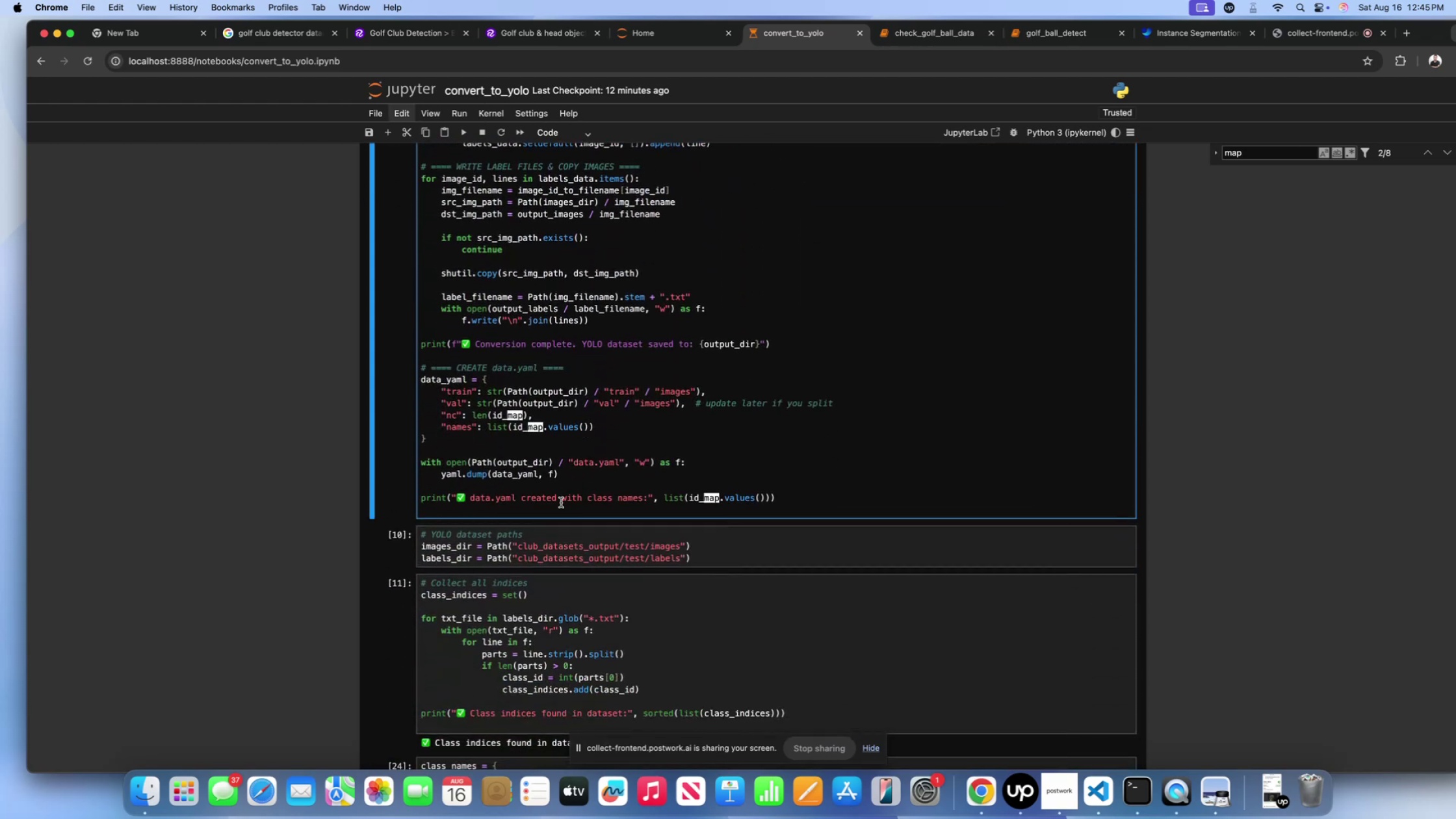 
left_click([561, 502])
 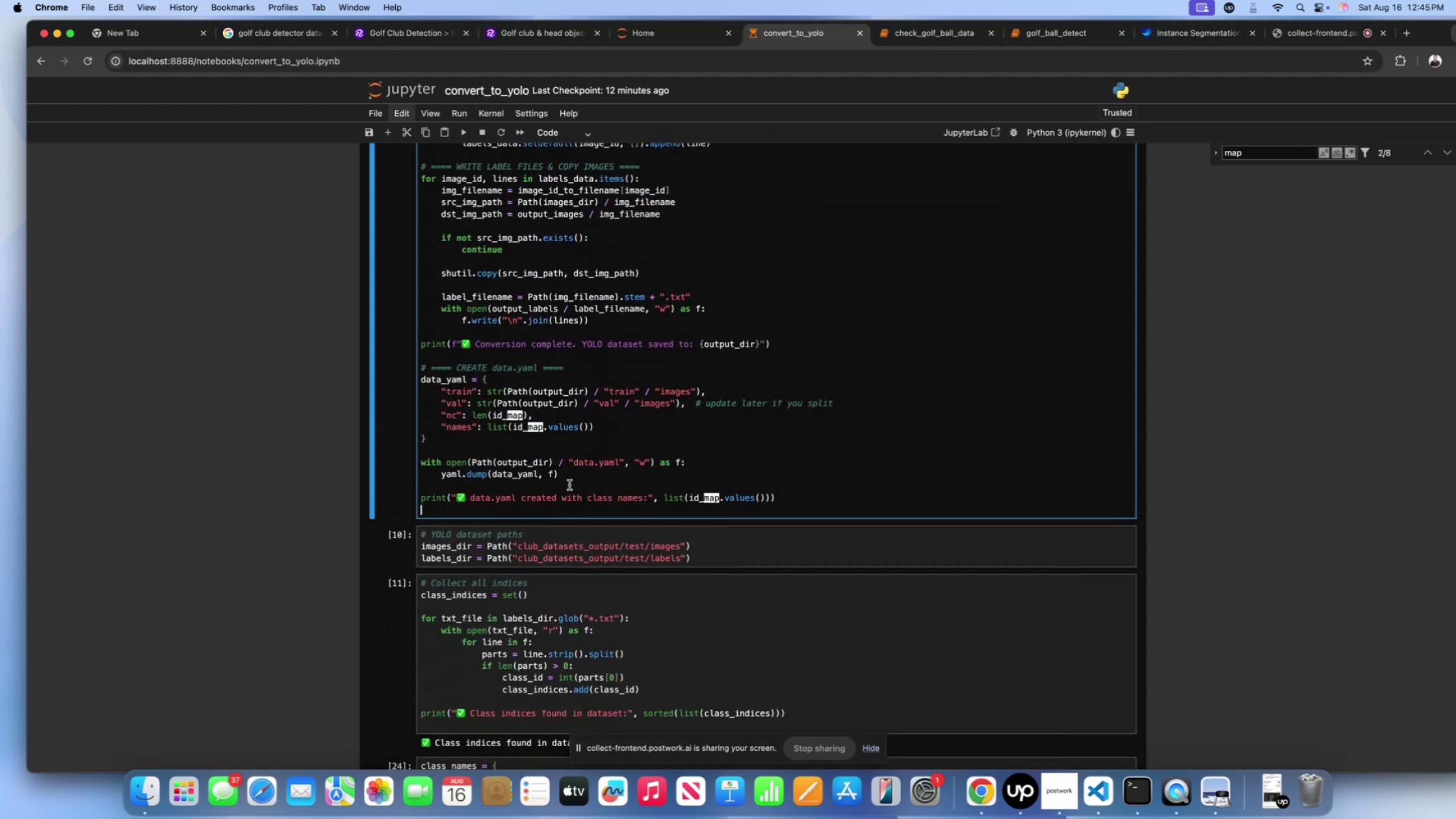 
double_click([570, 482])
 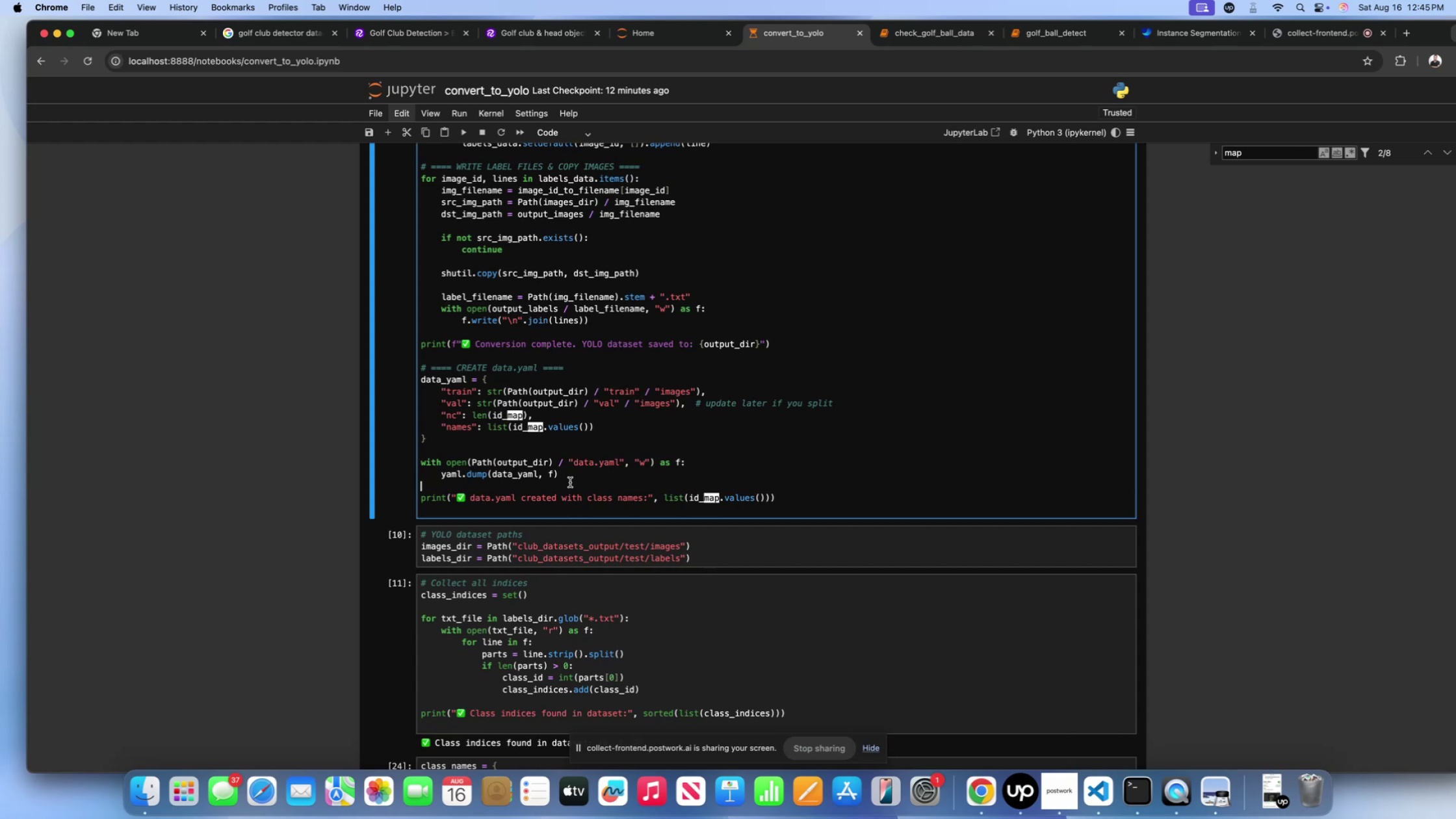 
wait(9.88)
 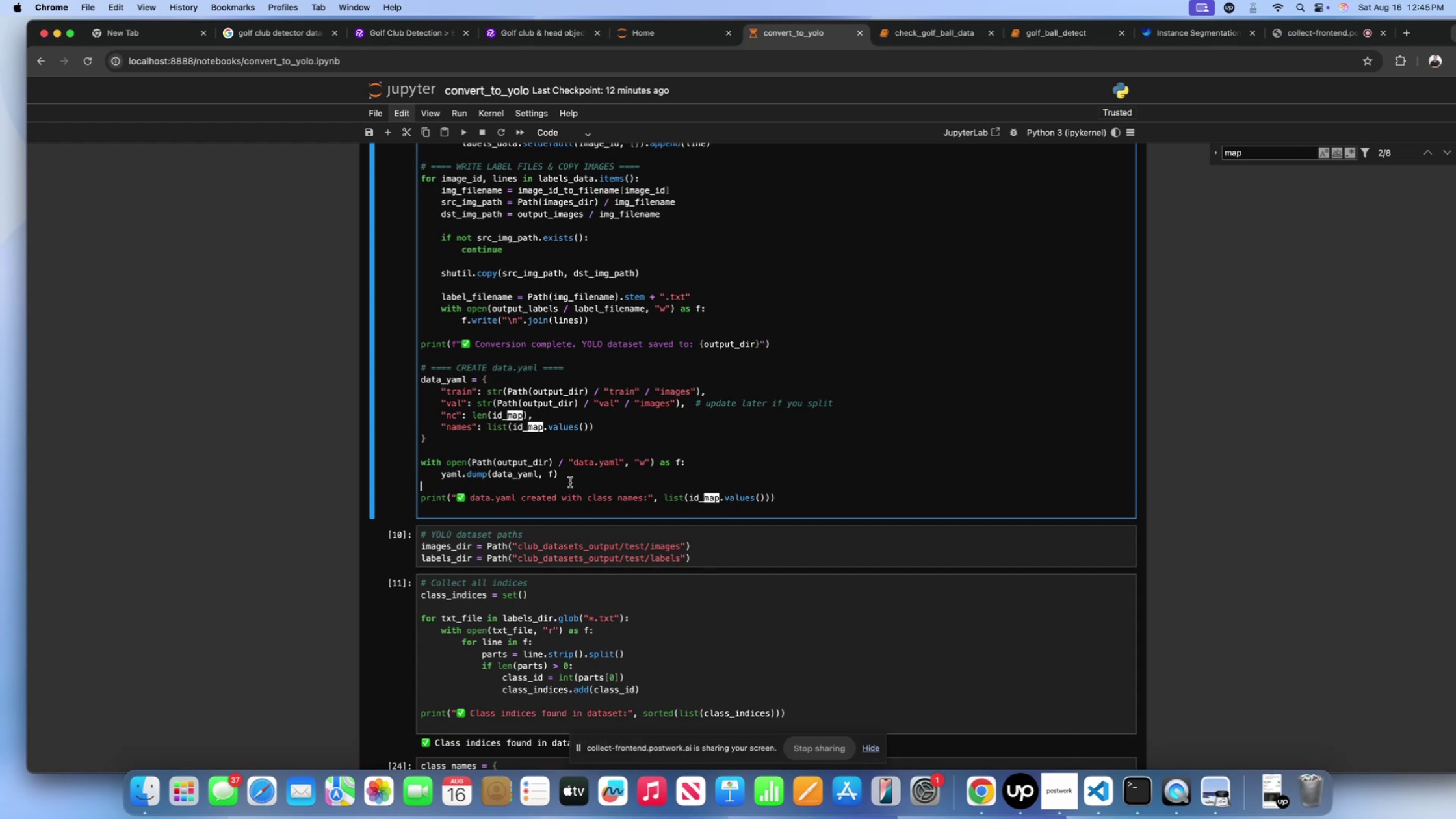 
scroll: coordinate [634, 415], scroll_direction: up, amount: 70.0
 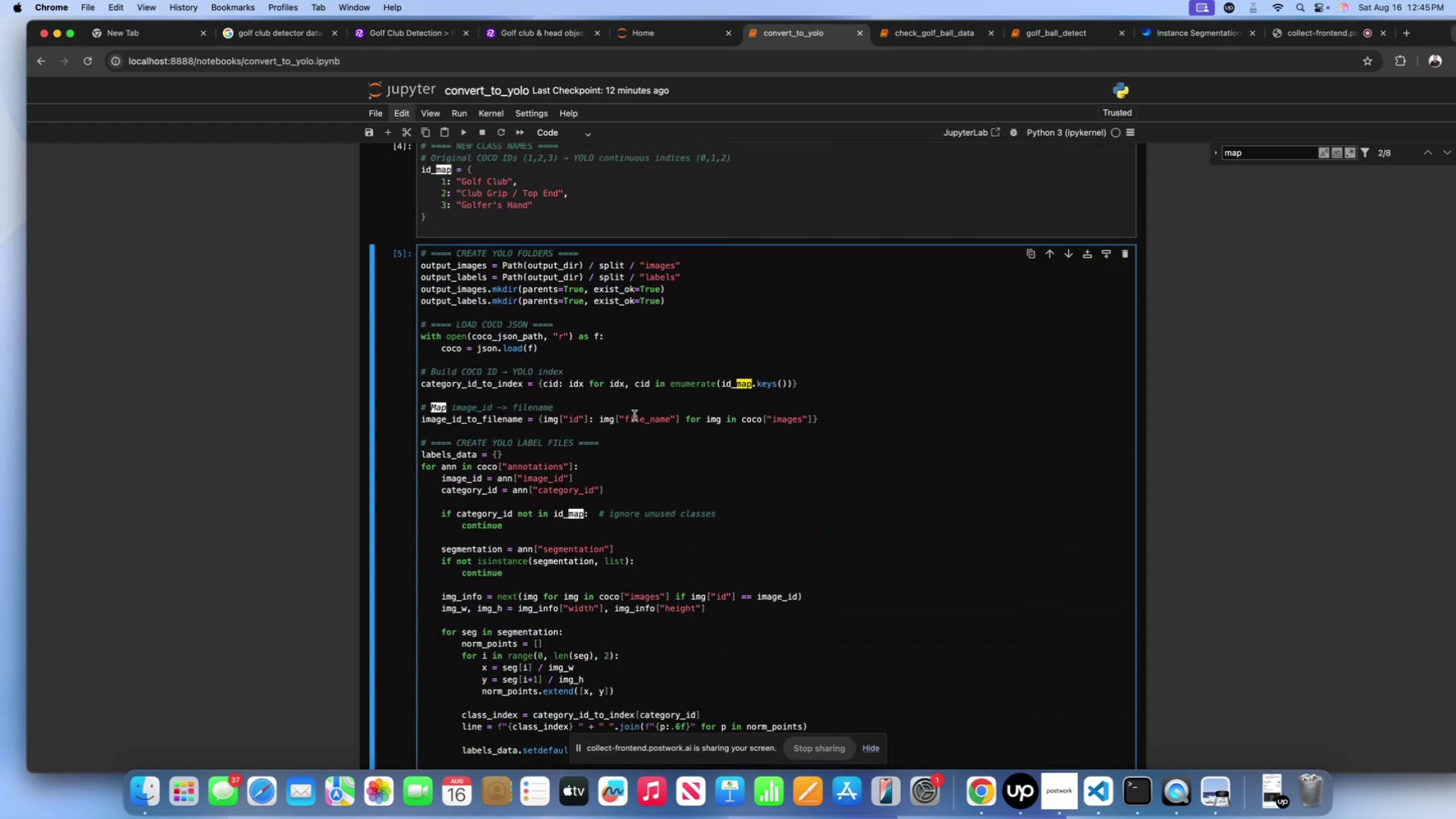 
scroll: coordinate [506, 457], scroll_direction: down, amount: 112.0
 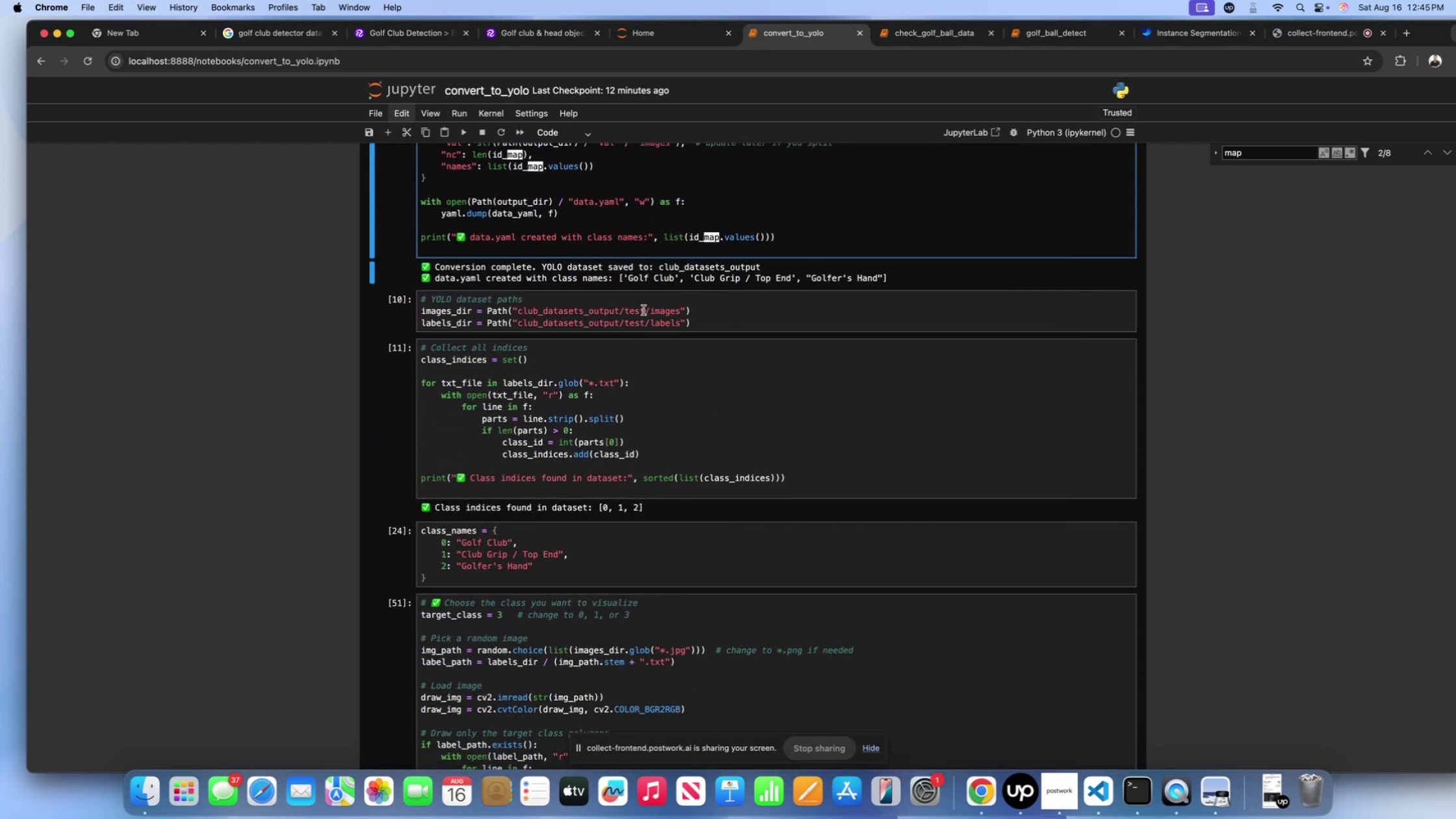 
key(Backspace)
key(Backspace)
key(Backspace)
type(RAIN)
 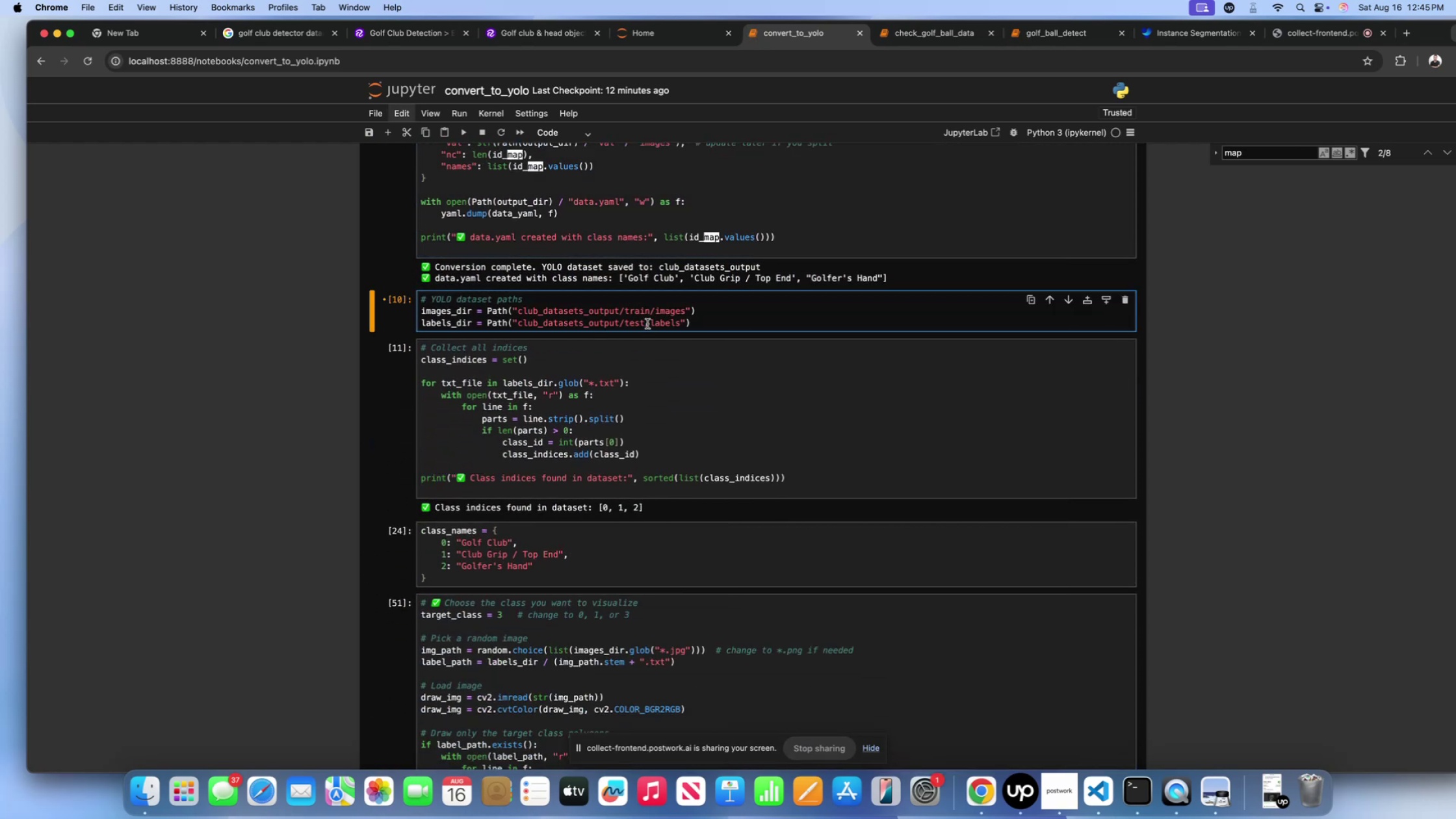 
left_click([647, 324])
 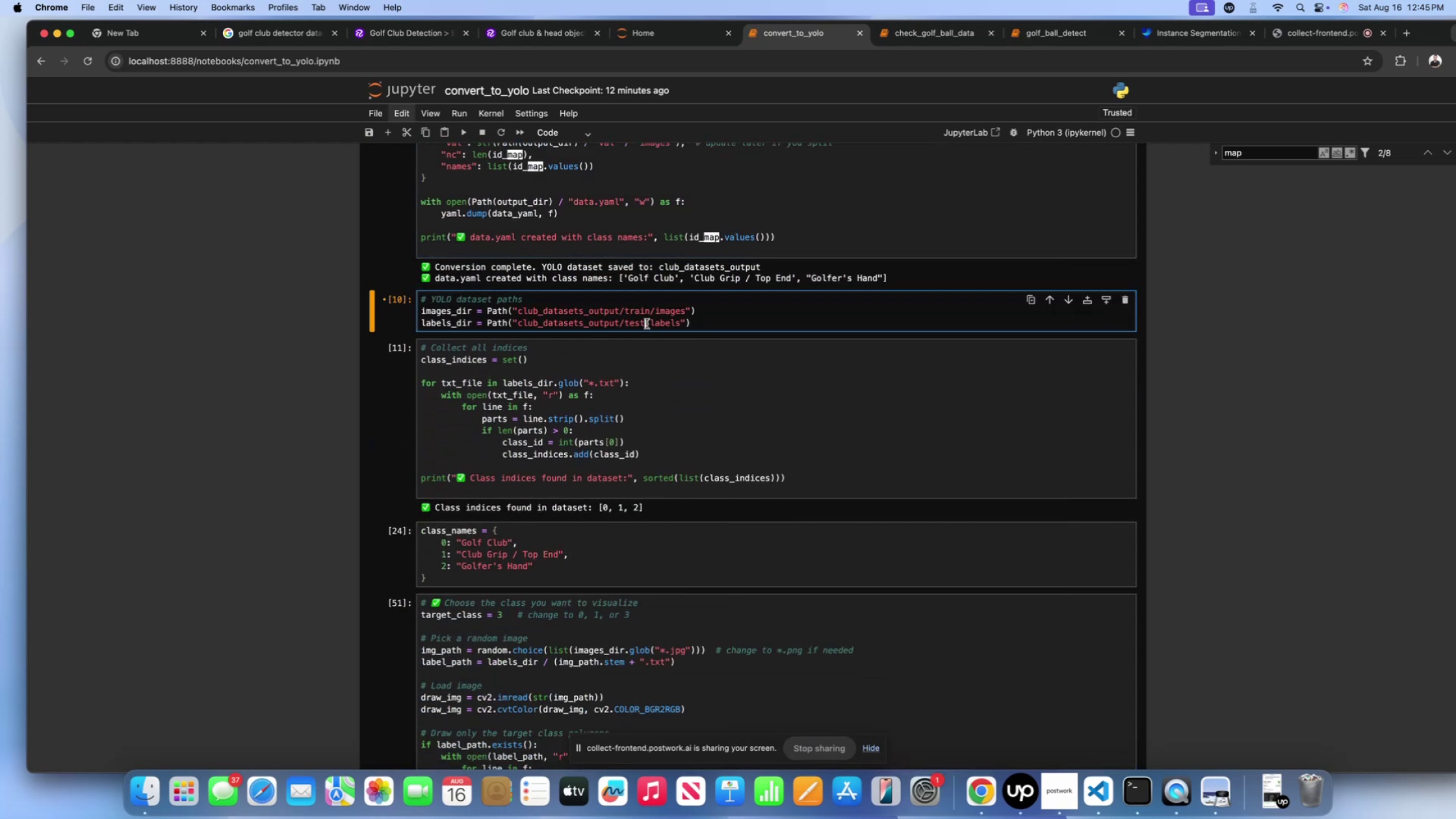 
key(Backspace)
key(Backspace)
key(Backspace)
type(RAIN)
 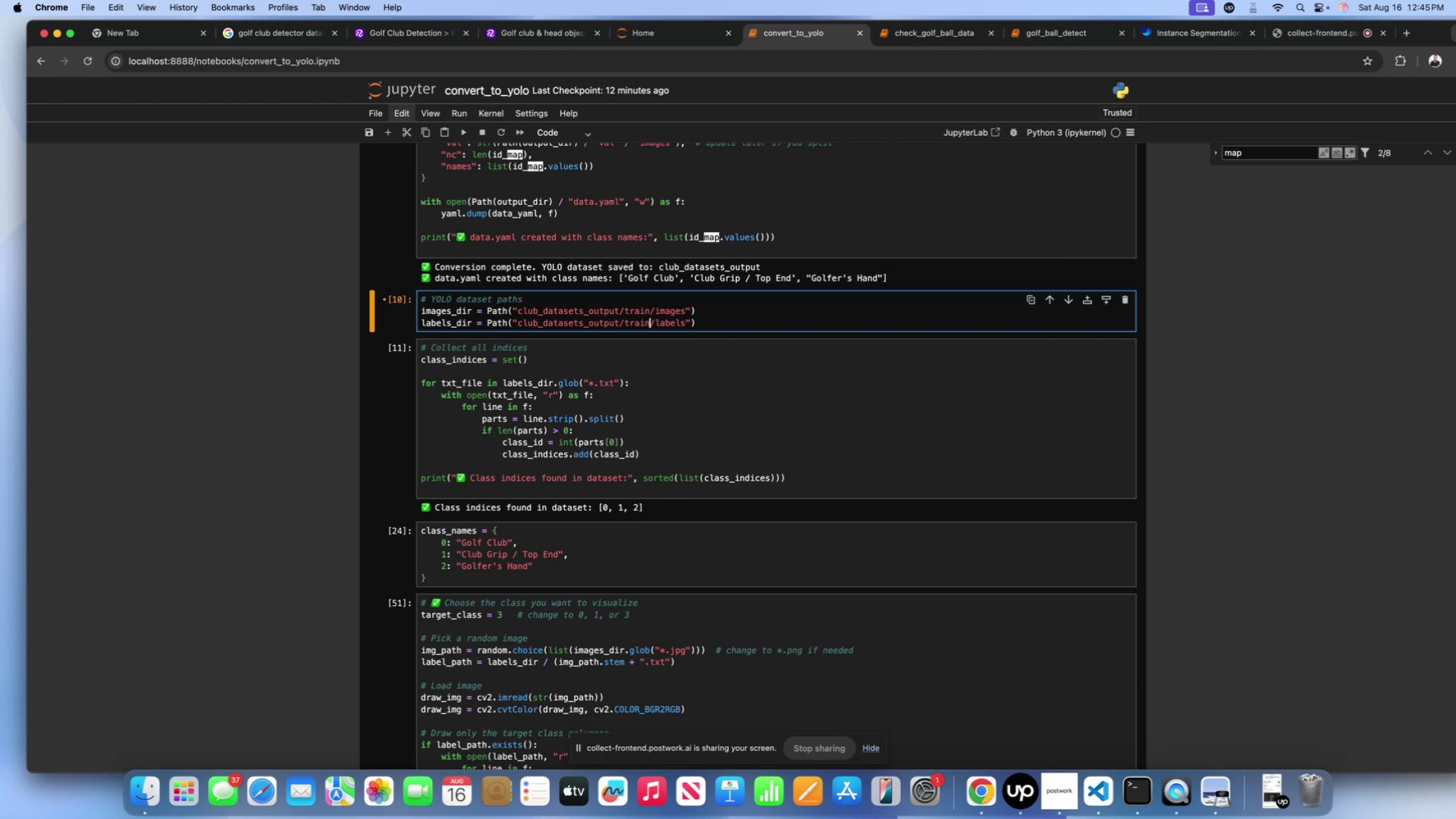 
key(Shift+Enter)
 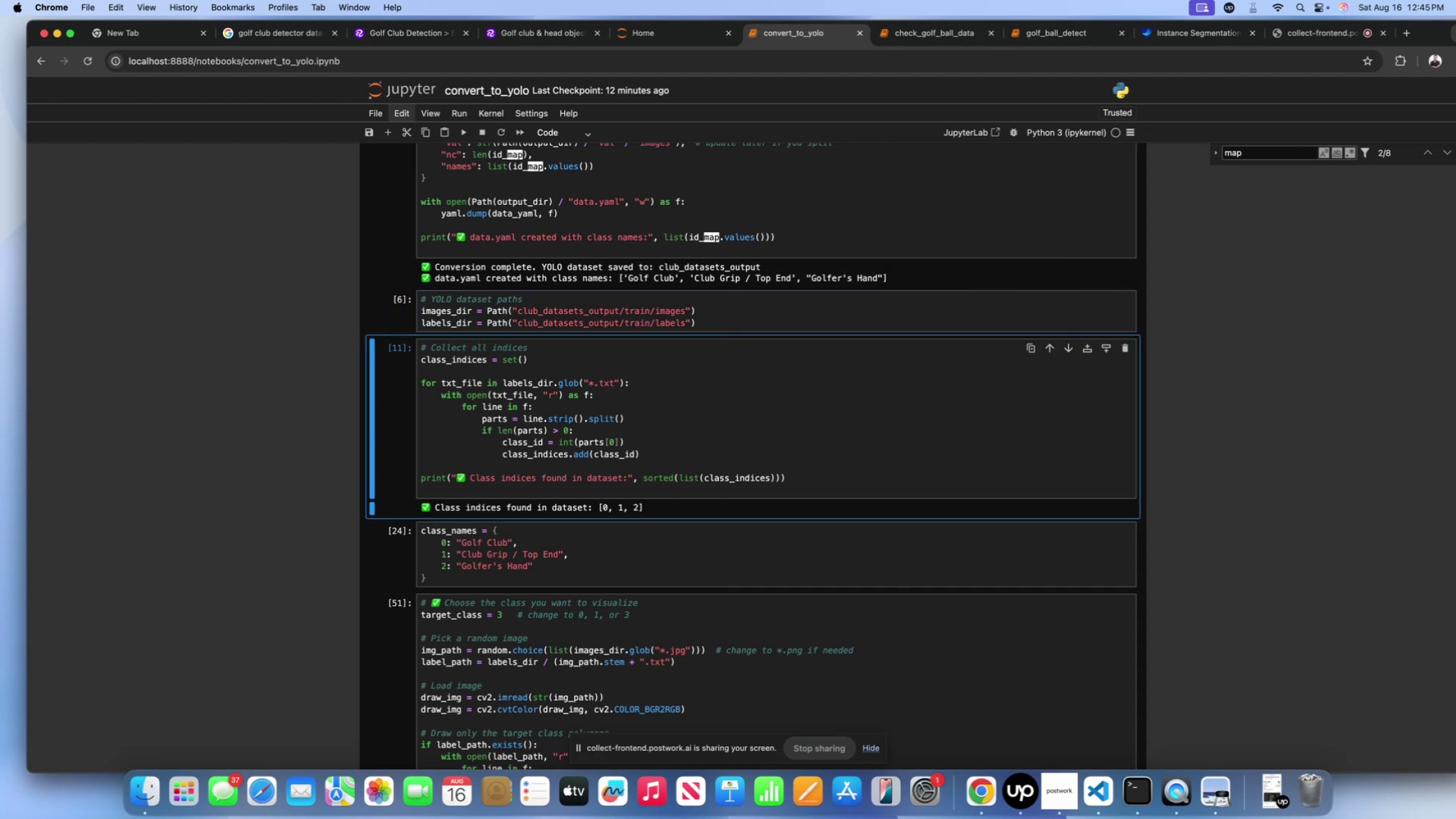 
key(Shift+ShiftLeft)
 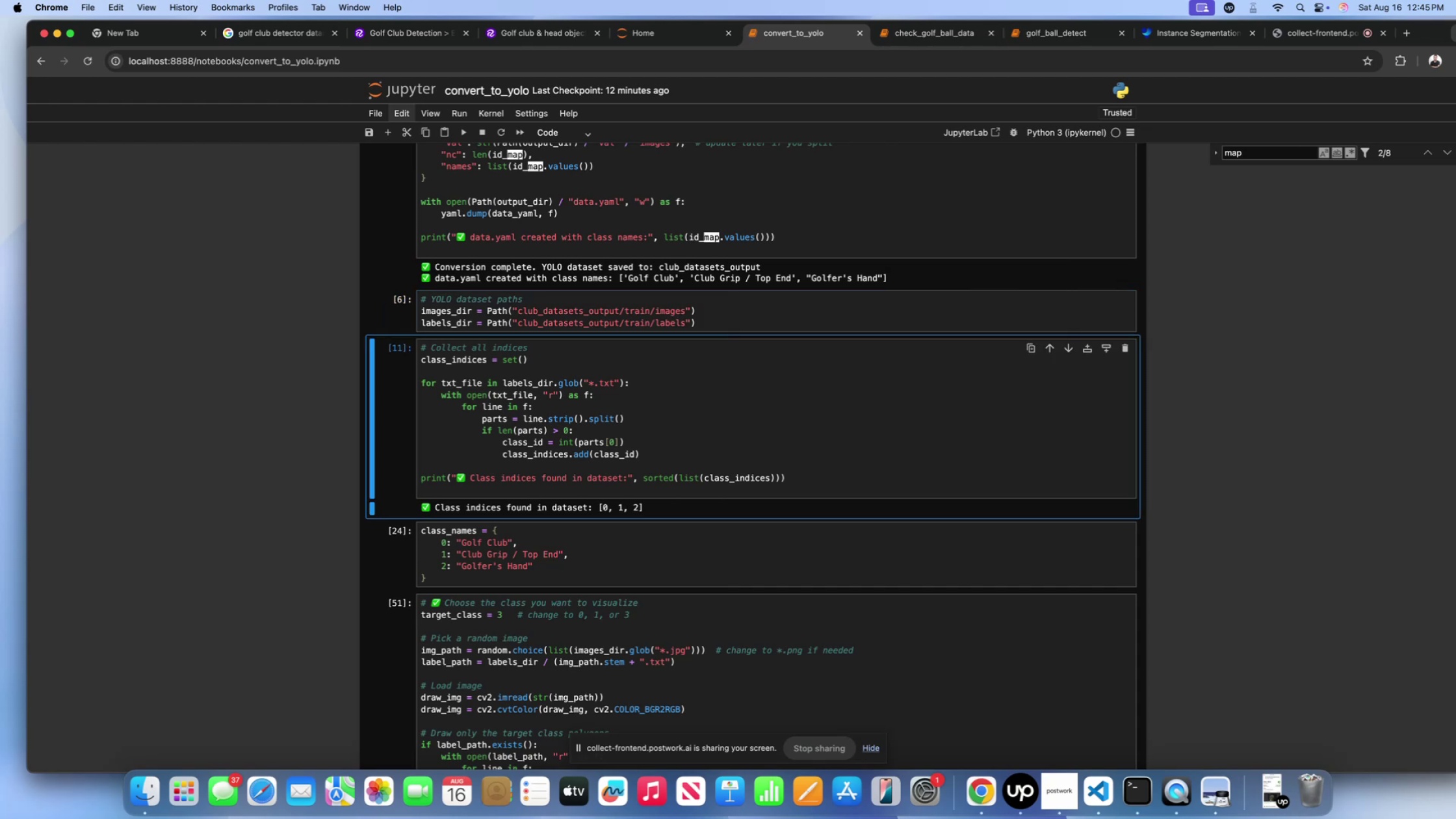 
key(Shift+Enter)
 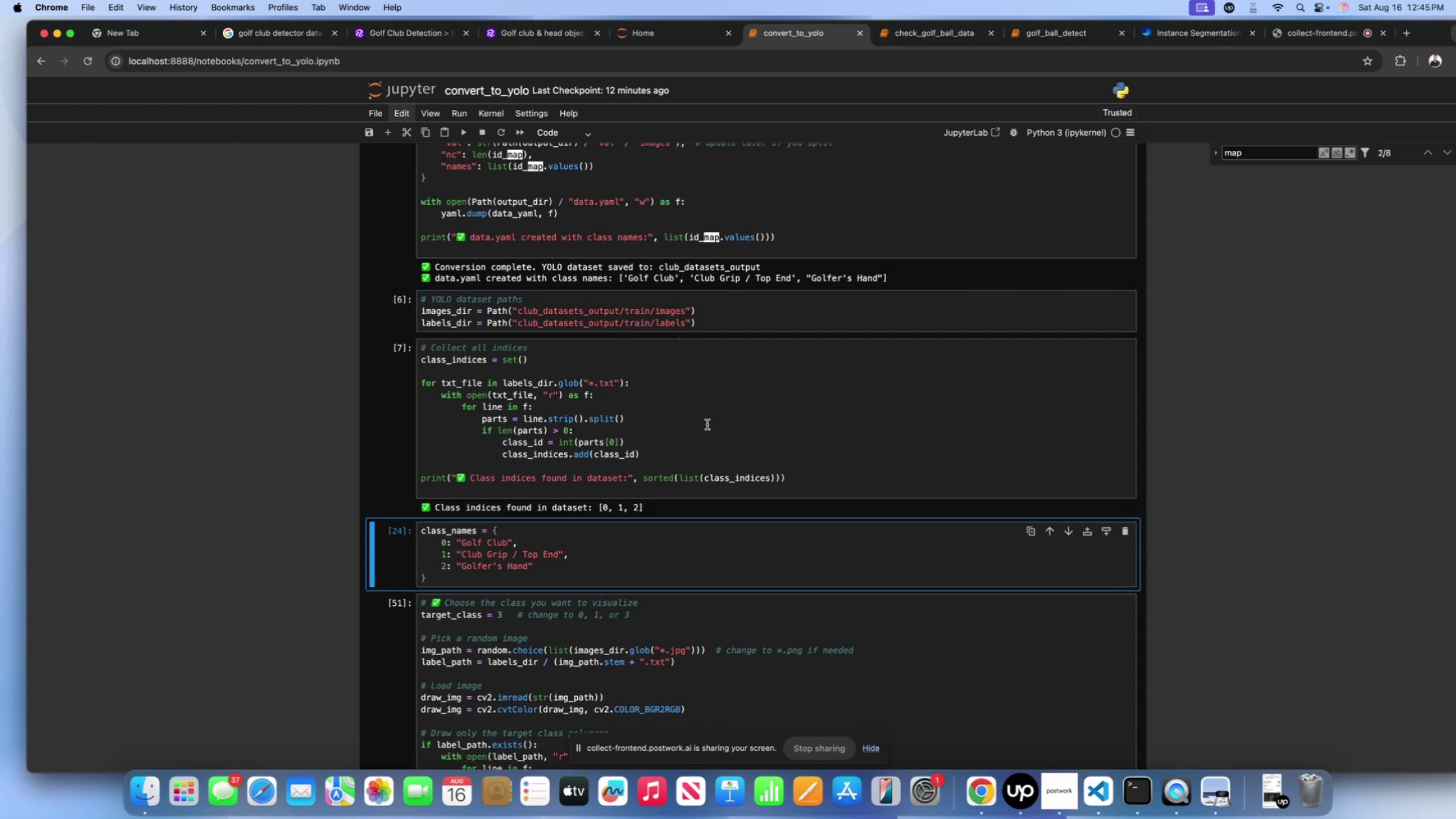 
scroll: coordinate [570, 399], scroll_direction: down, amount: 38.0
 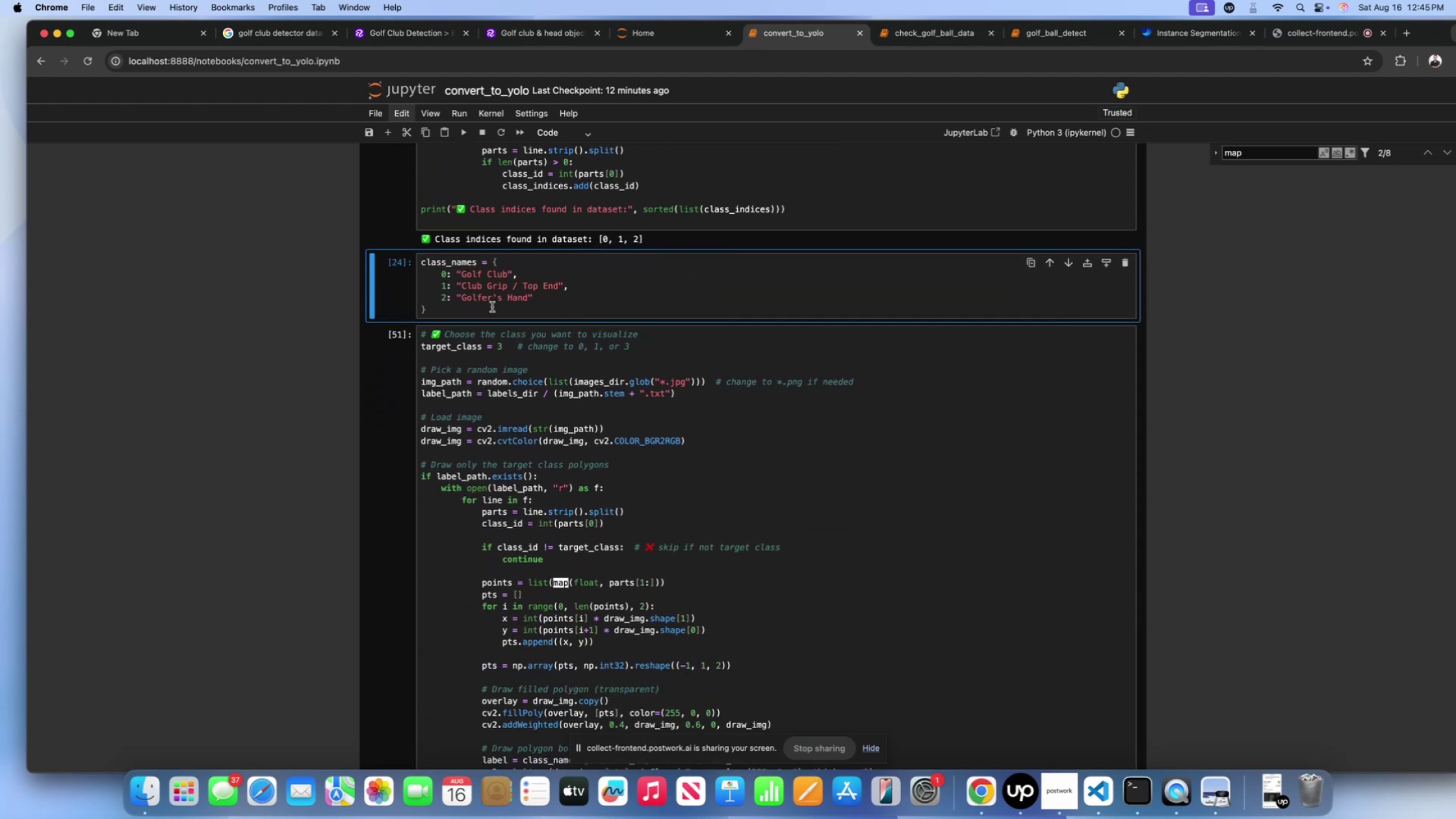 
left_click([492, 307])
 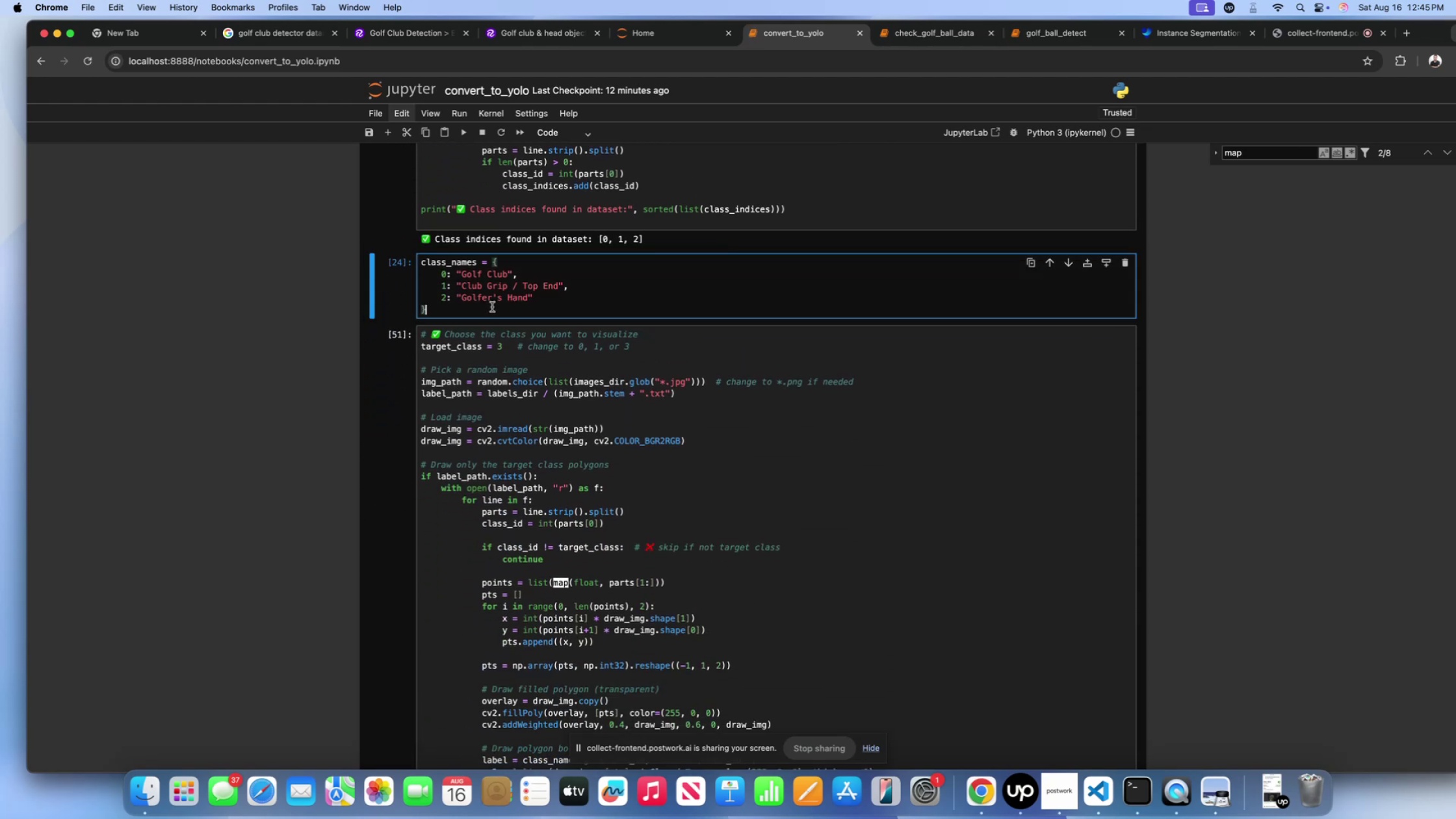 
key(Shift+Enter)
 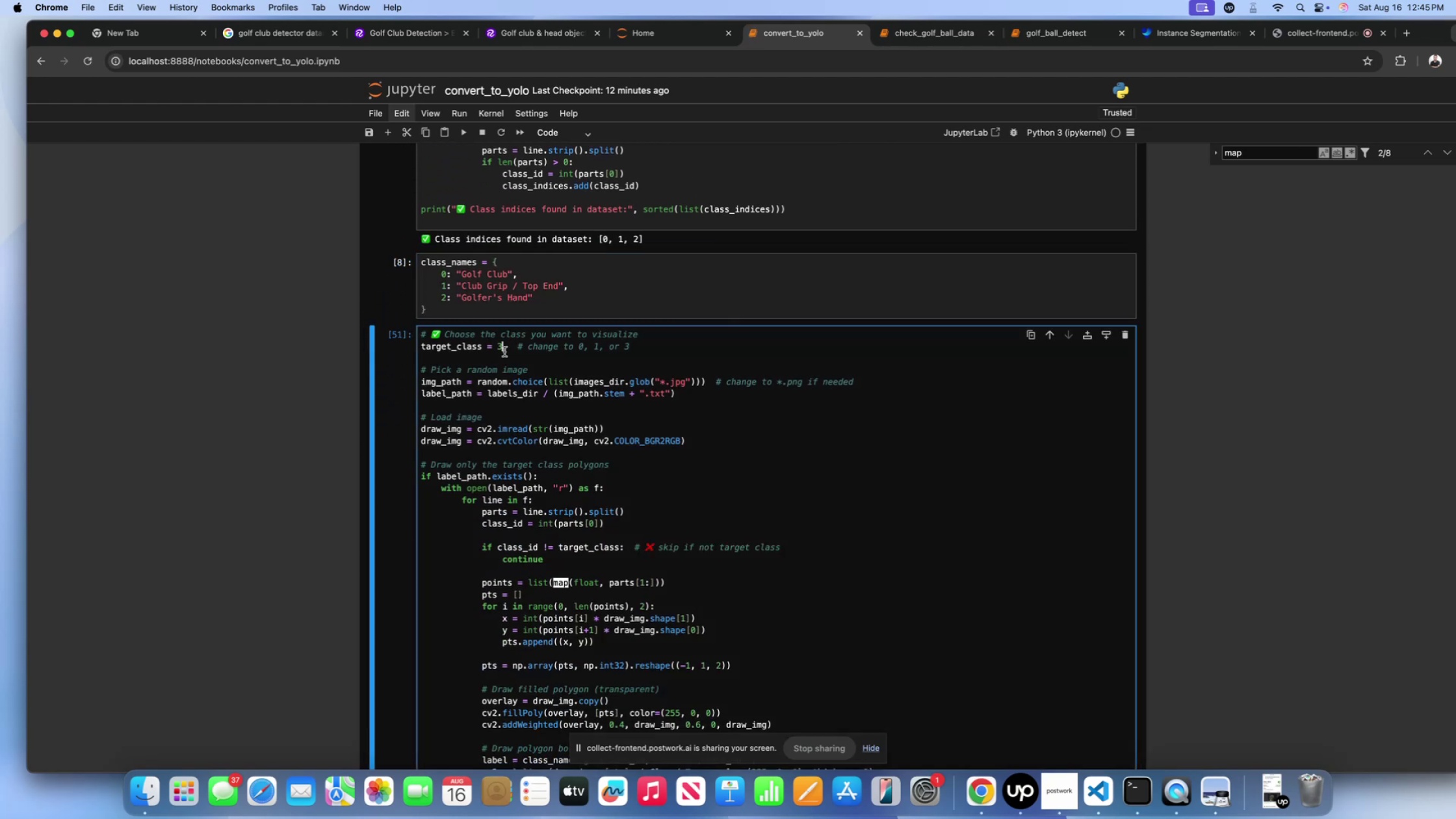 
key(Shift+Backspace)
 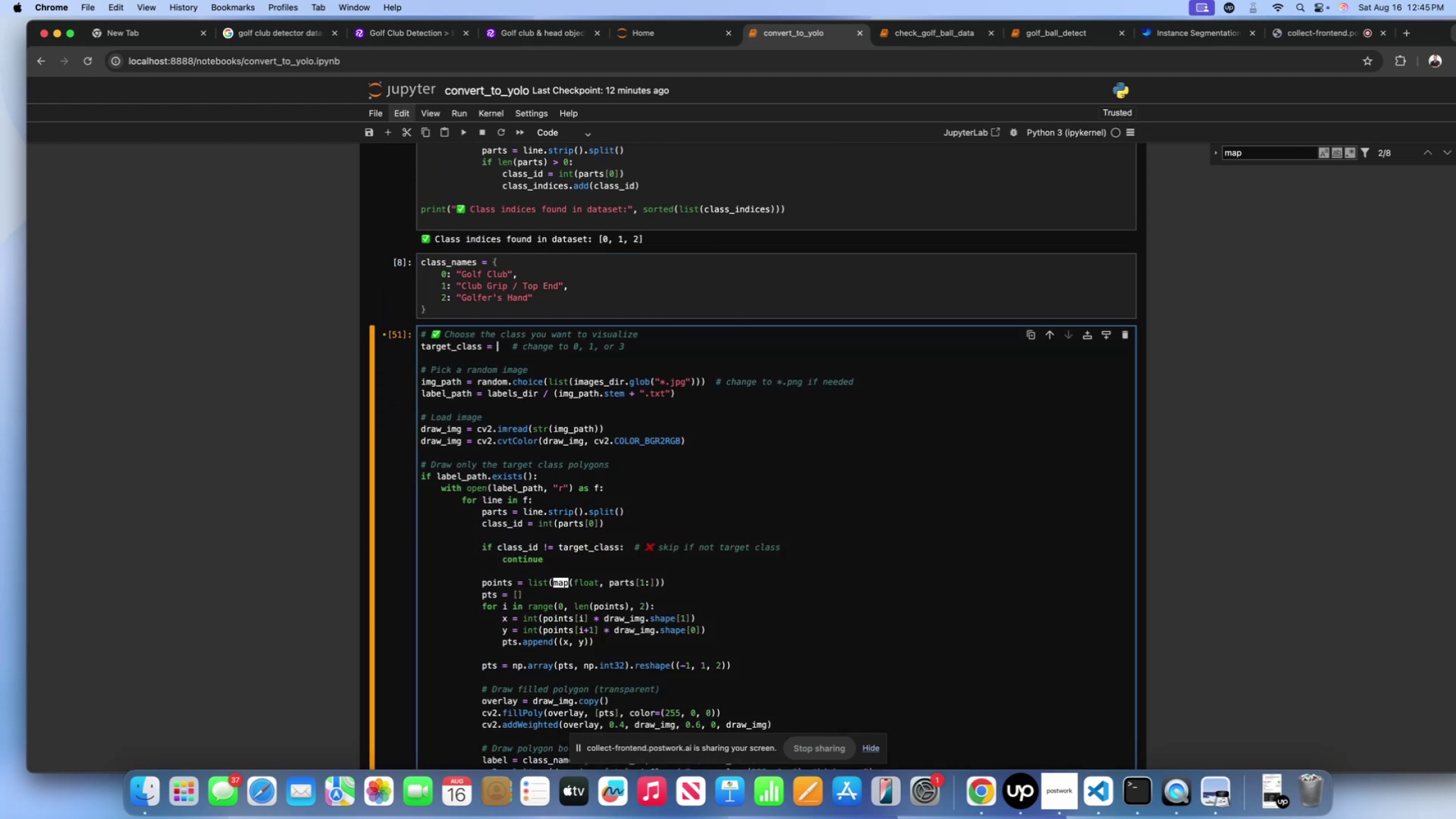 
key(Shift+0)
 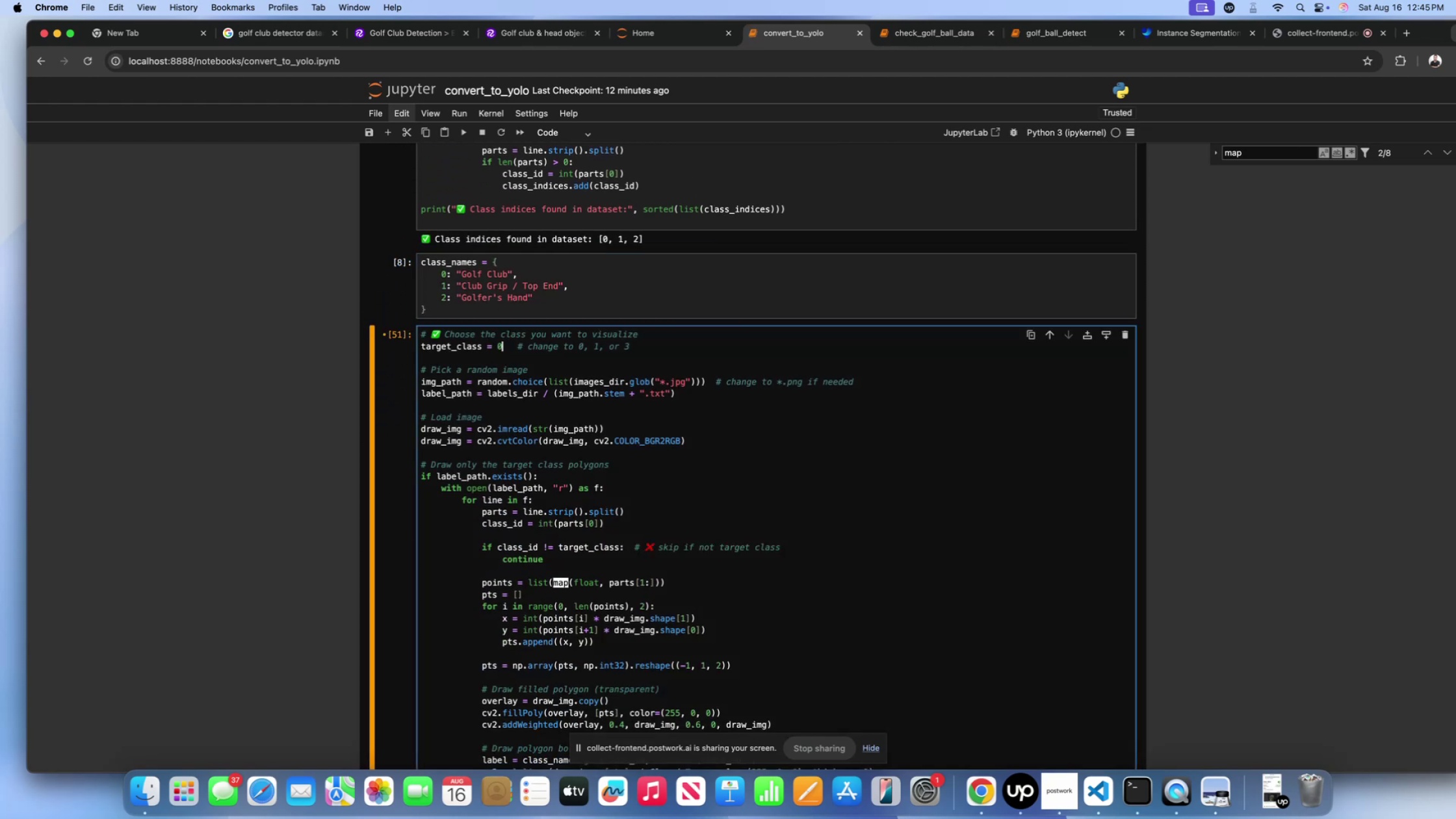 
key(Shift+ShiftLeft)
 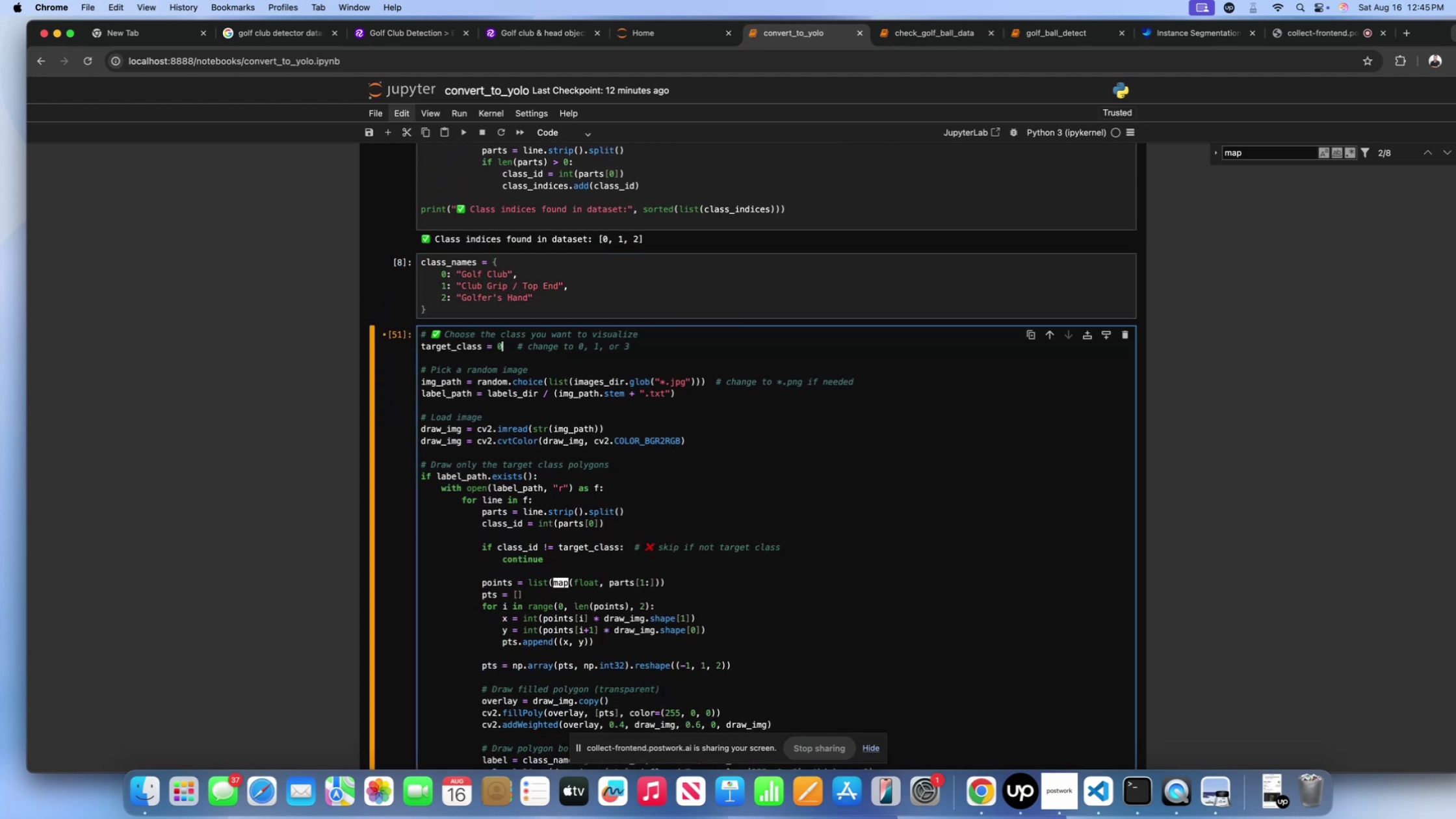 
key(Shift+Enter)
 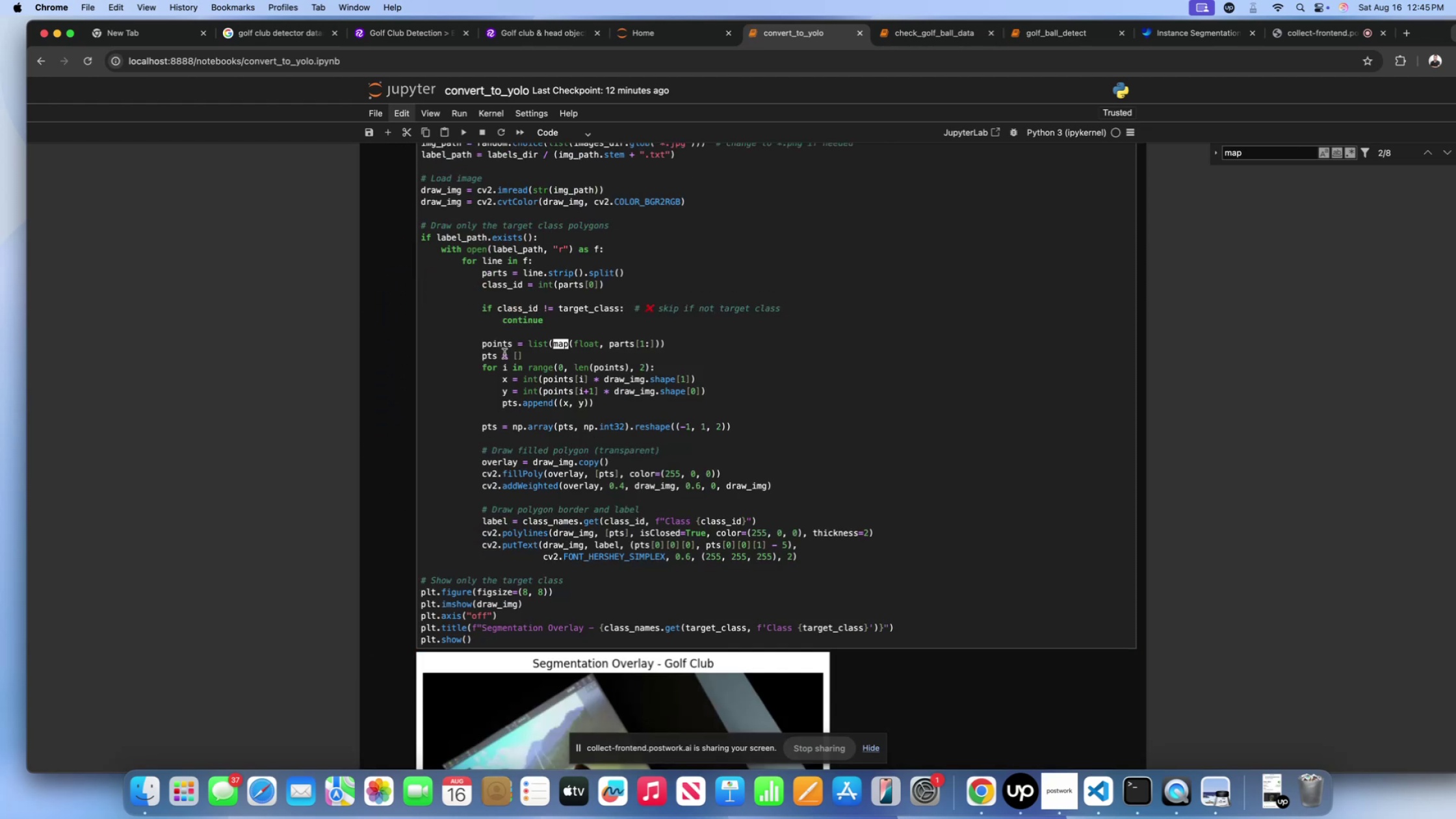 
scroll: coordinate [512, 367], scroll_direction: down, amount: 64.0
 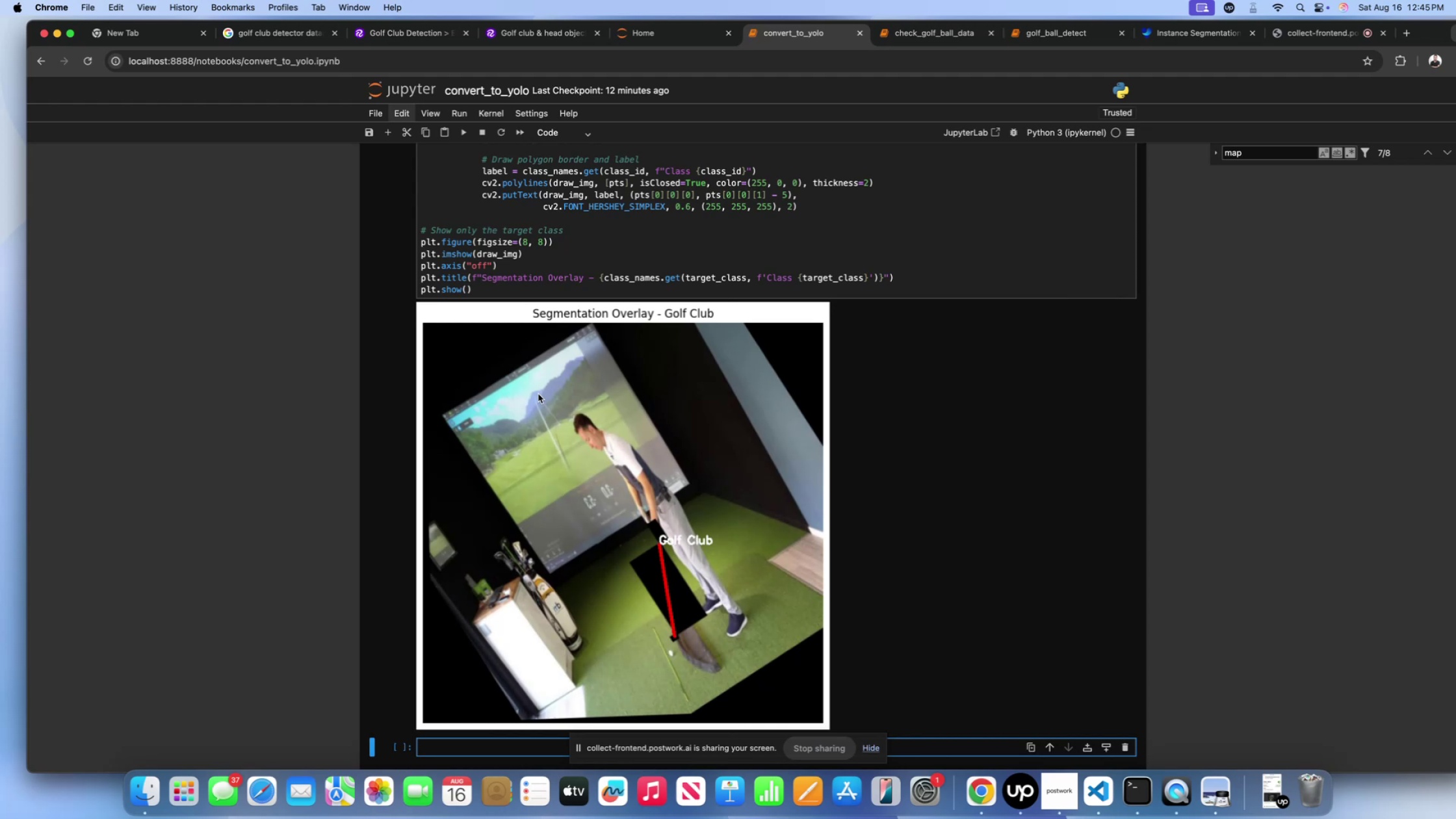 
scroll: coordinate [542, 398], scroll_direction: up, amount: 83.0
 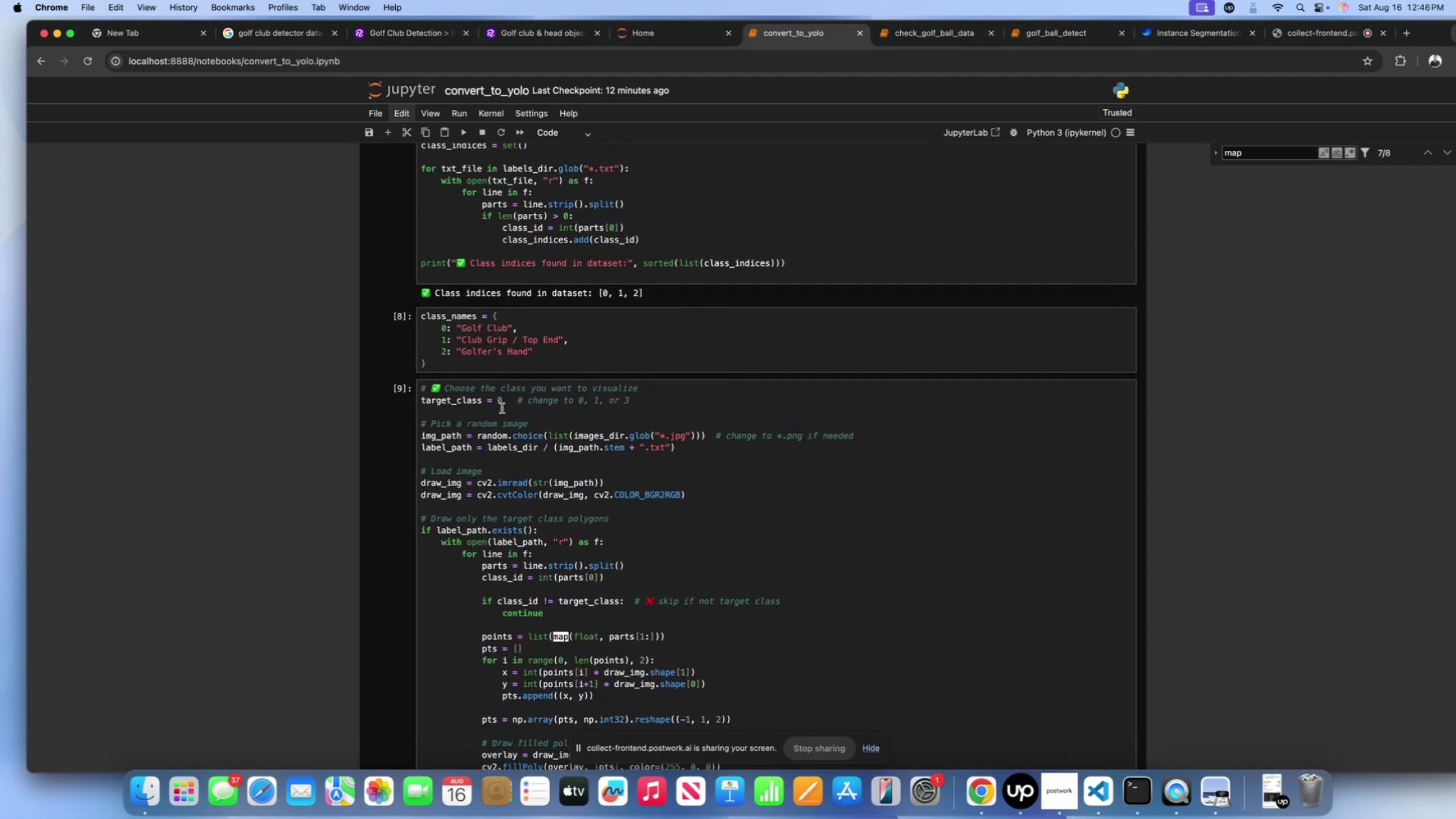 
left_click([502, 404])
 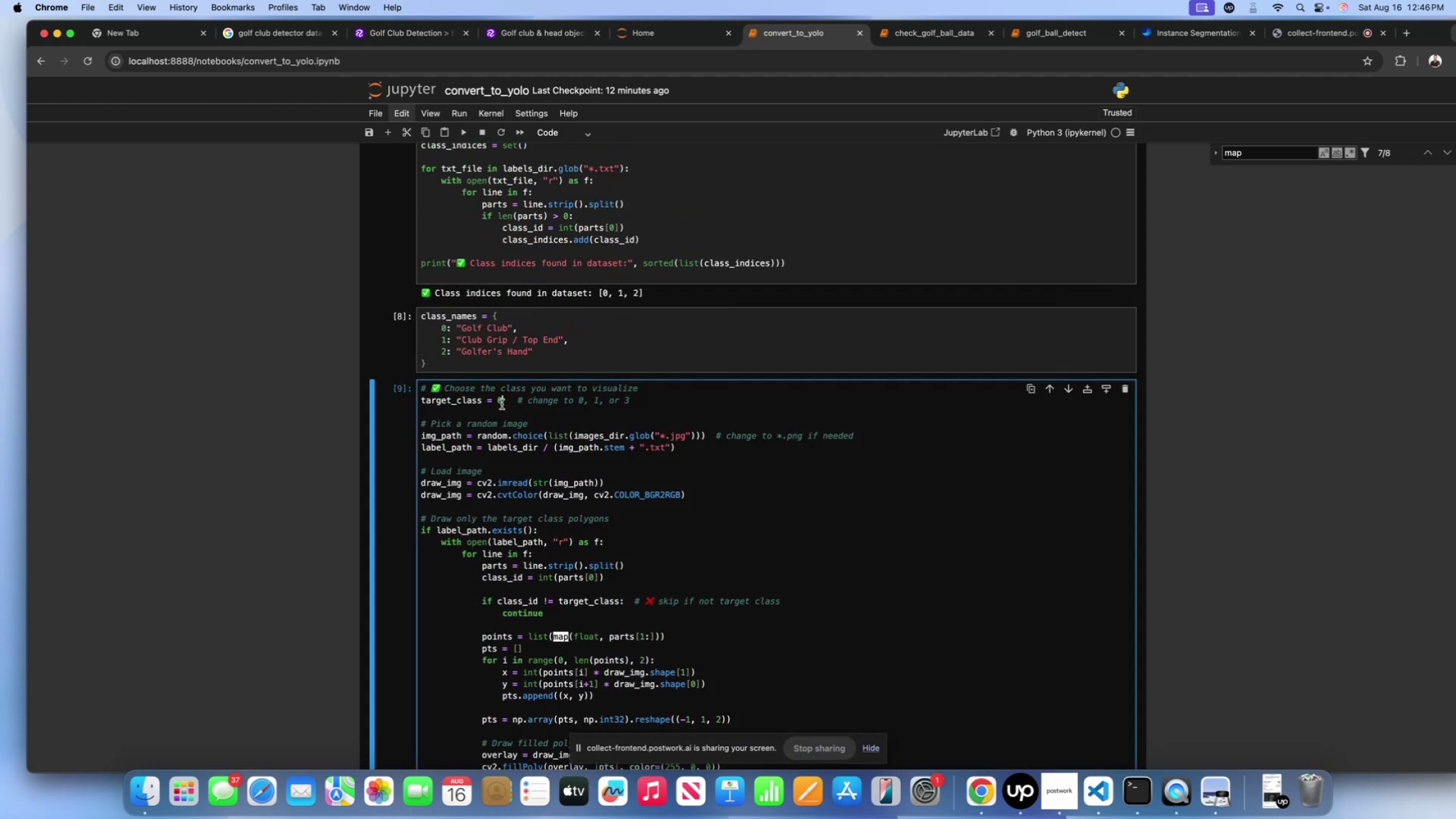 
key(Shift+Enter)
 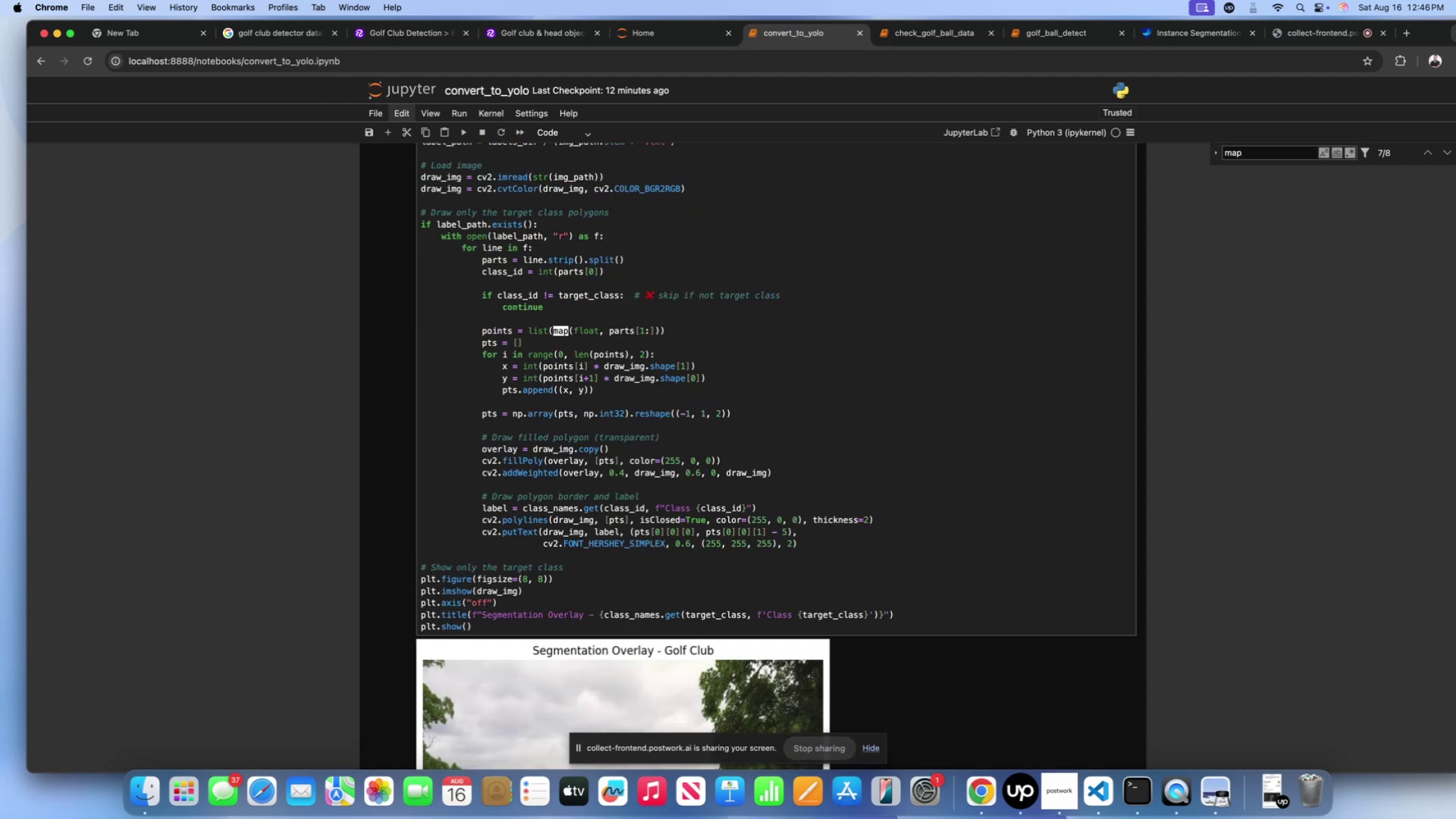 
scroll: coordinate [502, 404], scroll_direction: down, amount: 33.0
 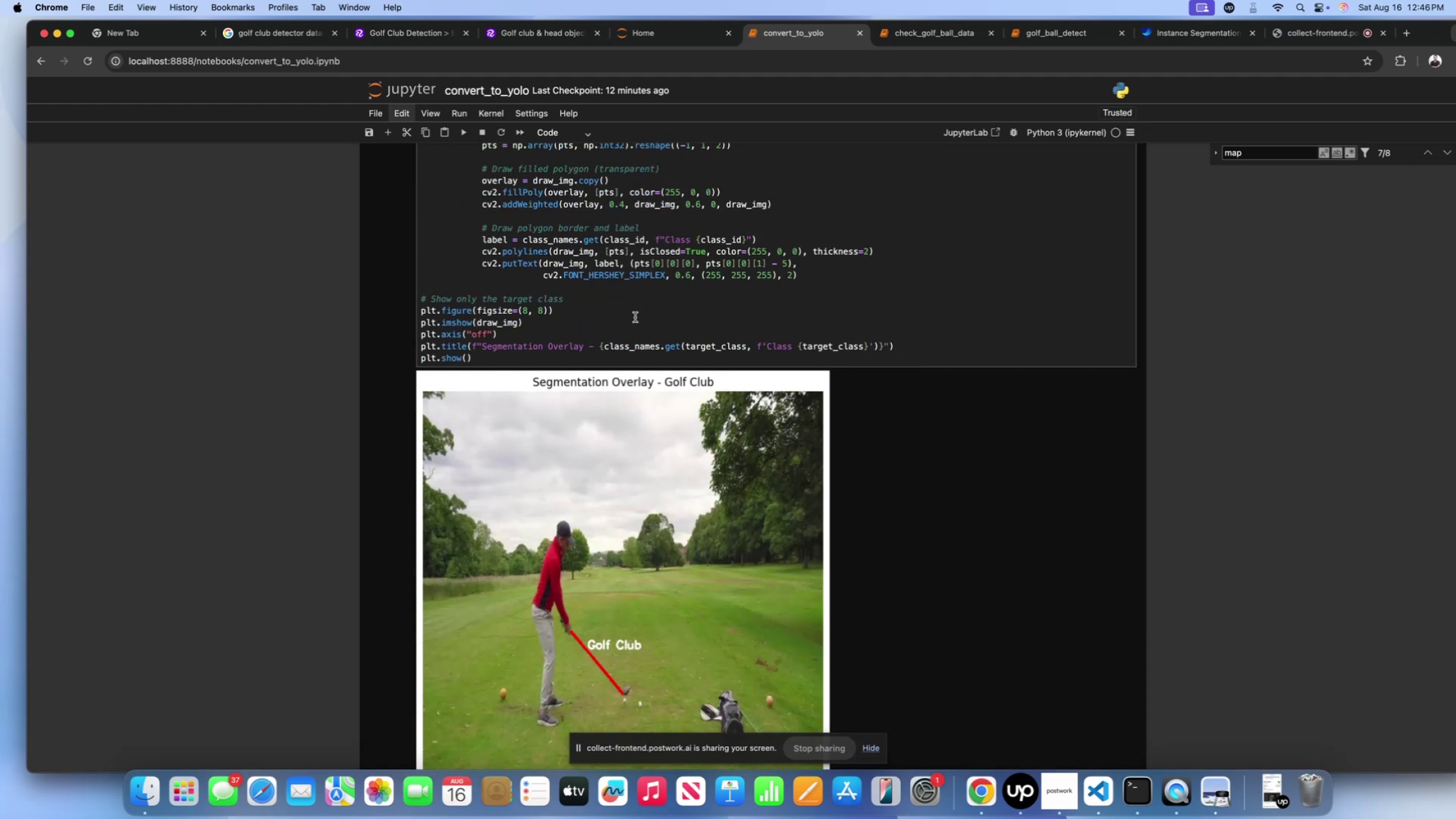 
left_click([635, 314])
 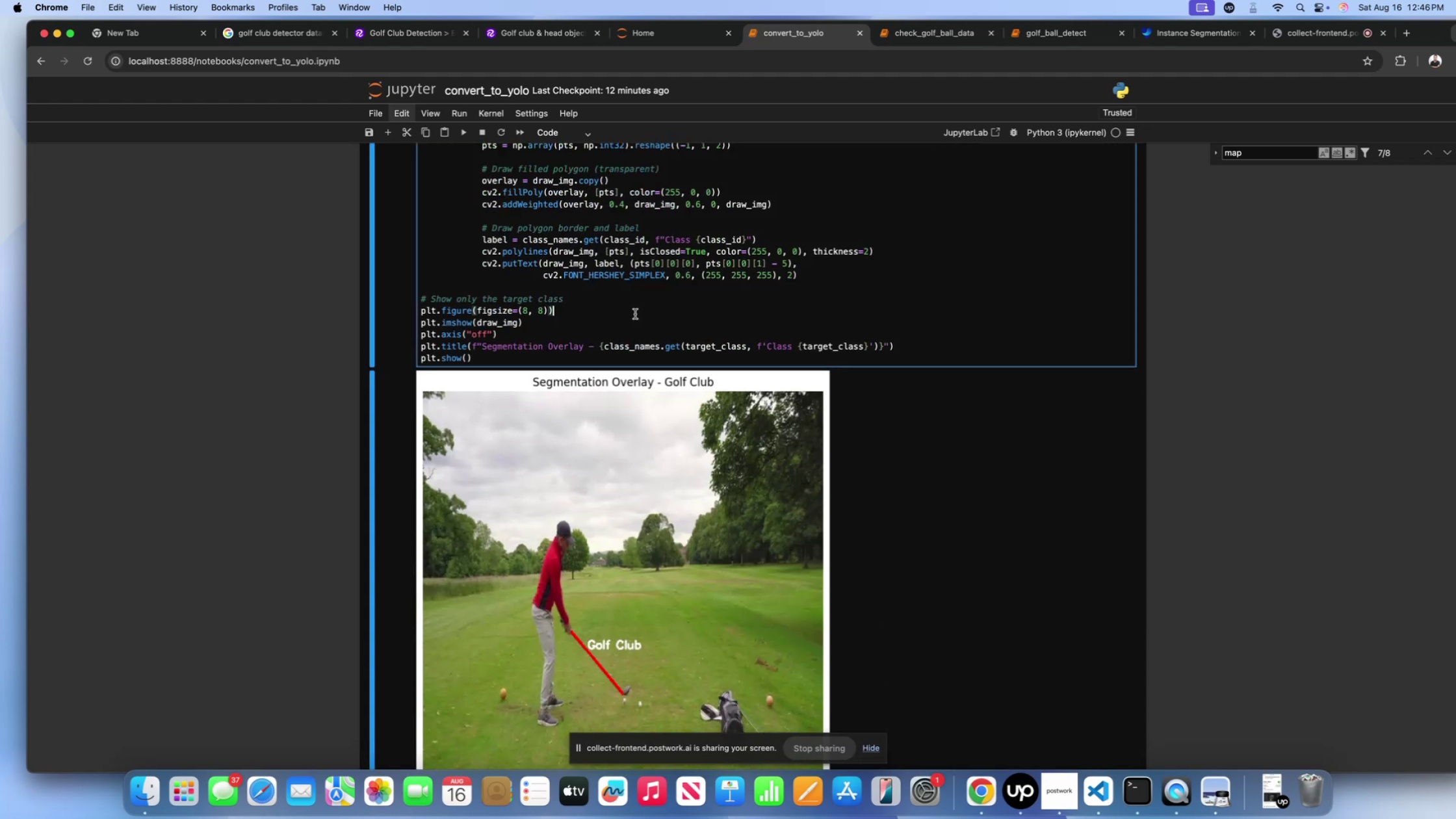 
key(Shift+Enter)
 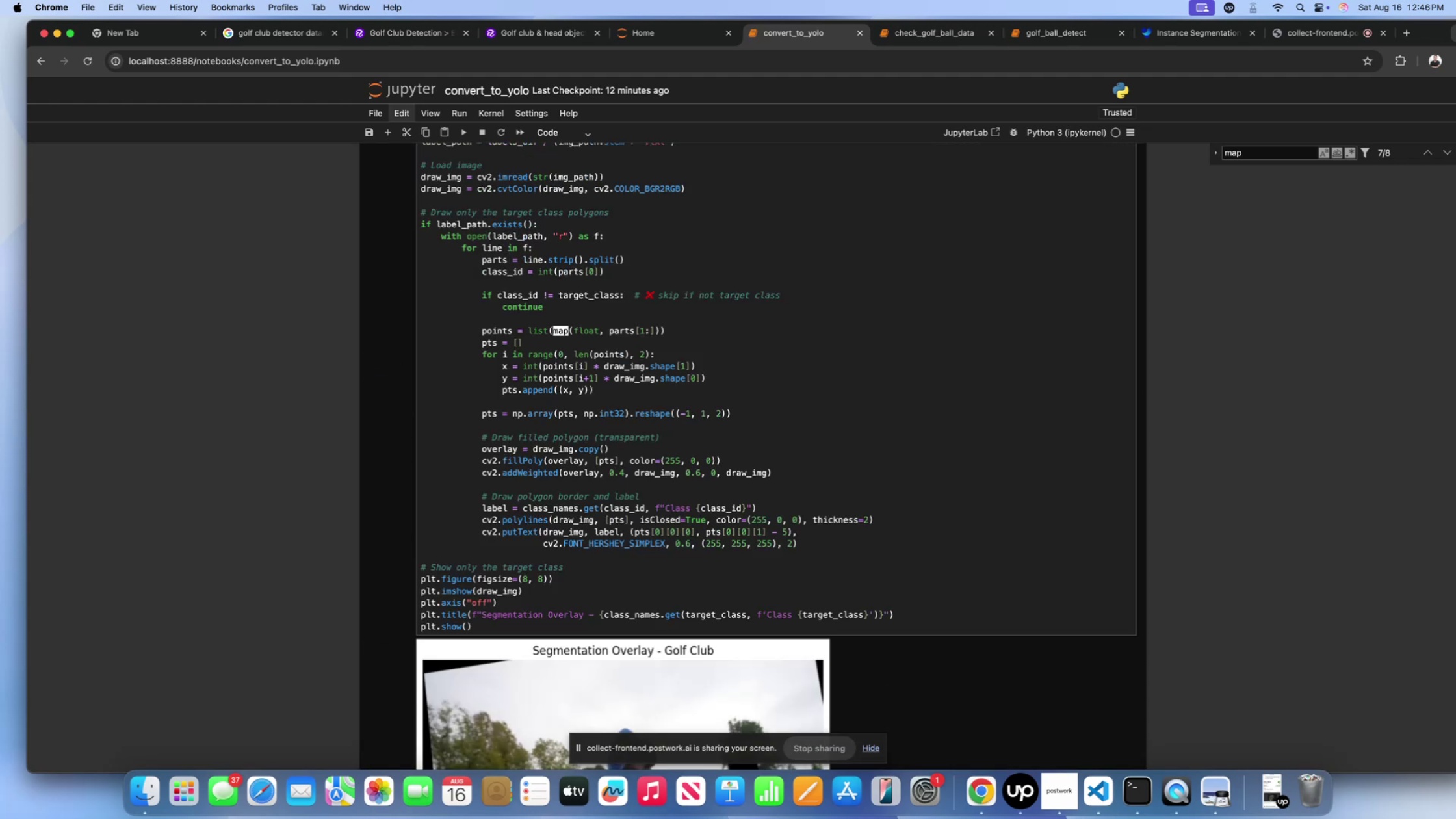 
scroll: coordinate [635, 314], scroll_direction: down, amount: 50.0
 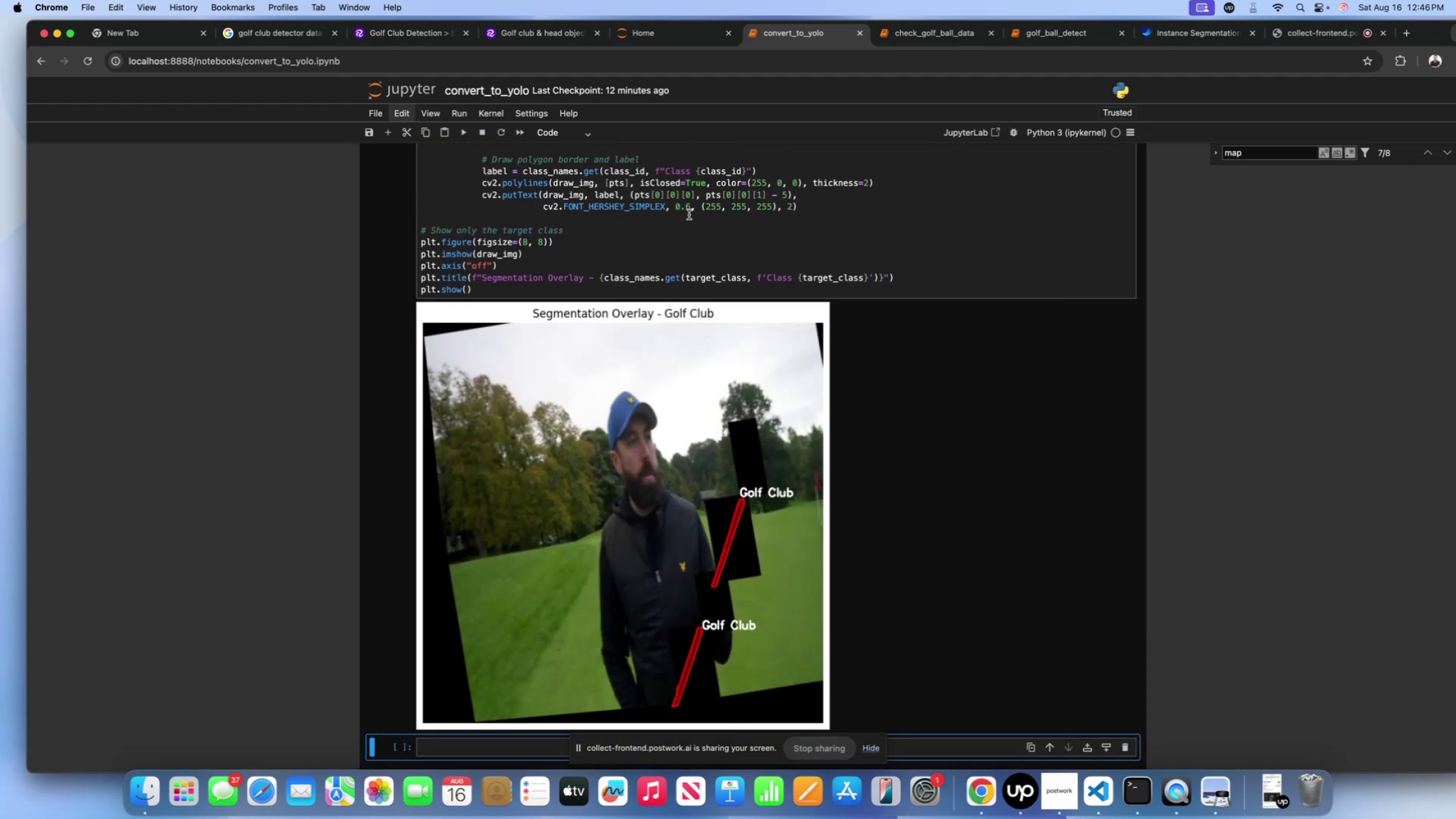 
key(Shift+Enter)
 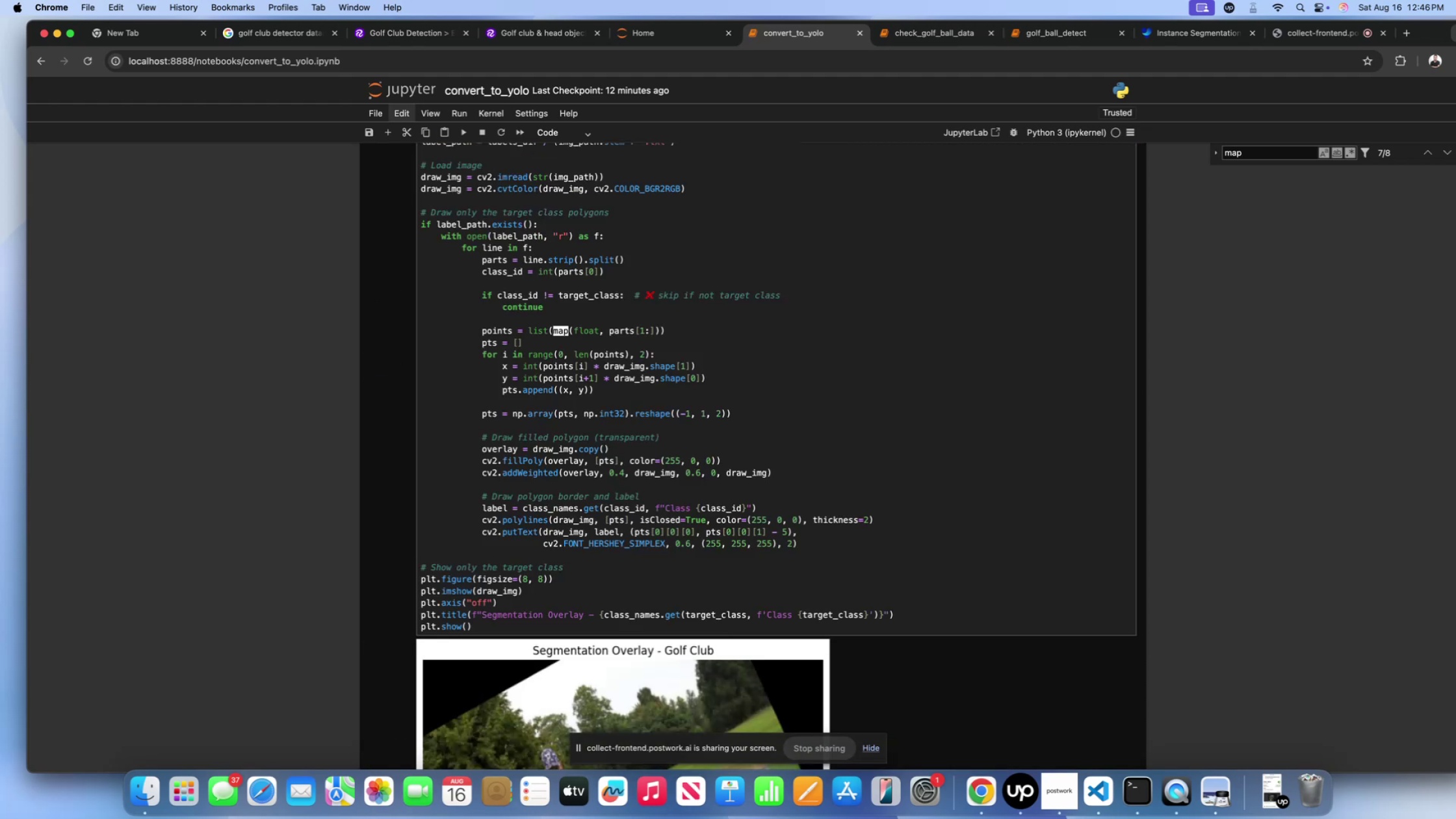 
scroll: coordinate [695, 234], scroll_direction: down, amount: 49.0
 